 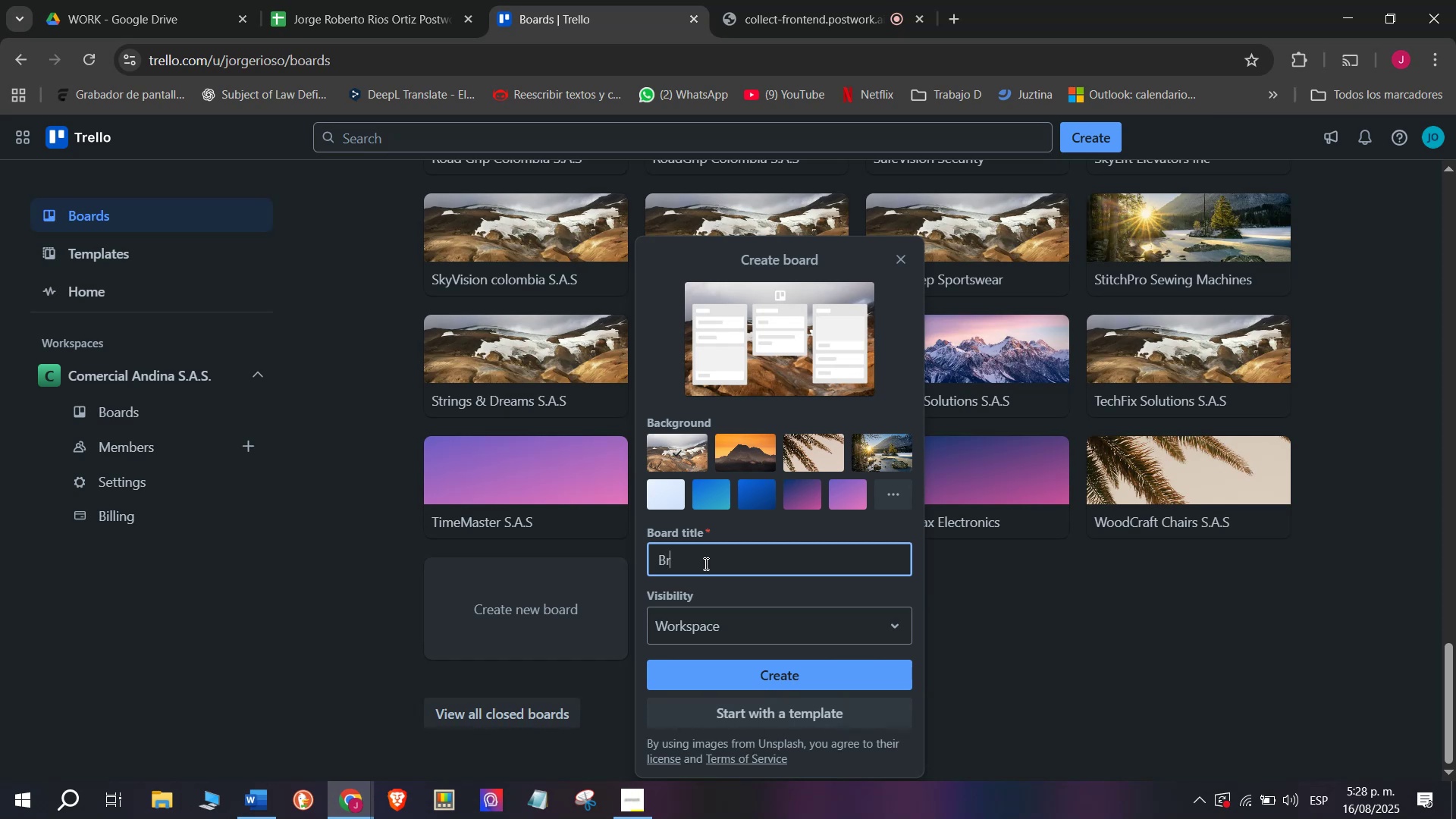 
type(r)
key(Backspace)
type(eeze )
key(Backspace)
type(Home )
 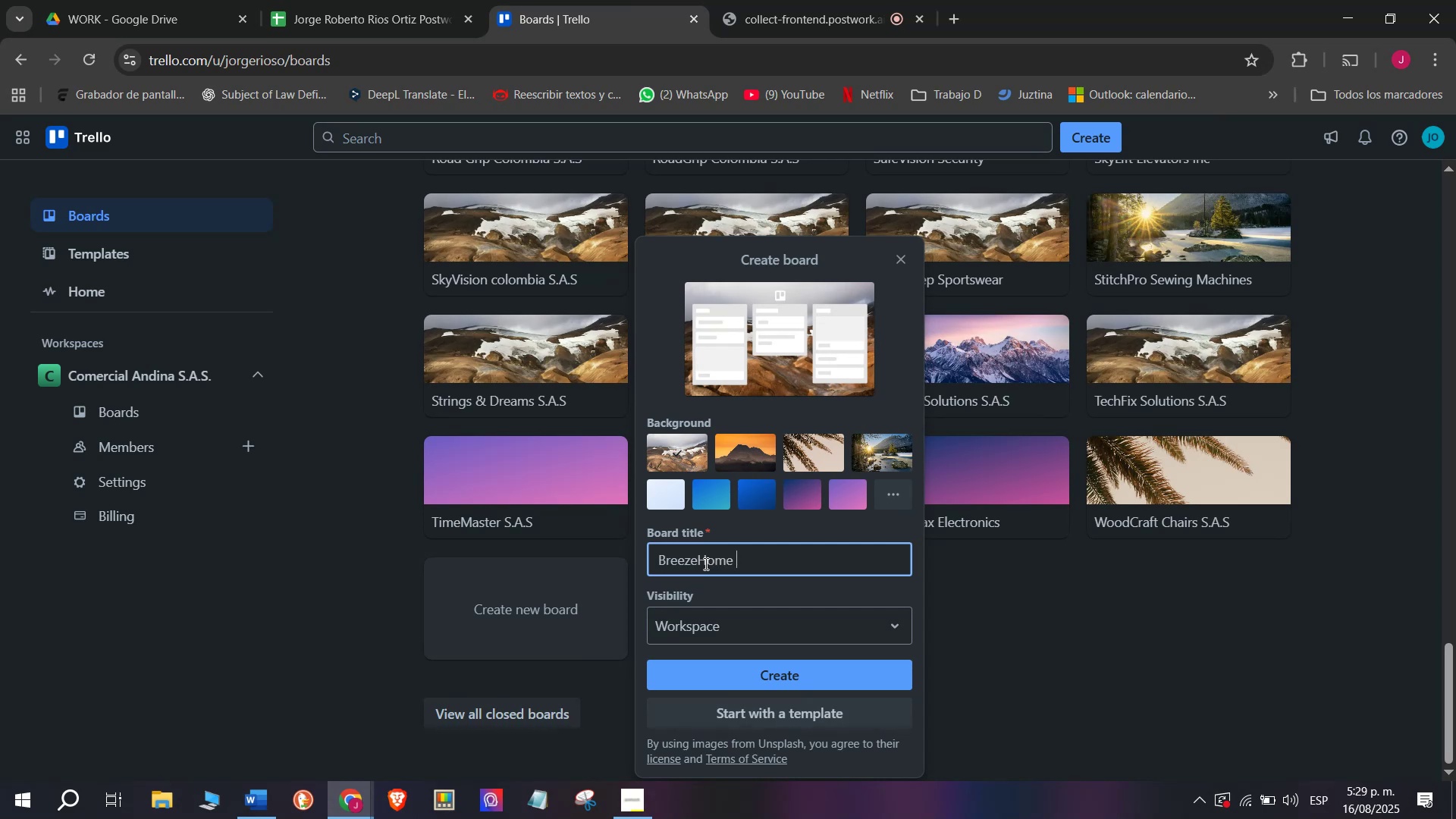 
type(Fans)
 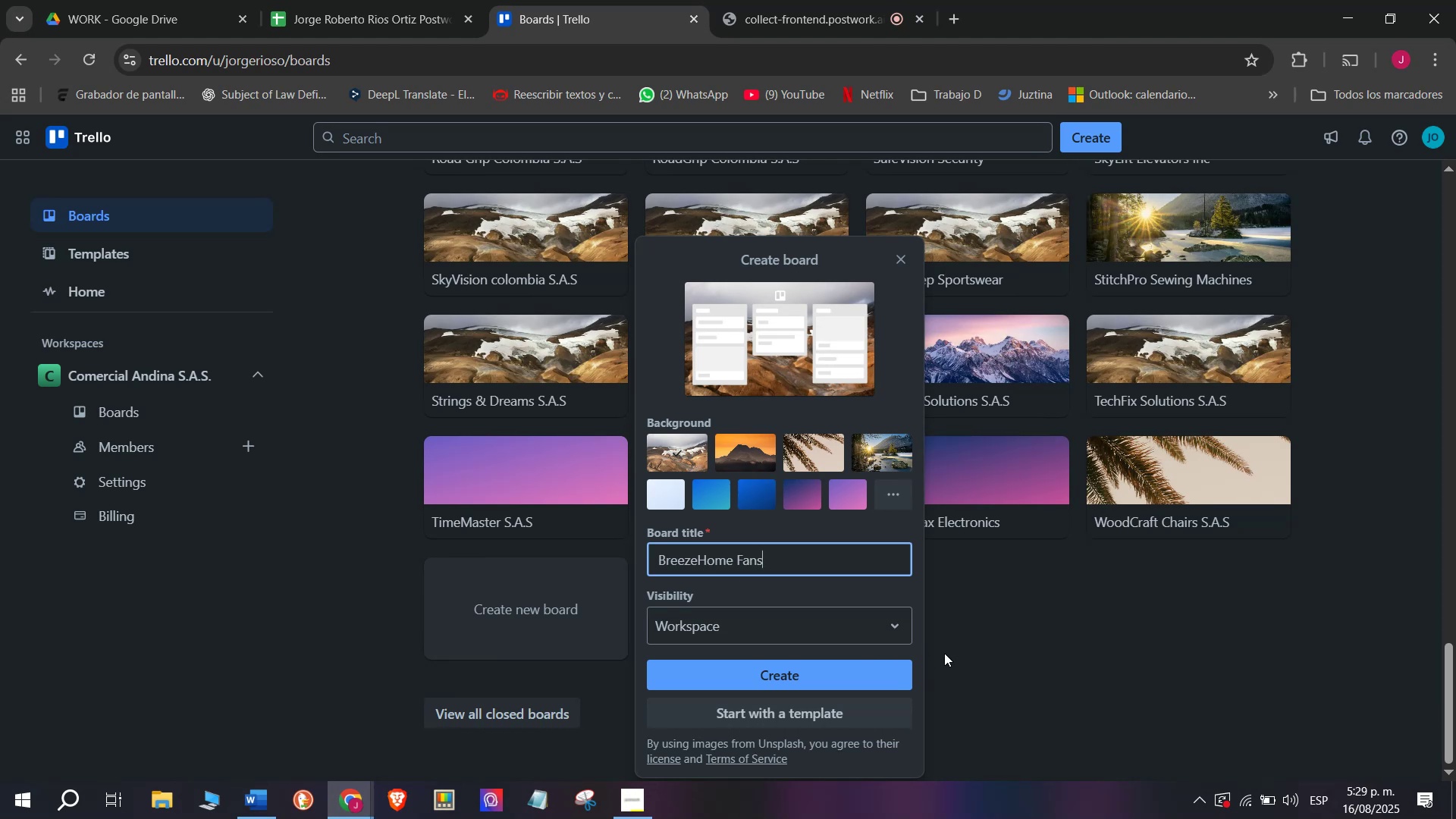 
wait(7.38)
 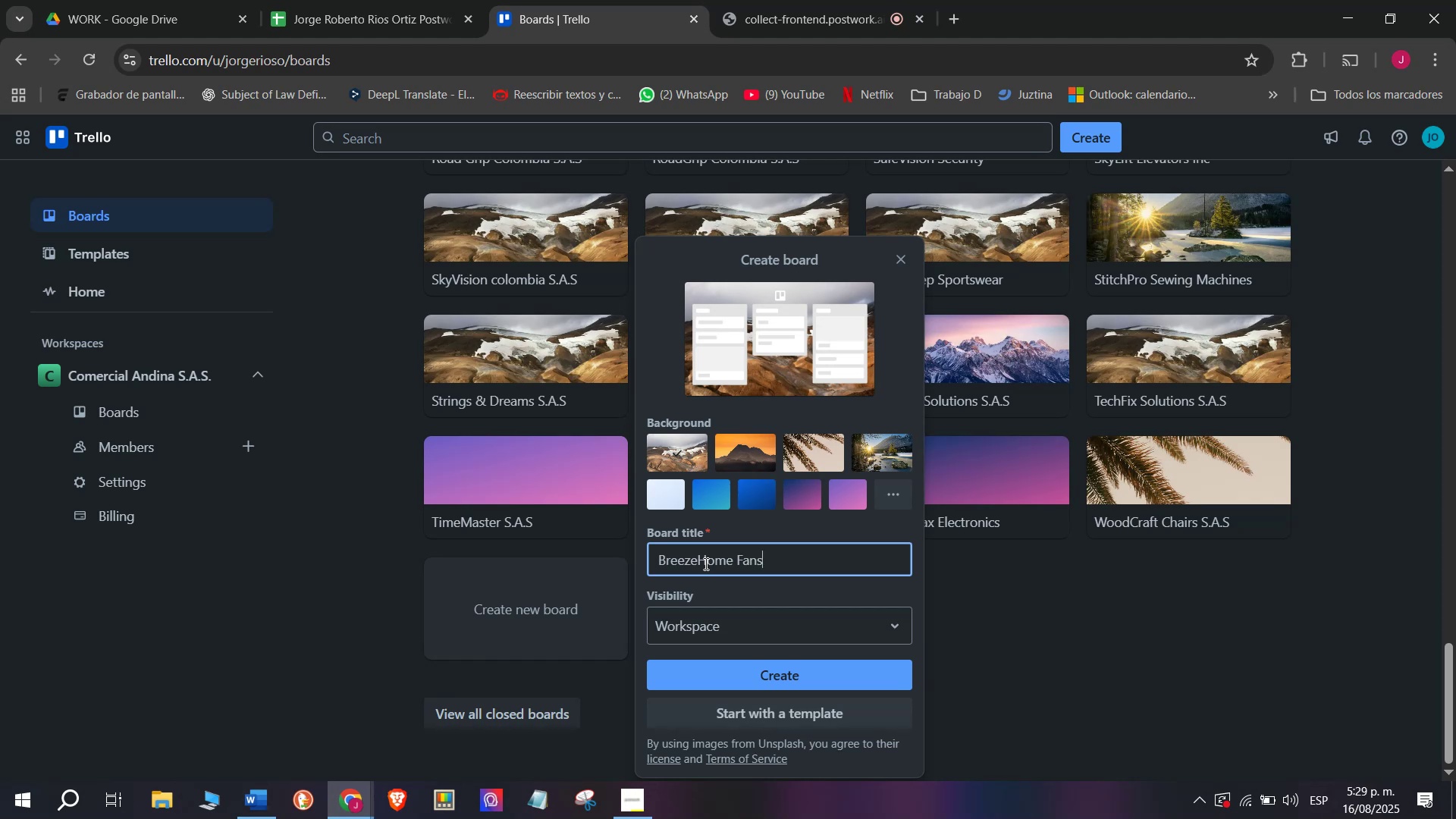 
key(Enter)
 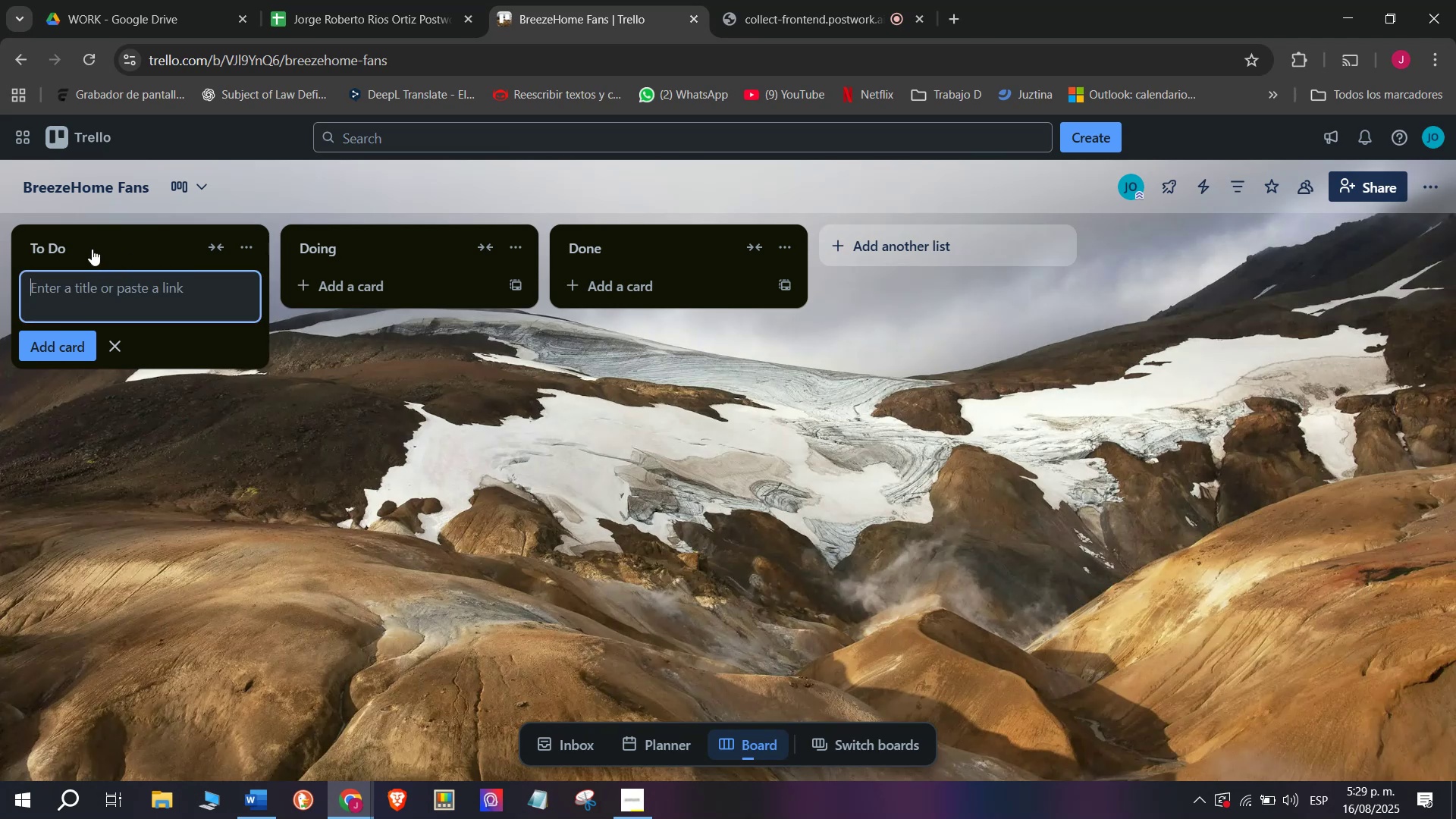 
wait(6.18)
 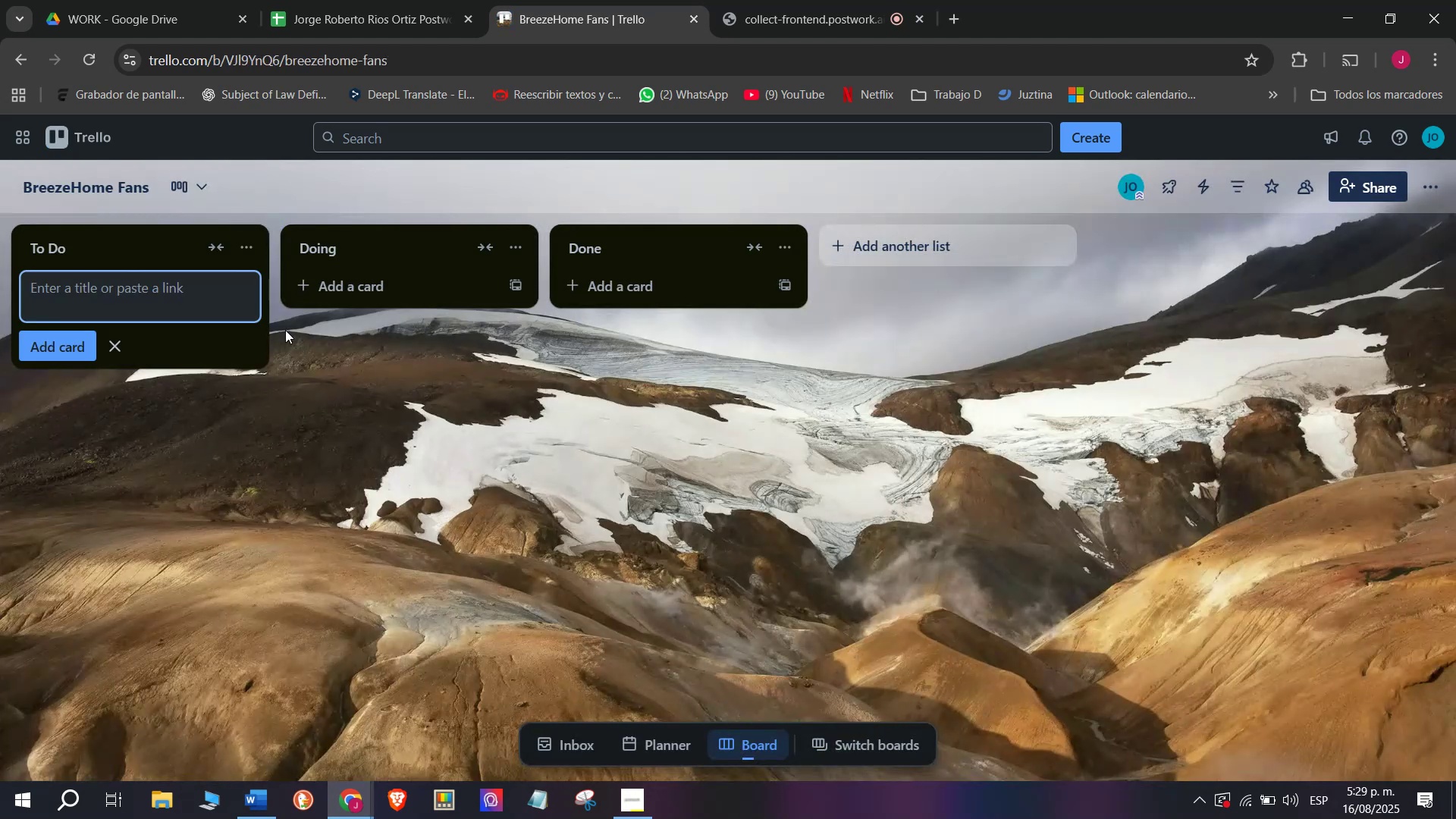 
type(Mission)
 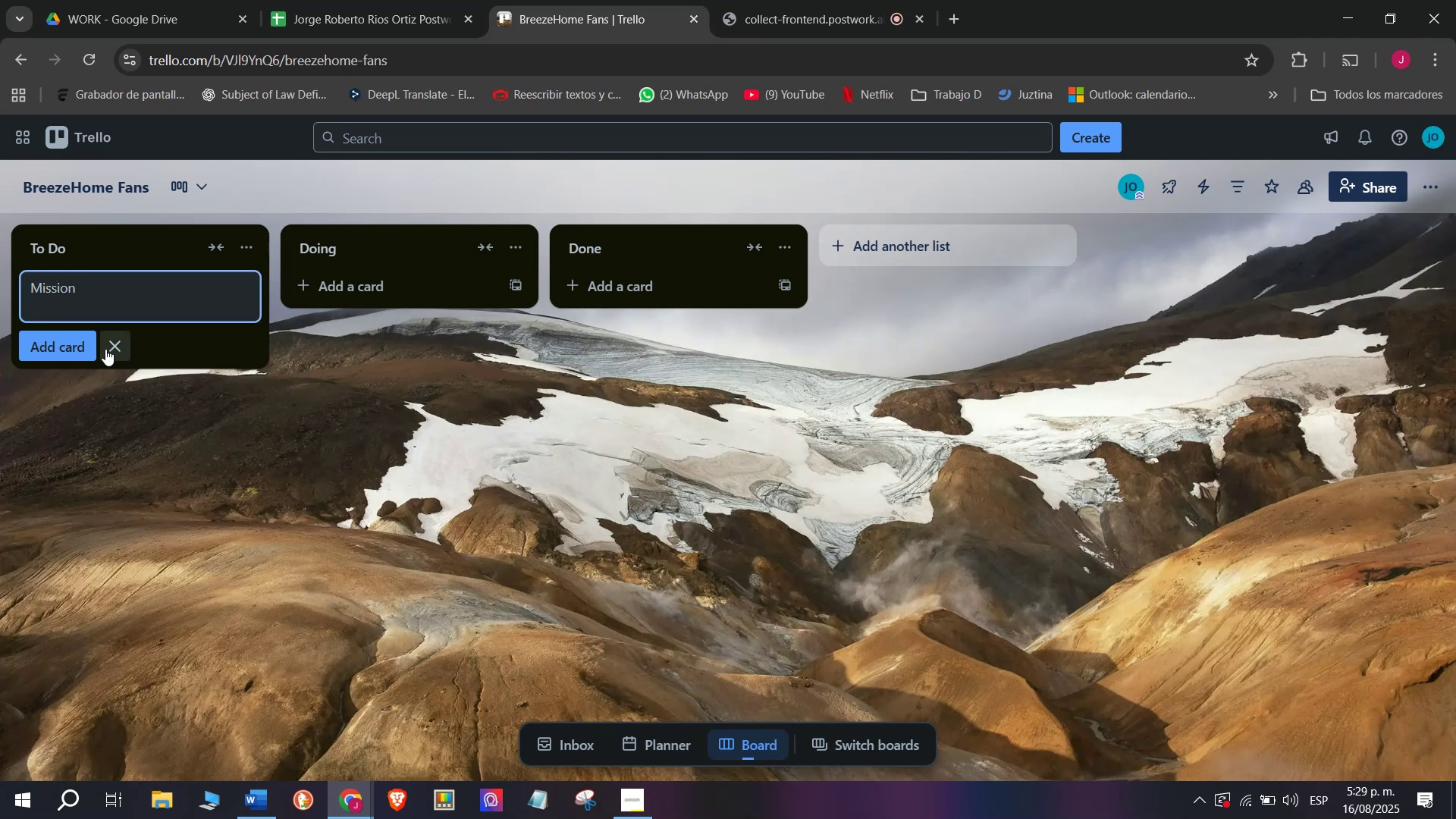 
key(Enter)
 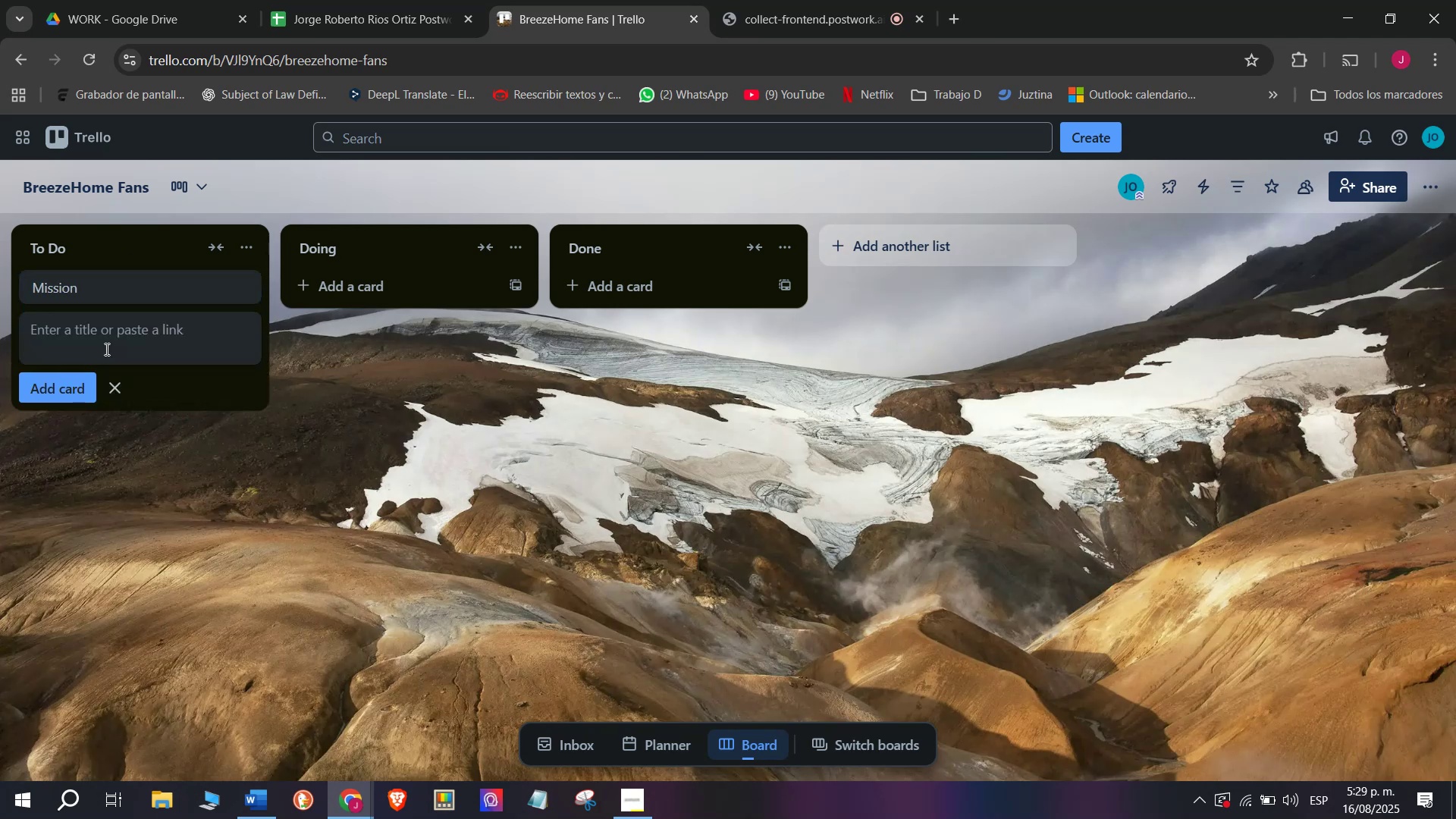 
hold_key(key=ShiftLeft, duration=1.5)
 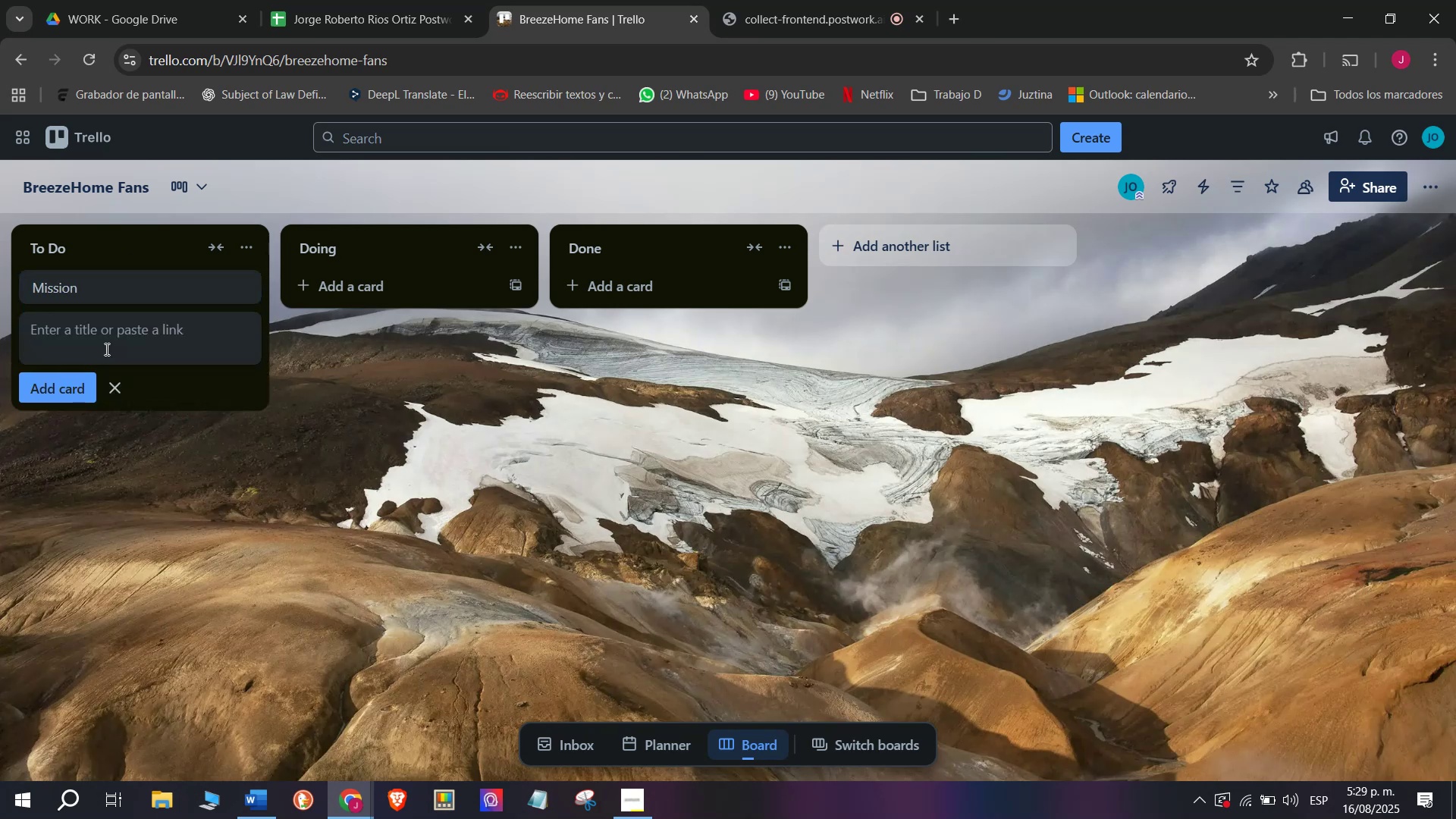 
type(Visioion)
key(Backspace)
key(Backspace)
key(Backspace)
type(n)
 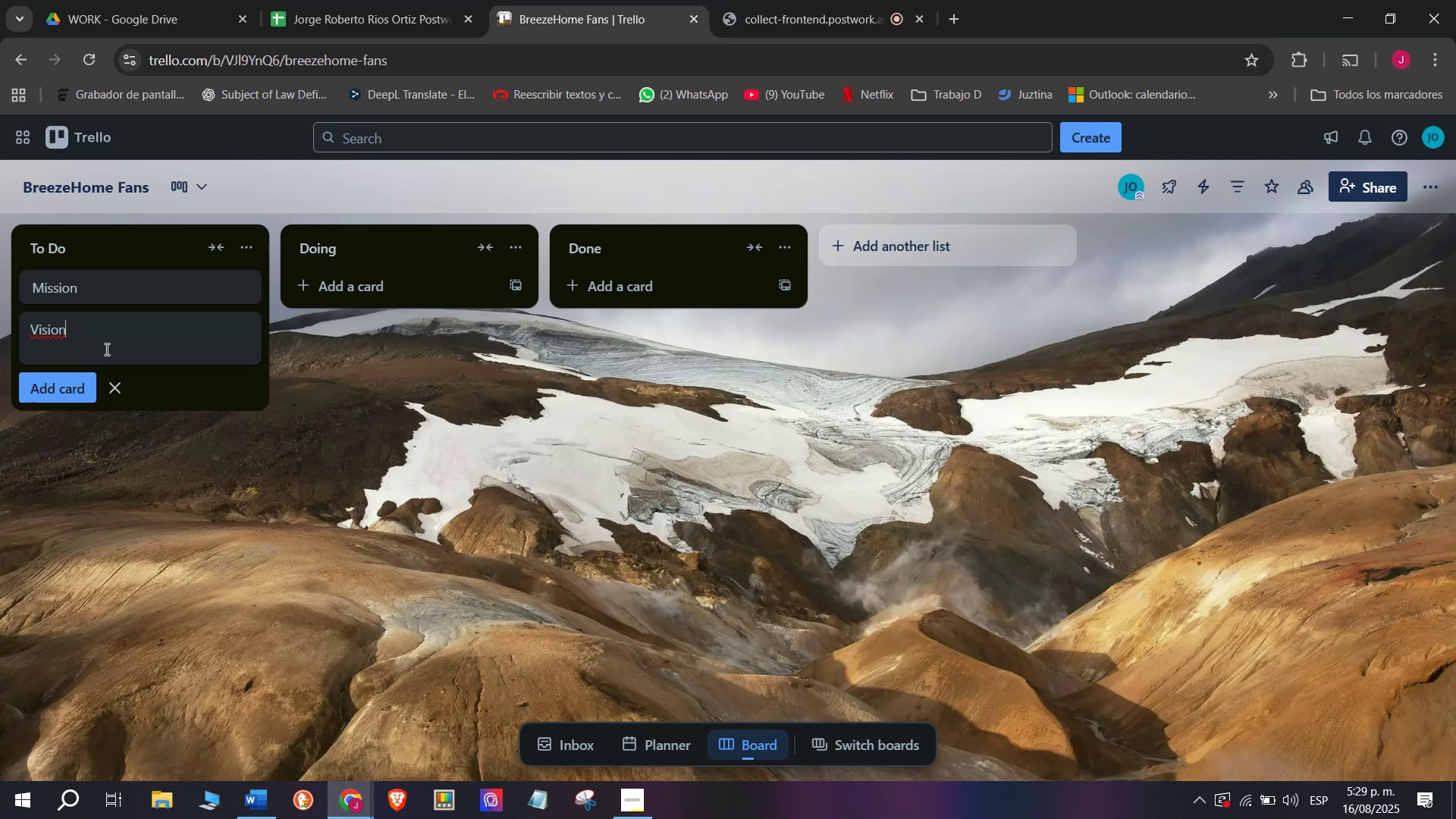 
key(Enter)
 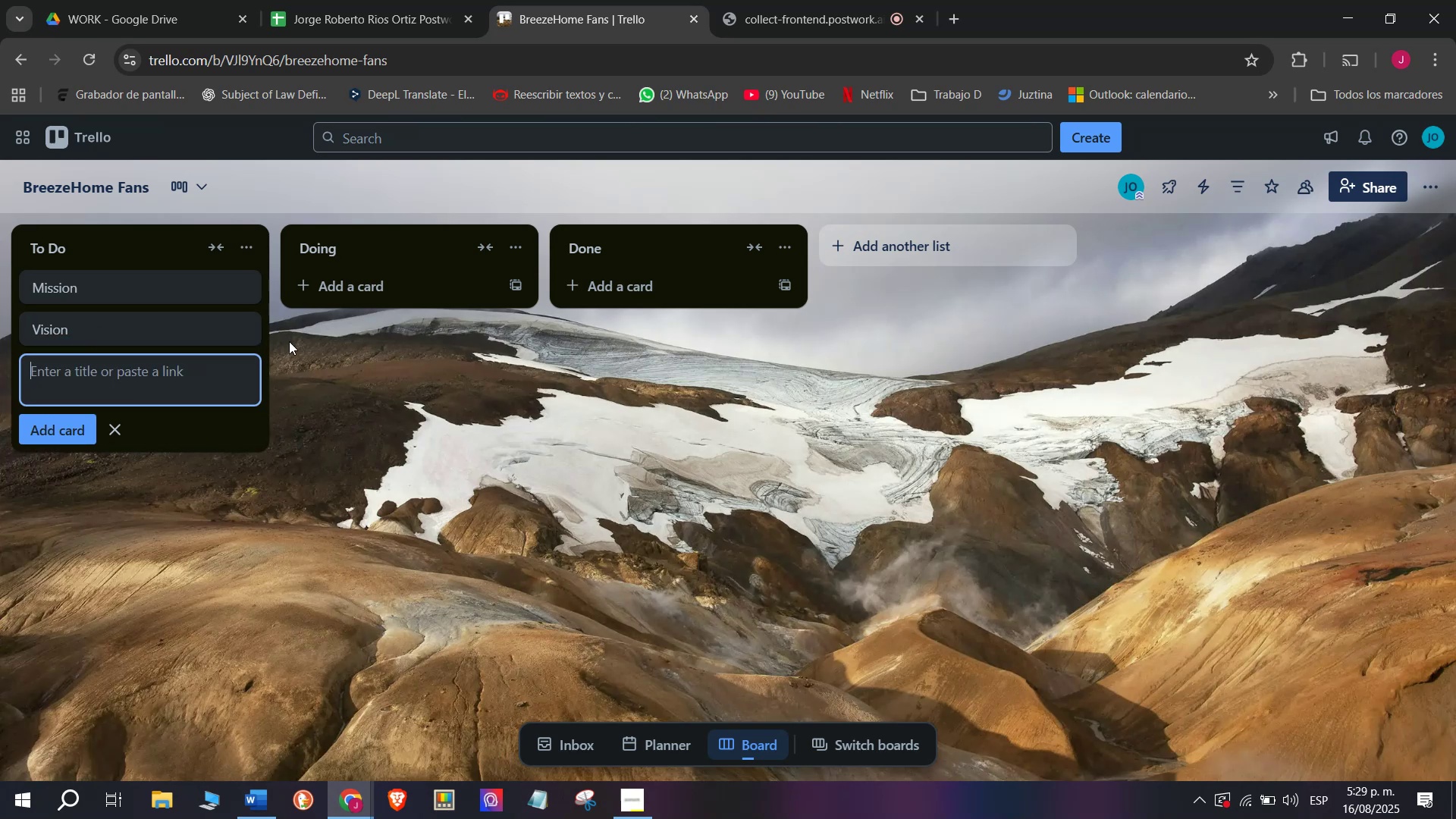 
left_click_drag(start_coordinate=[344, 250], to_coordinate=[344, 246])
 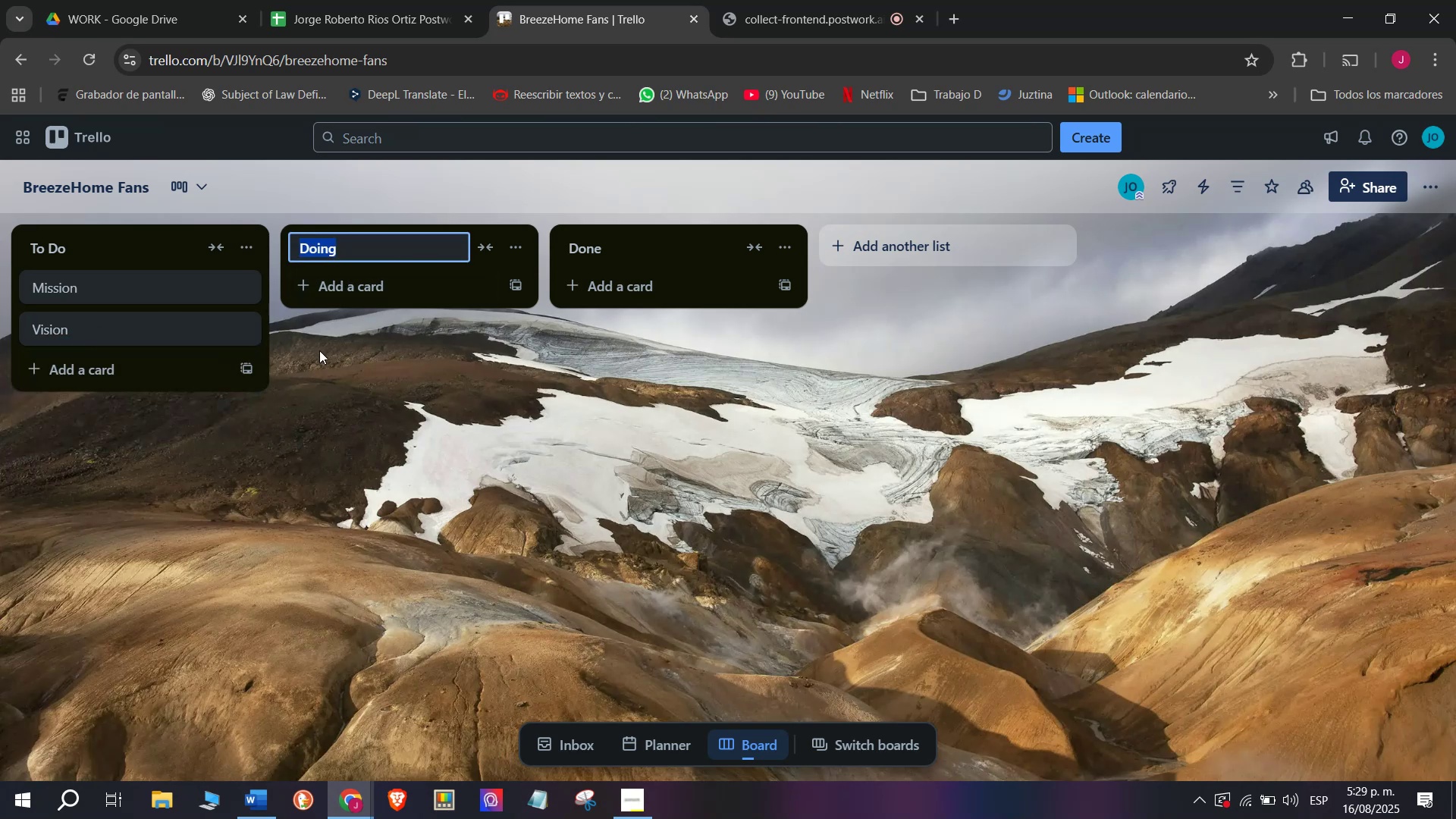 
wait(6.8)
 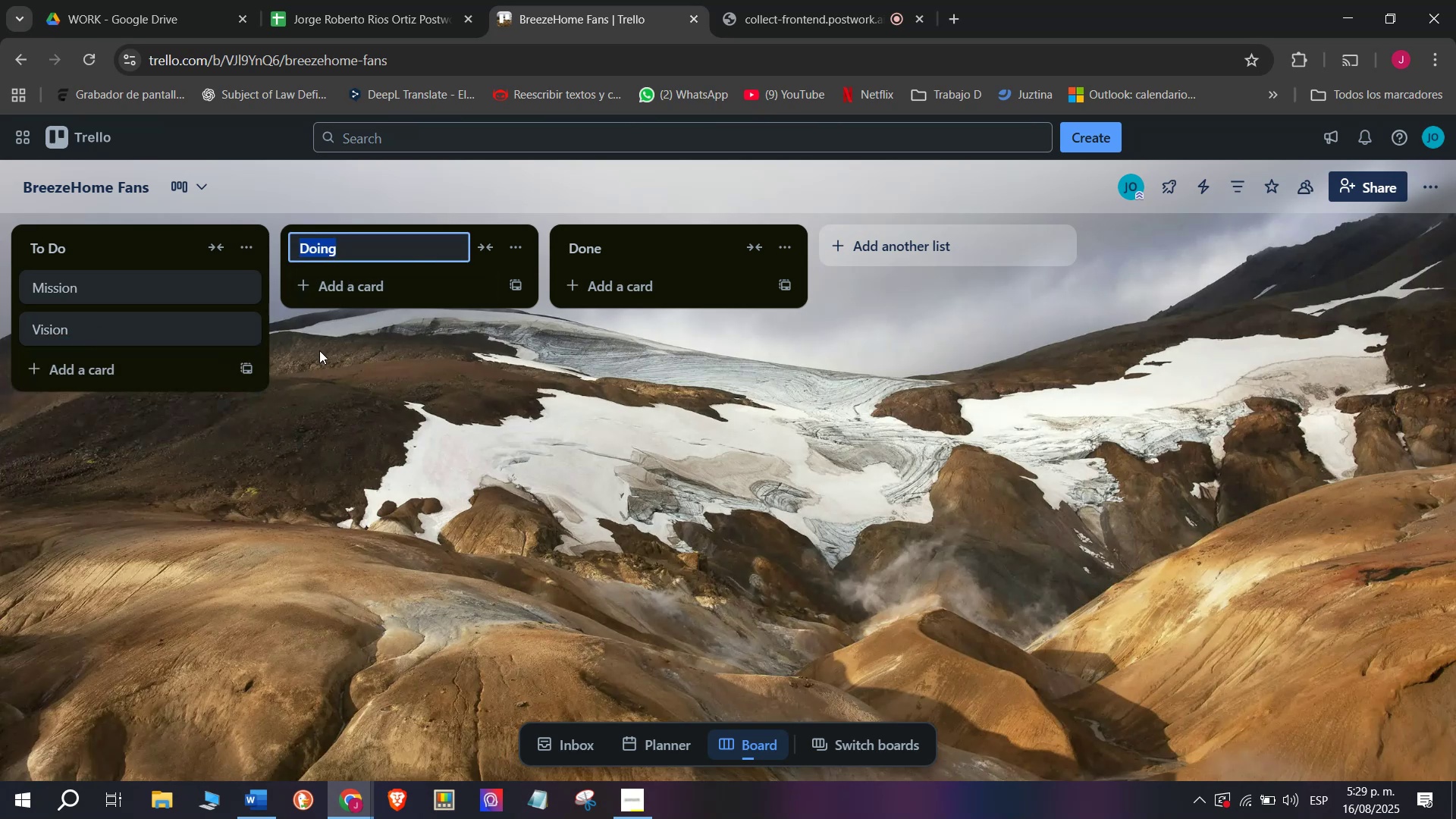 
type(O)
key(Backspace)
type(Product)
 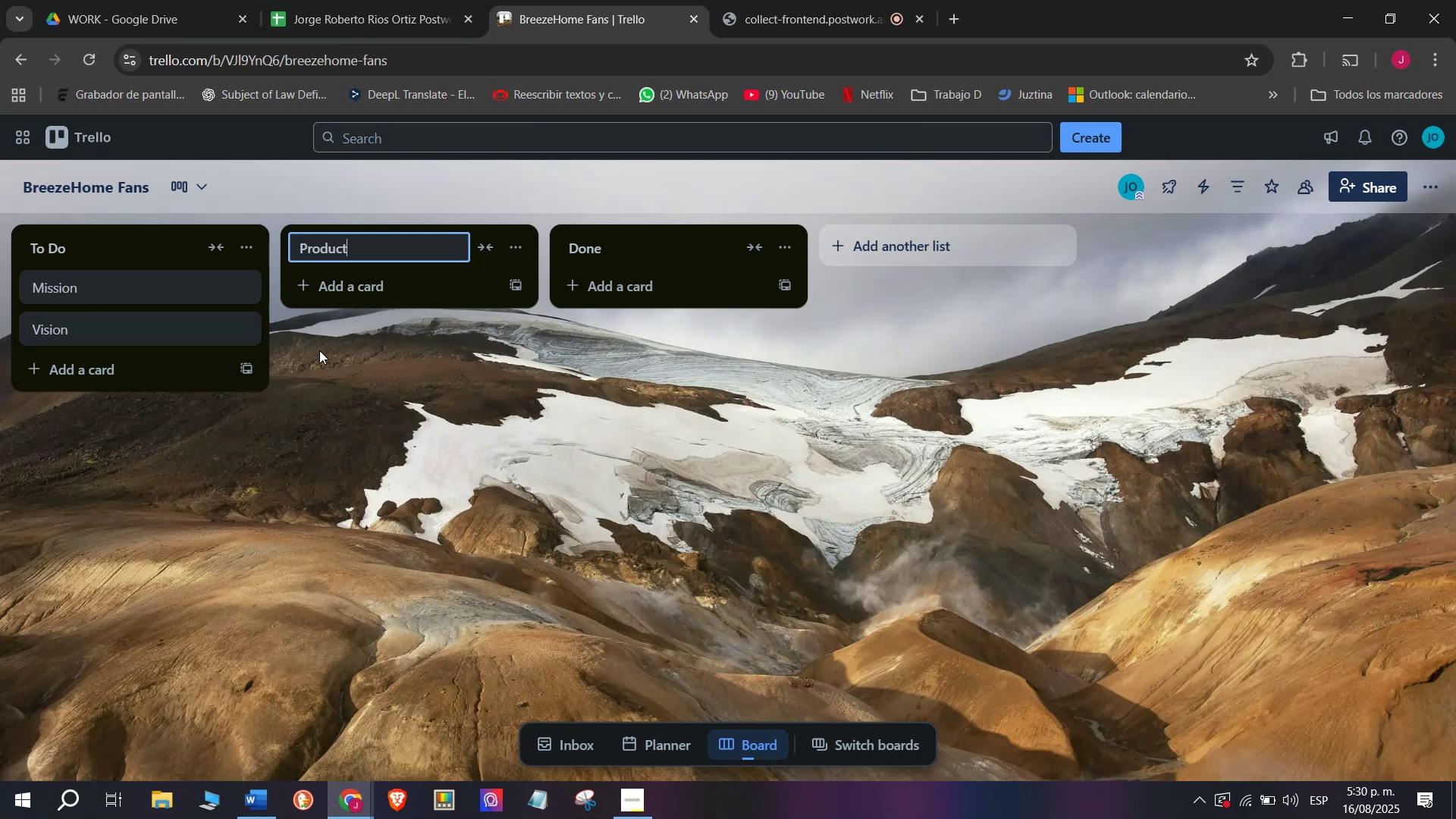 
type( De)
 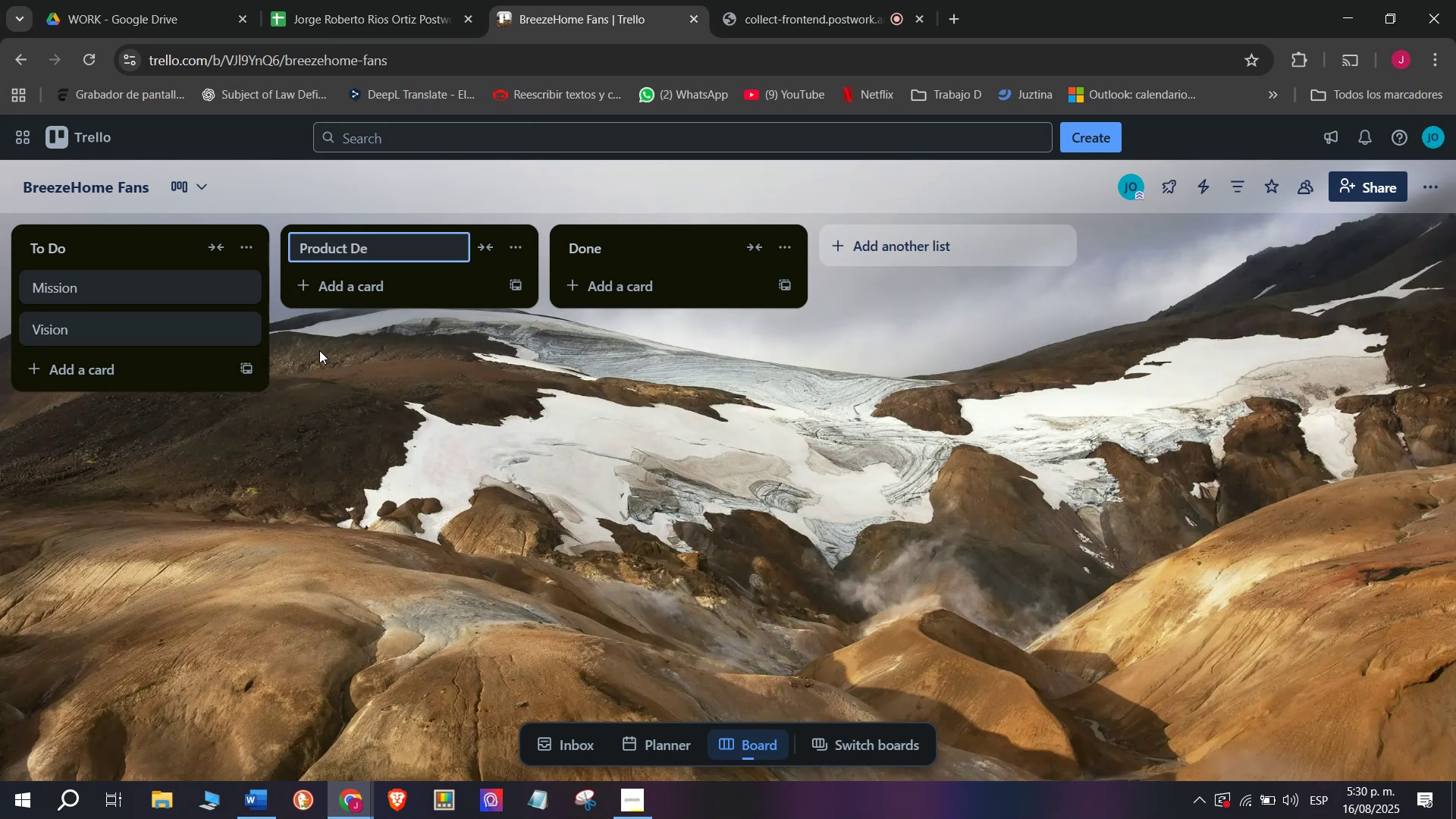 
type(velopment)
 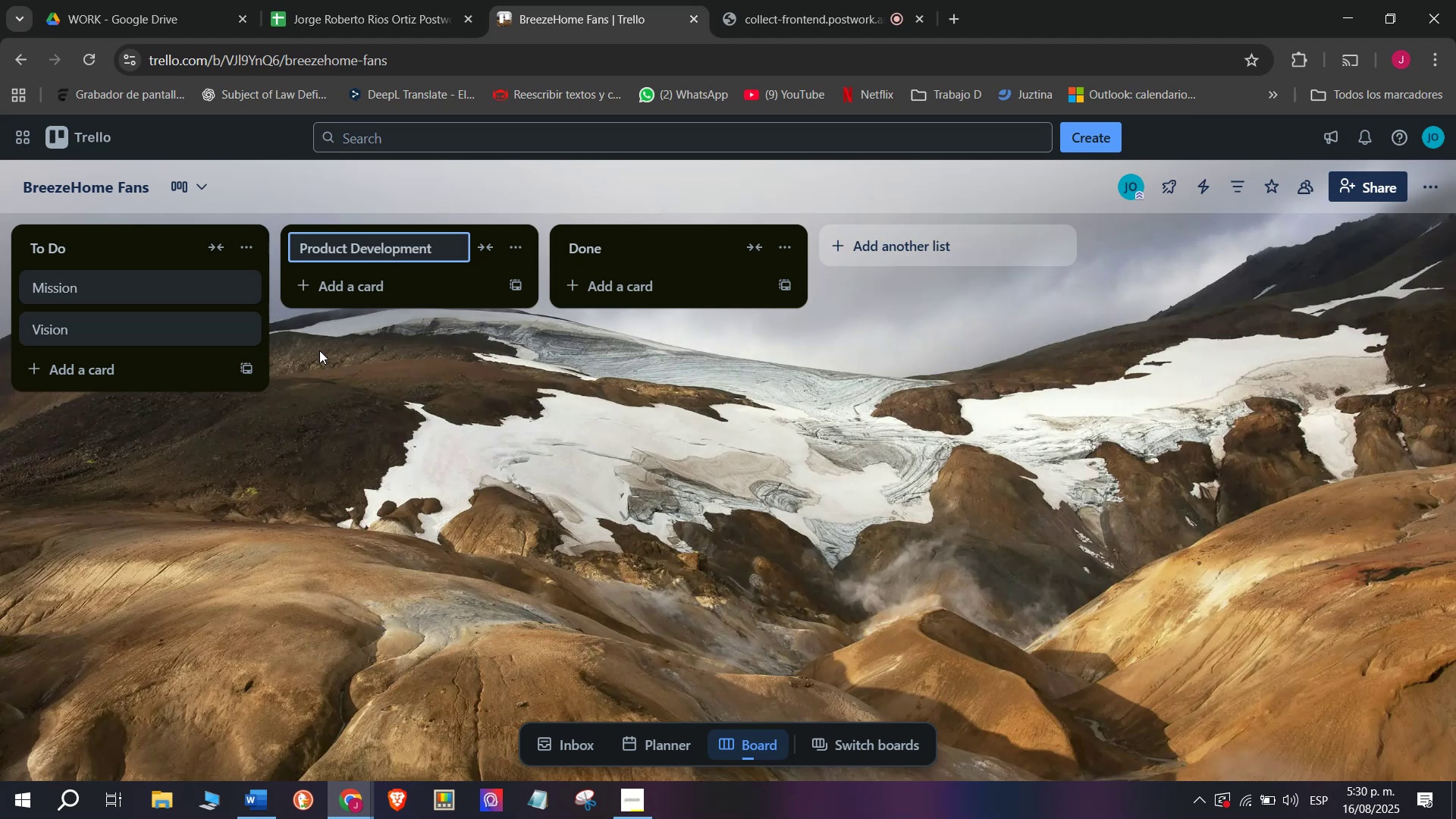 
key(Enter)
 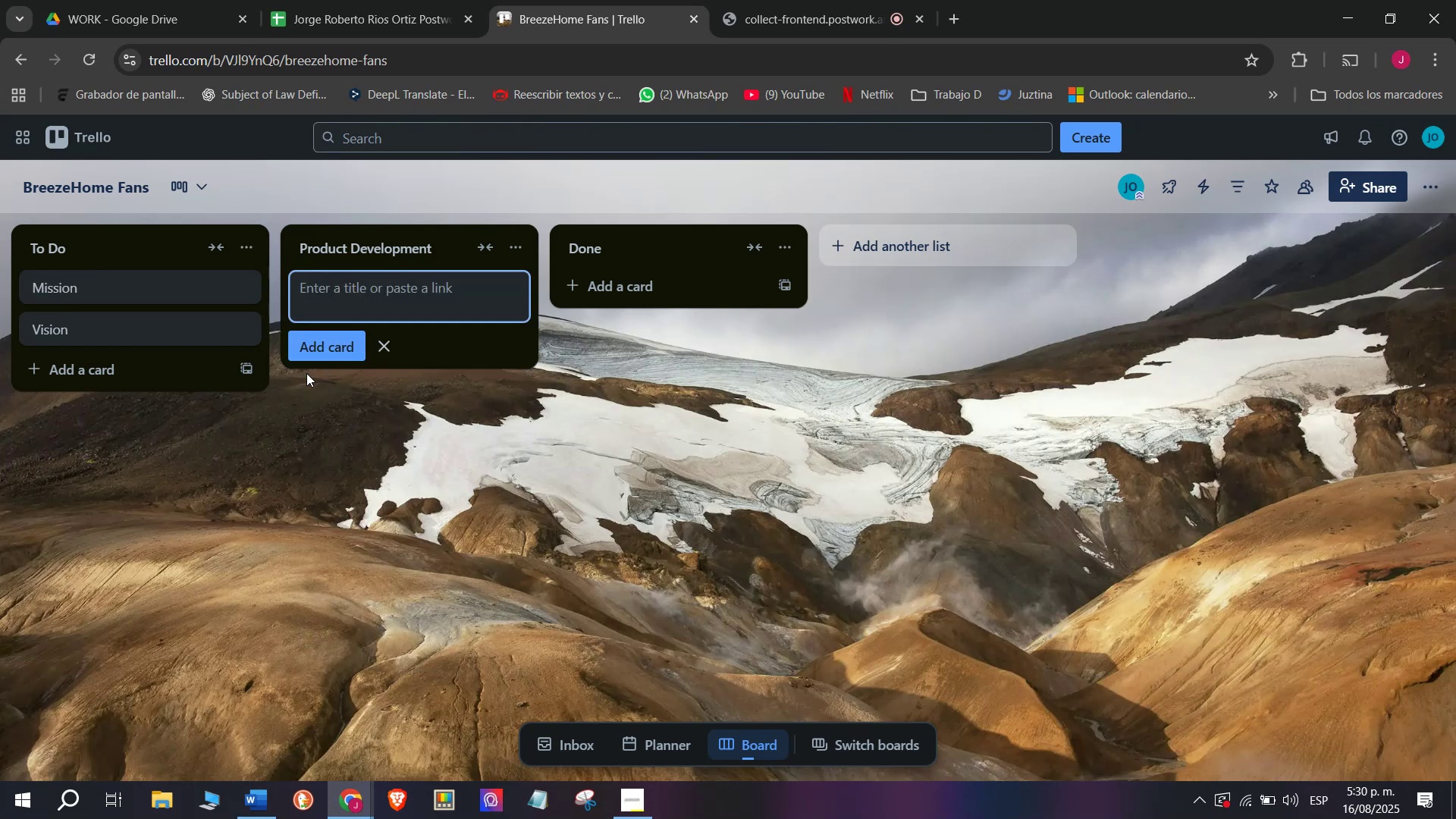 
type(Ceili)
 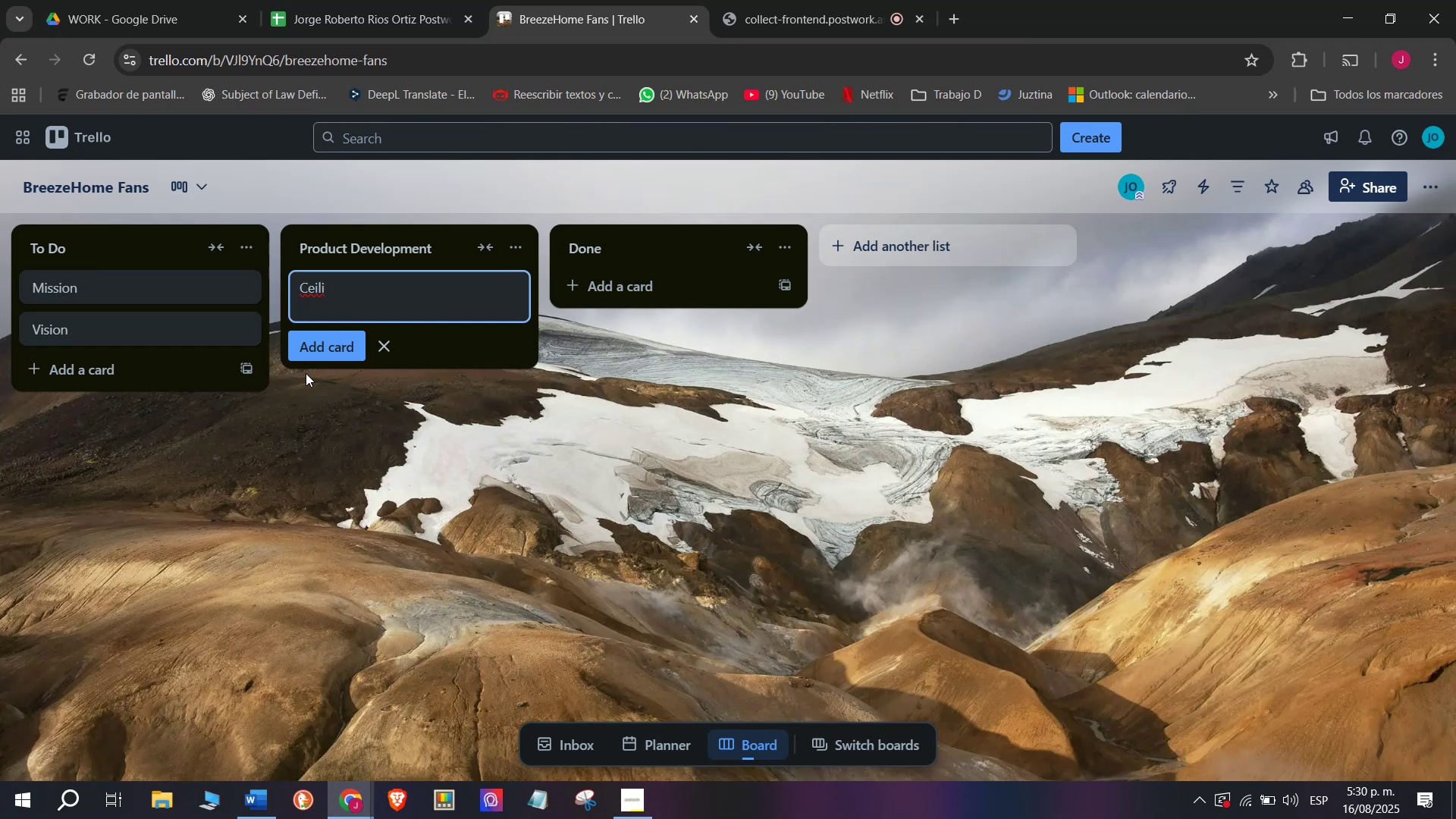 
wait(5.24)
 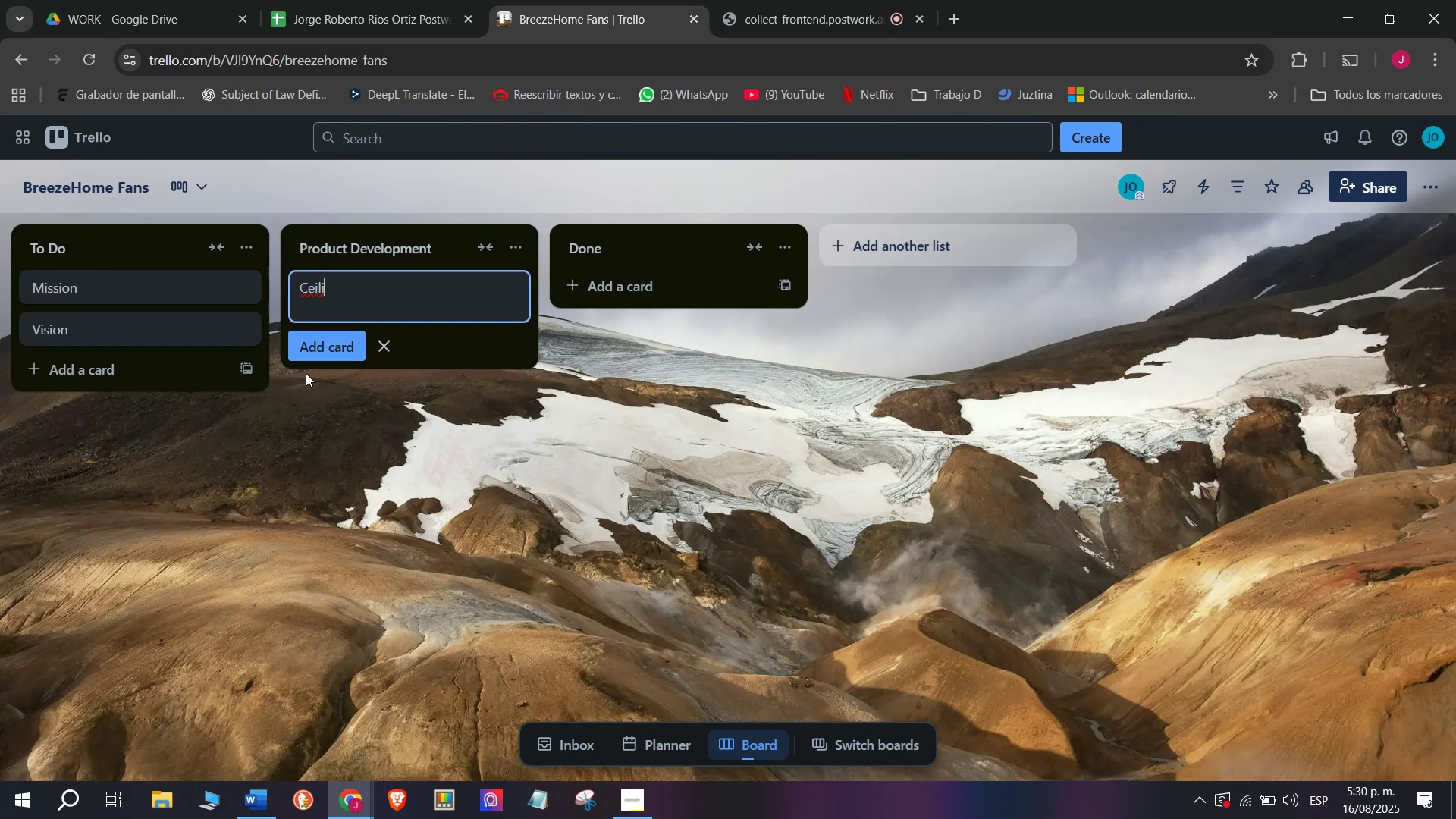 
type(ng)
 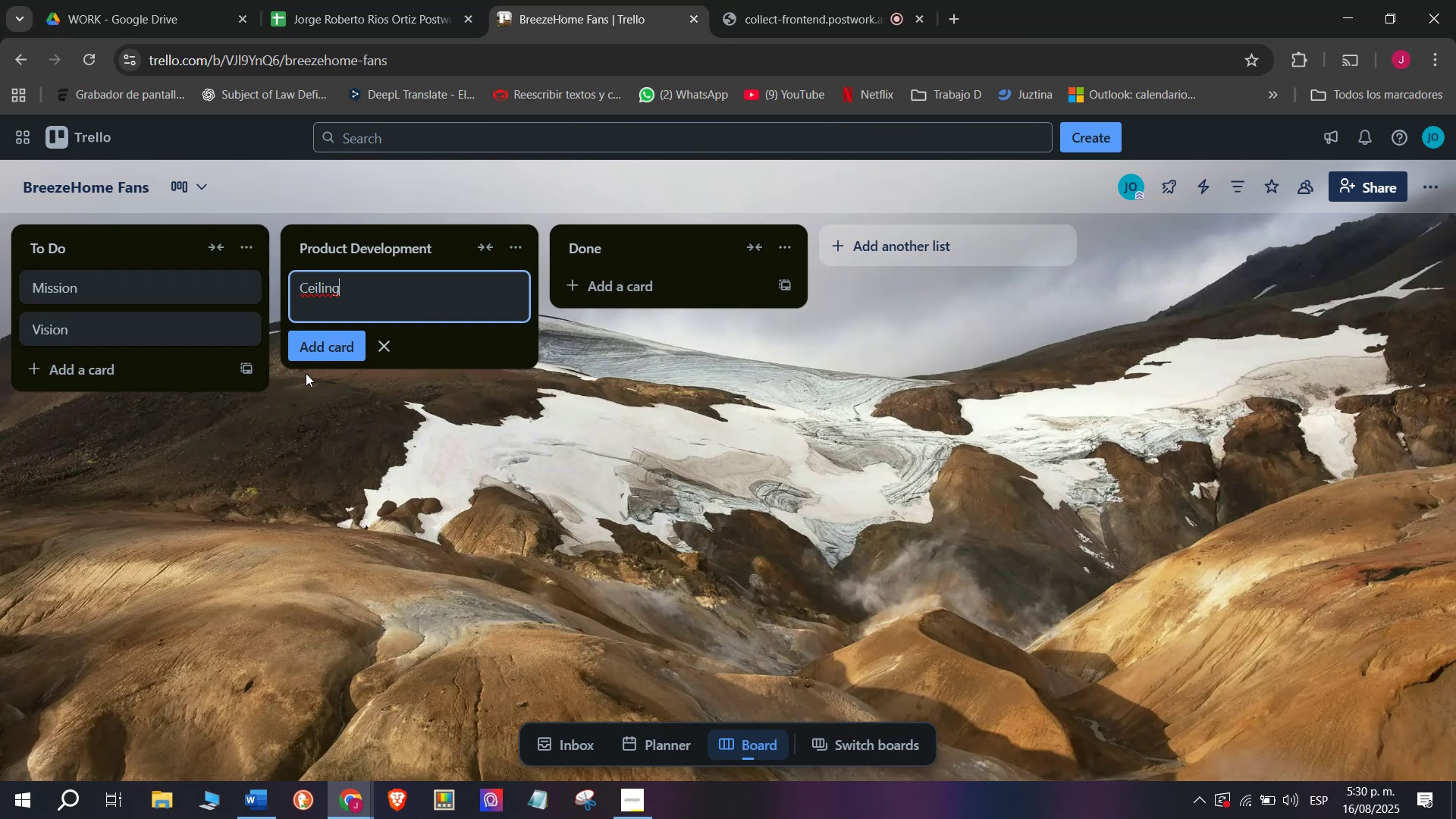 
type( Fans )
 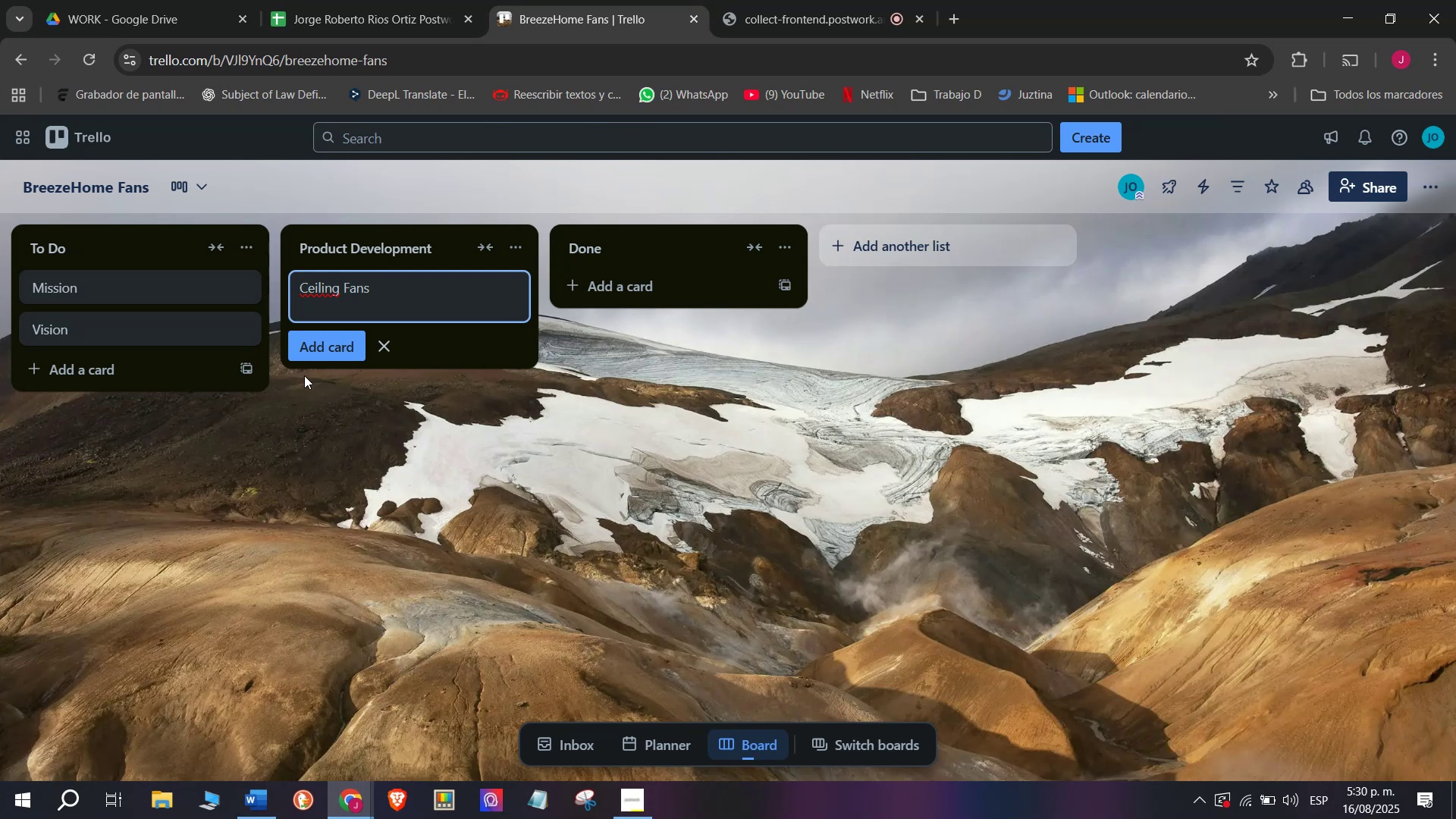 
wait(5.21)
 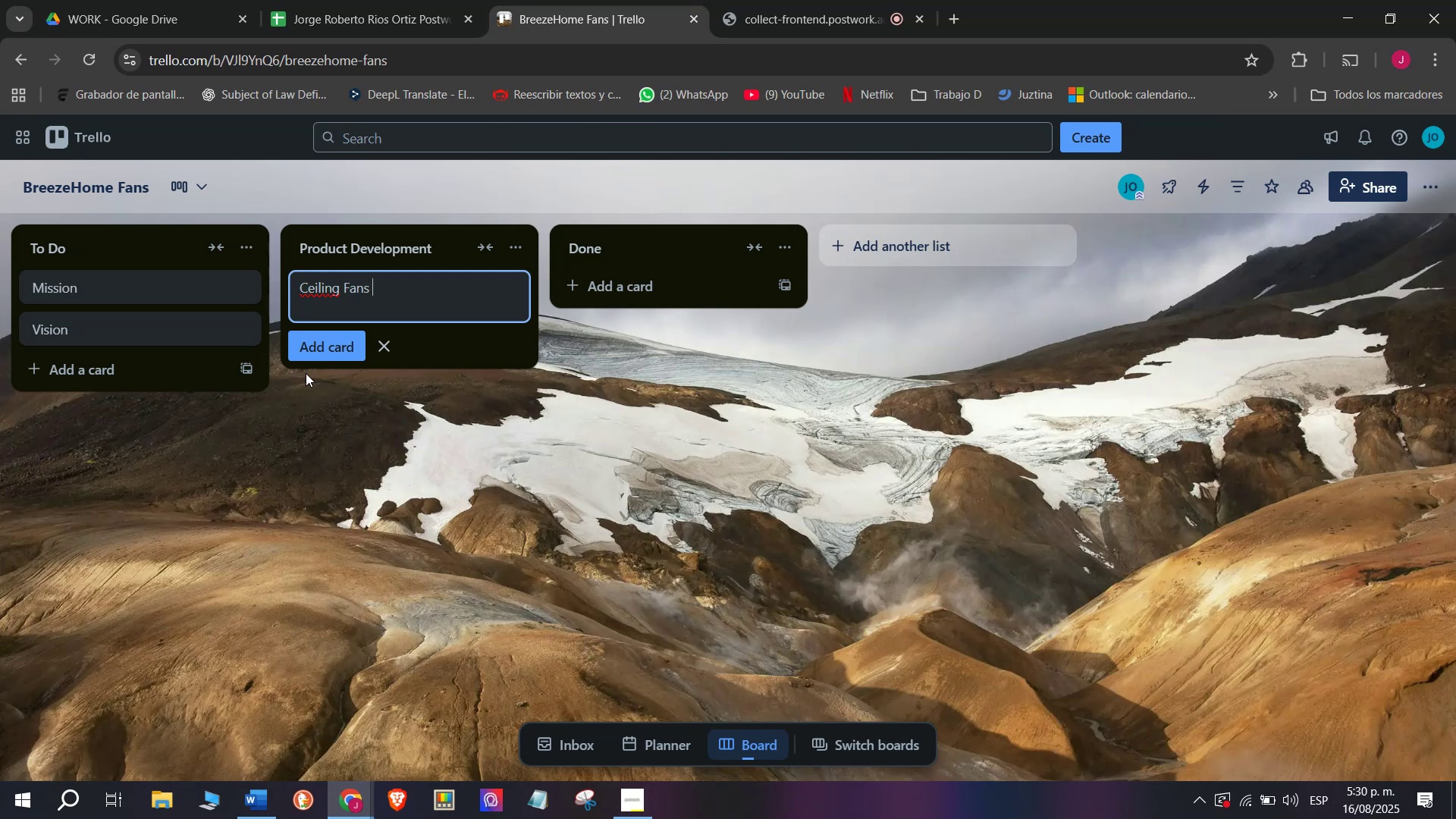 
key(Enter)
 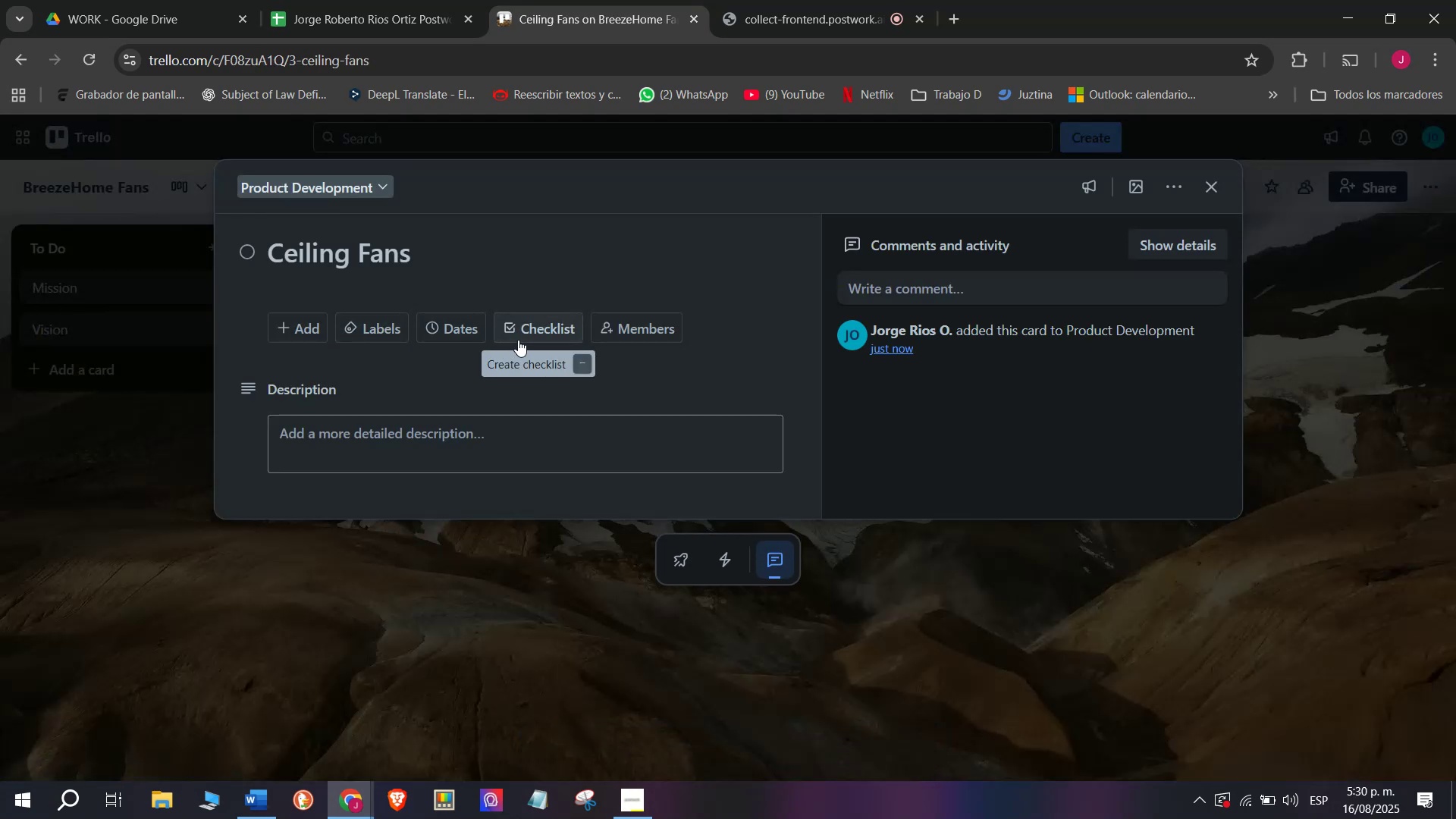 
wait(8.33)
 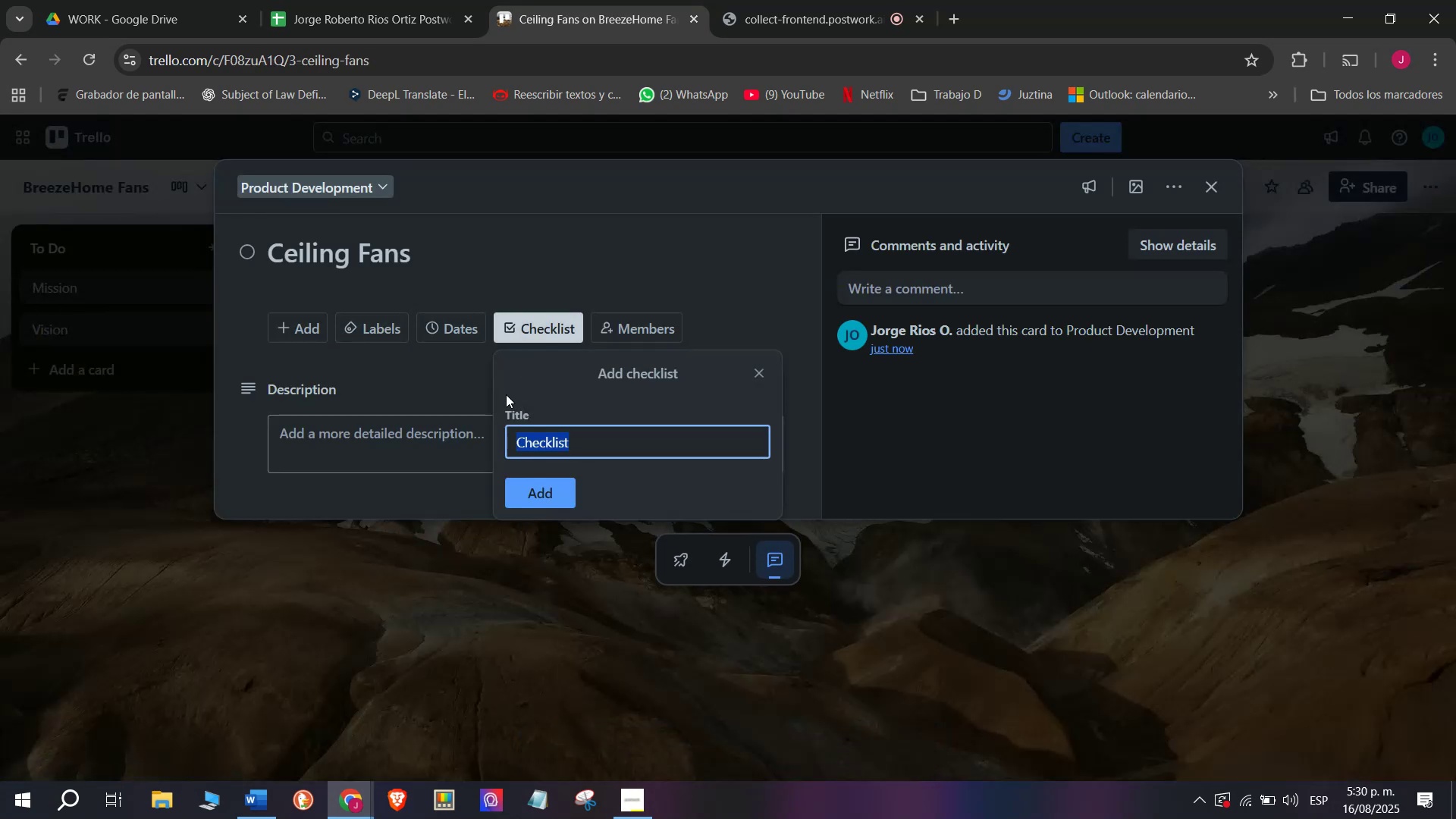 
type(Design moderm)
key(Backspace)
type(n models)
 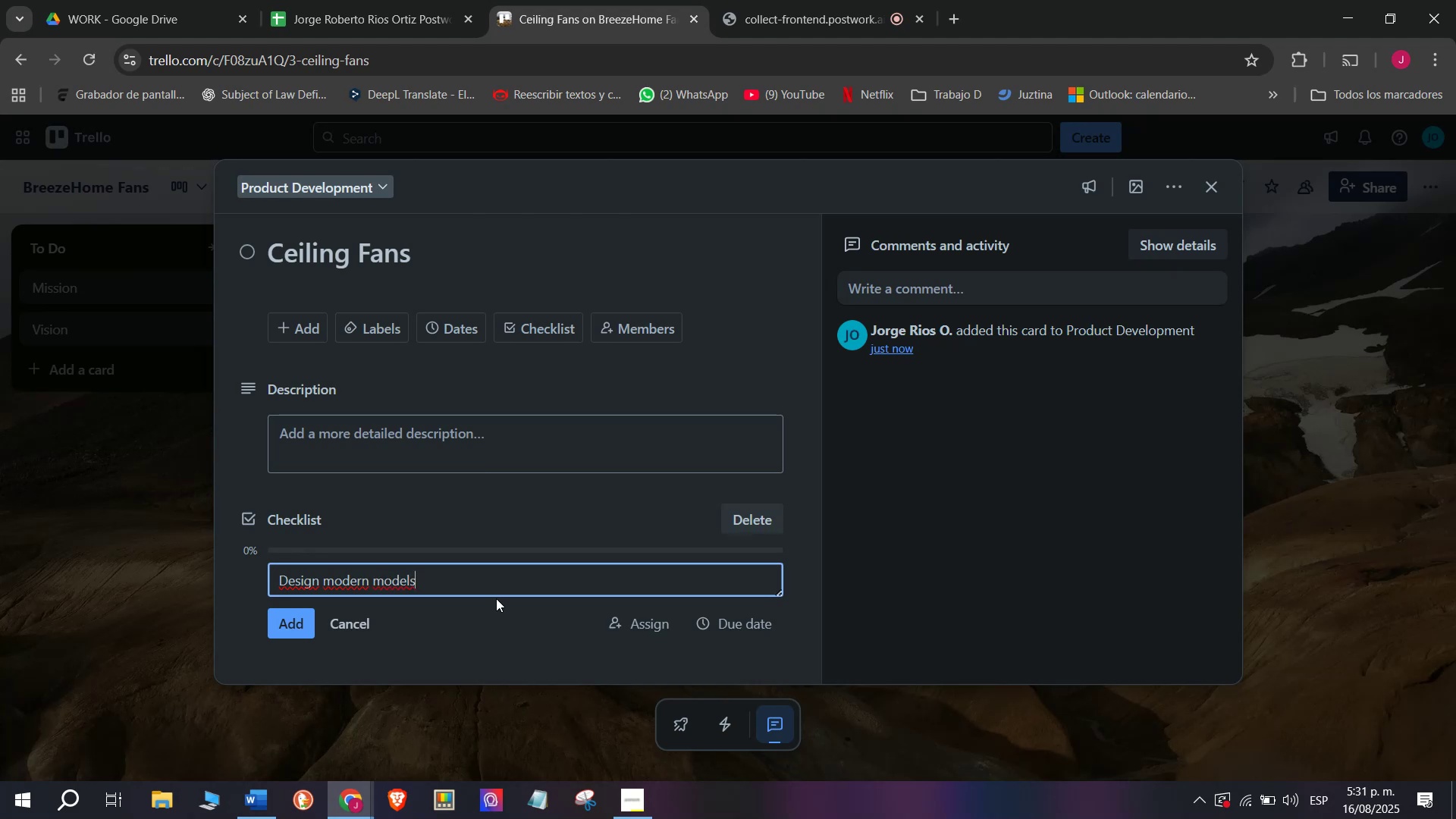 
key(Enter)
 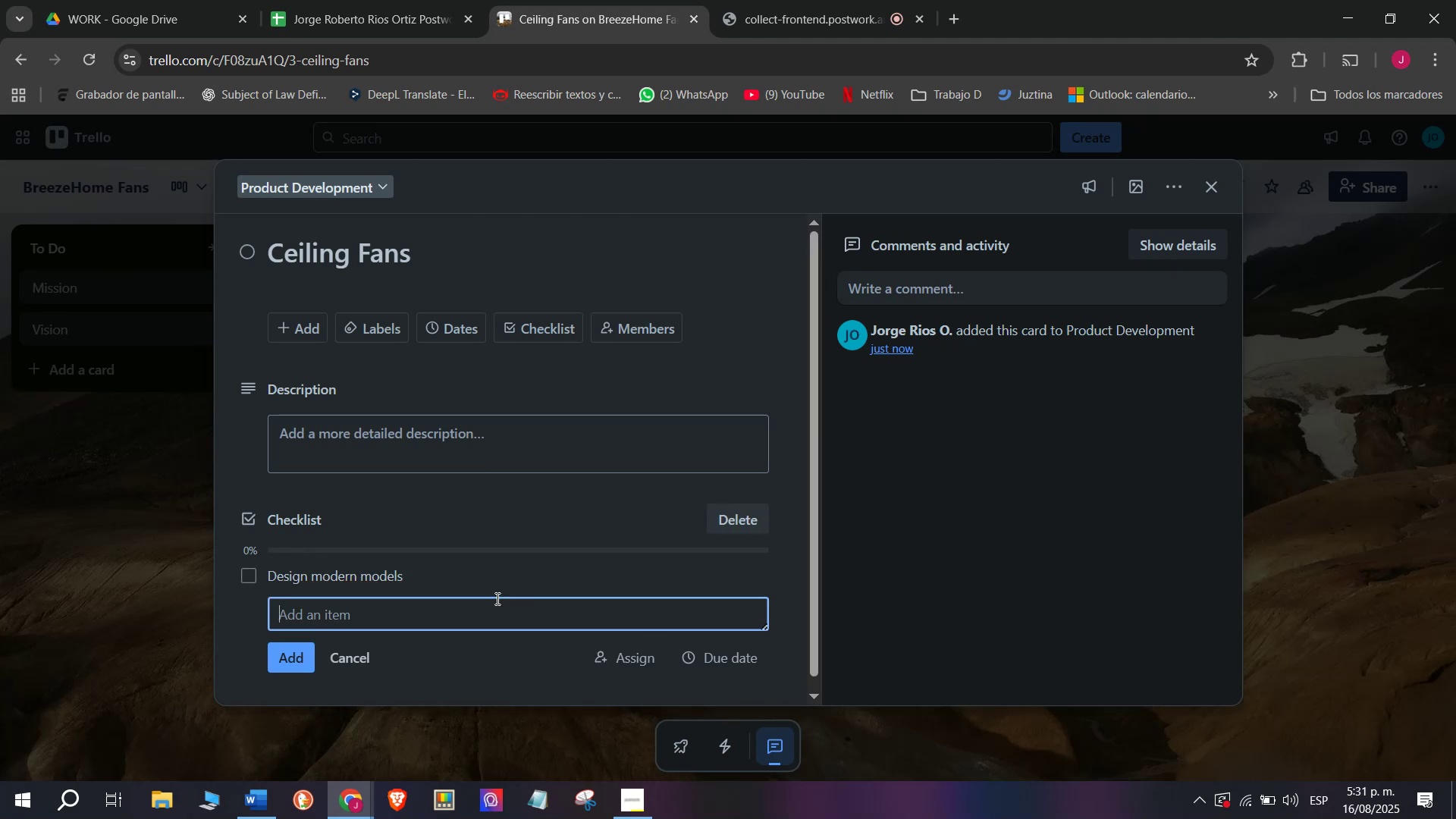 
type(Select )
 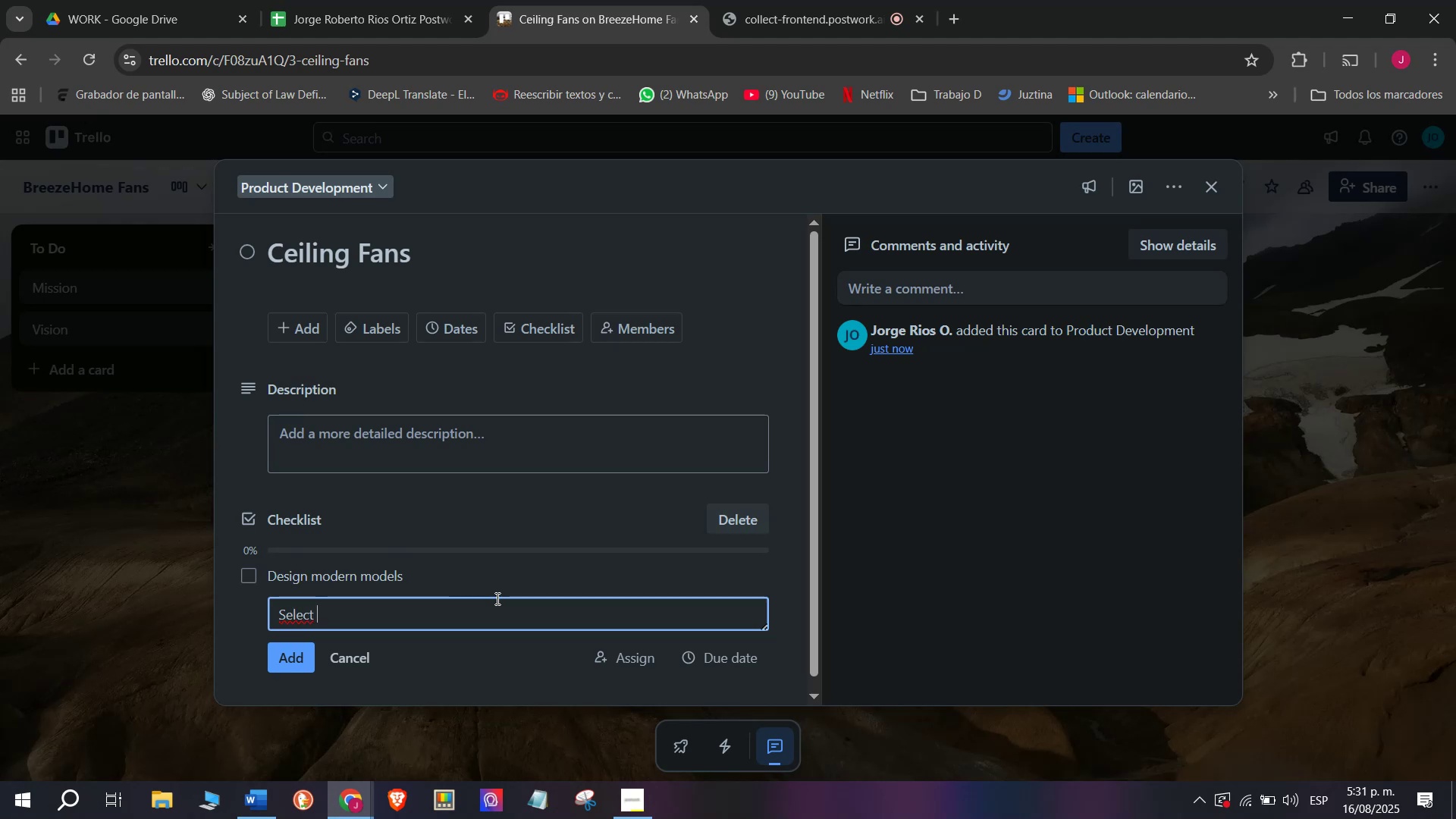 
type(eco-frien)
 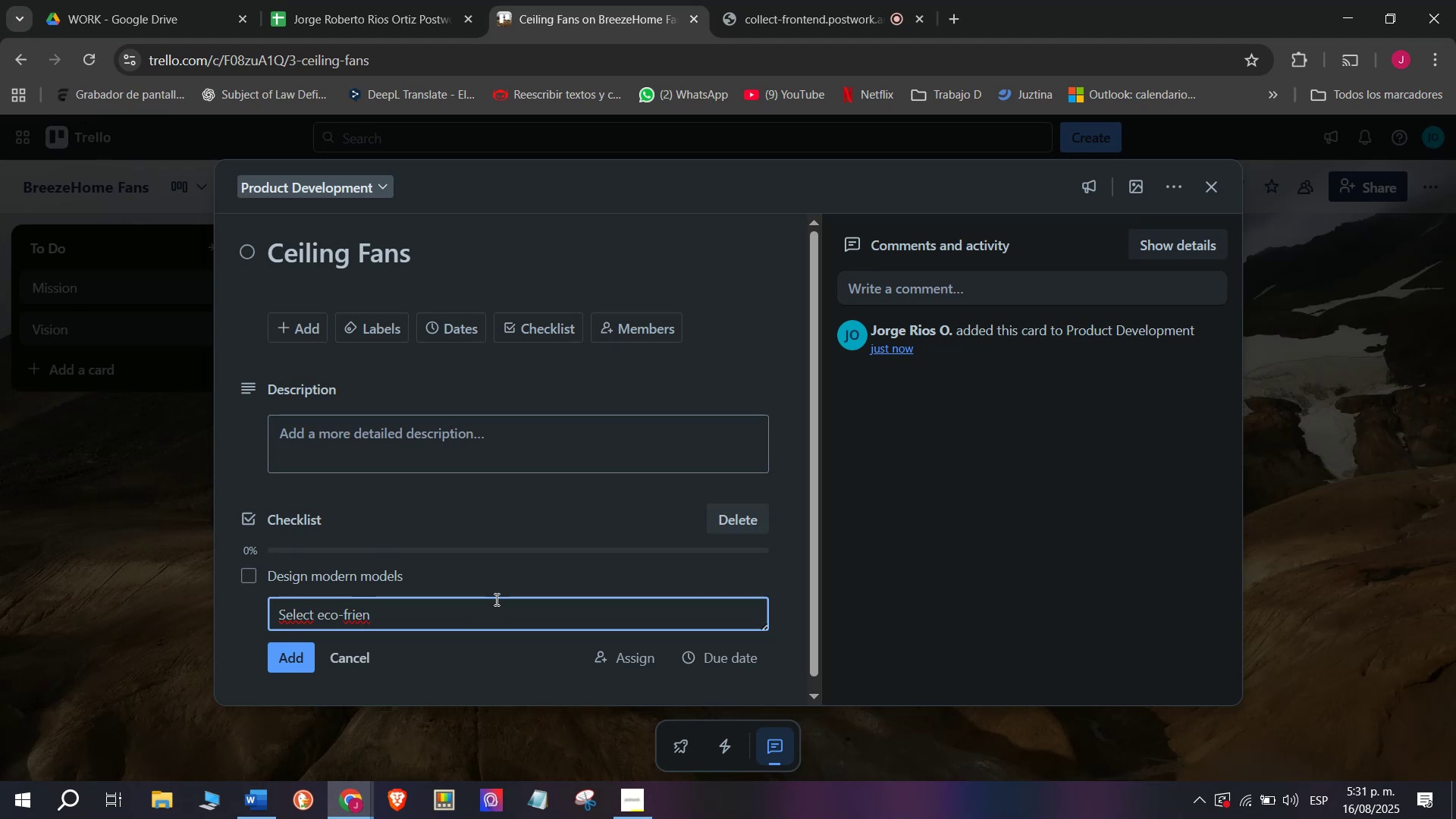 
wait(8.2)
 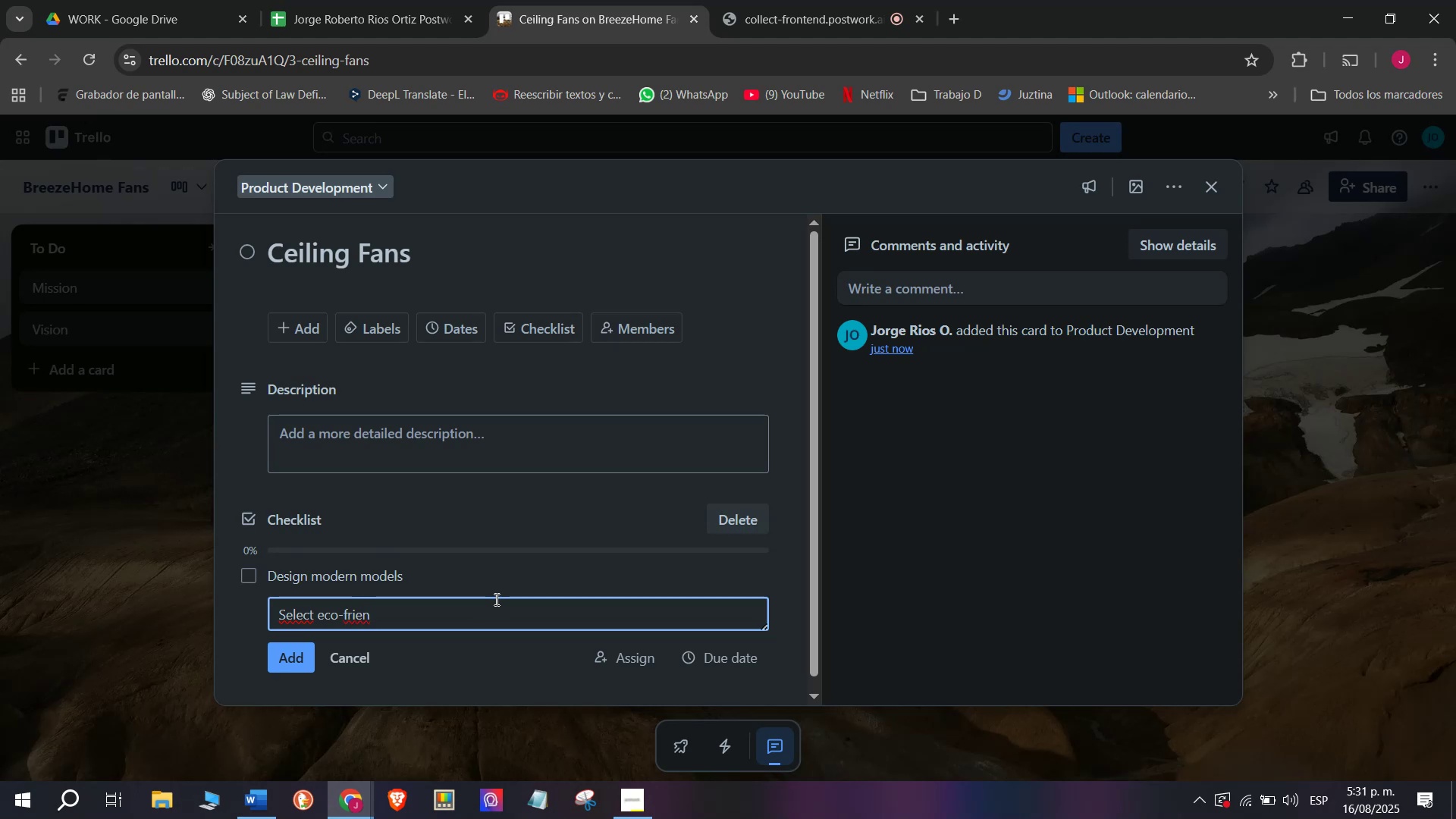 
type(dly mor)
key(Backspace)
type(tors)
 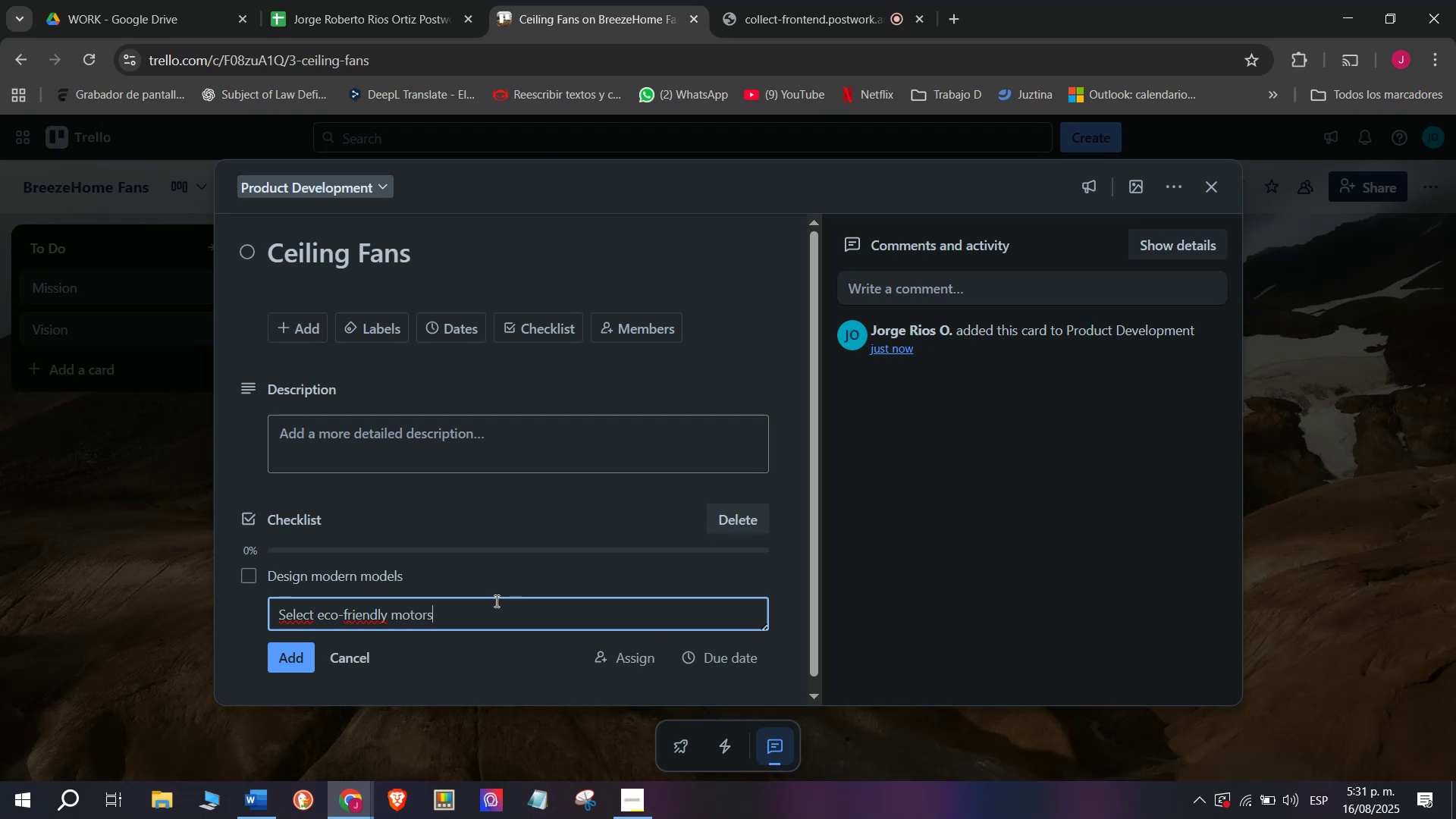 
key(Enter)
 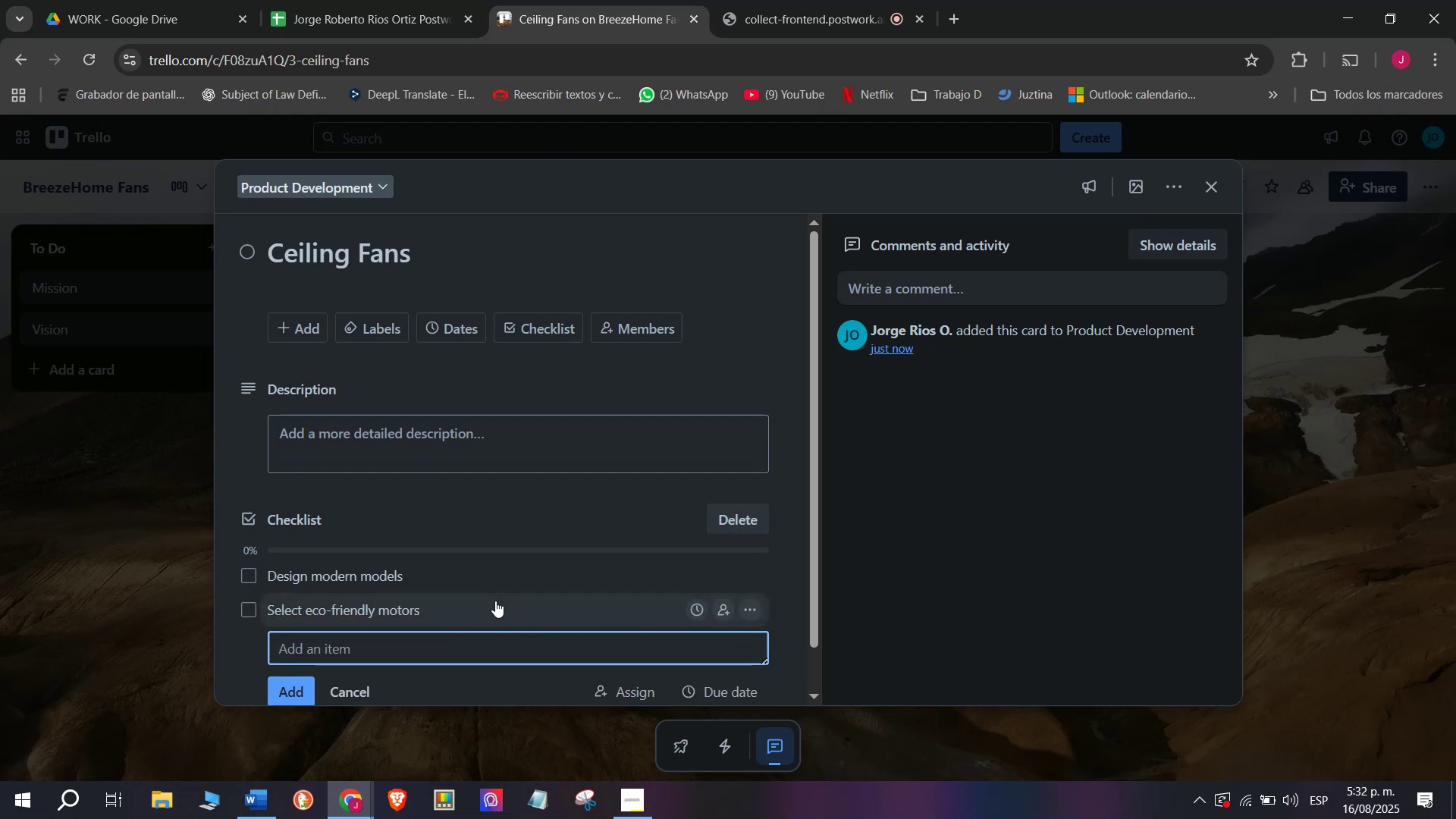 
type(Add LED lighting optio)
 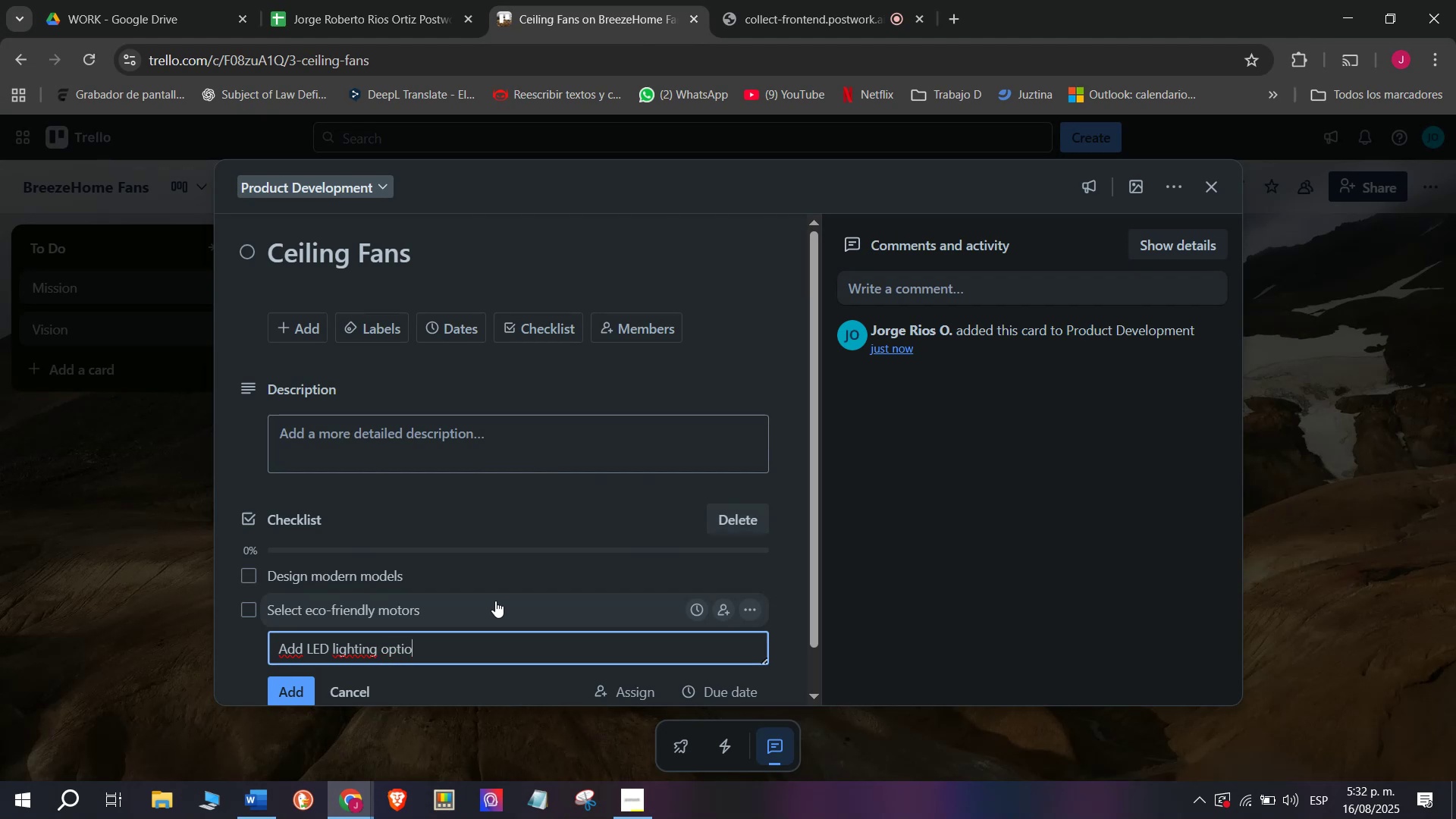 
wait(5.28)
 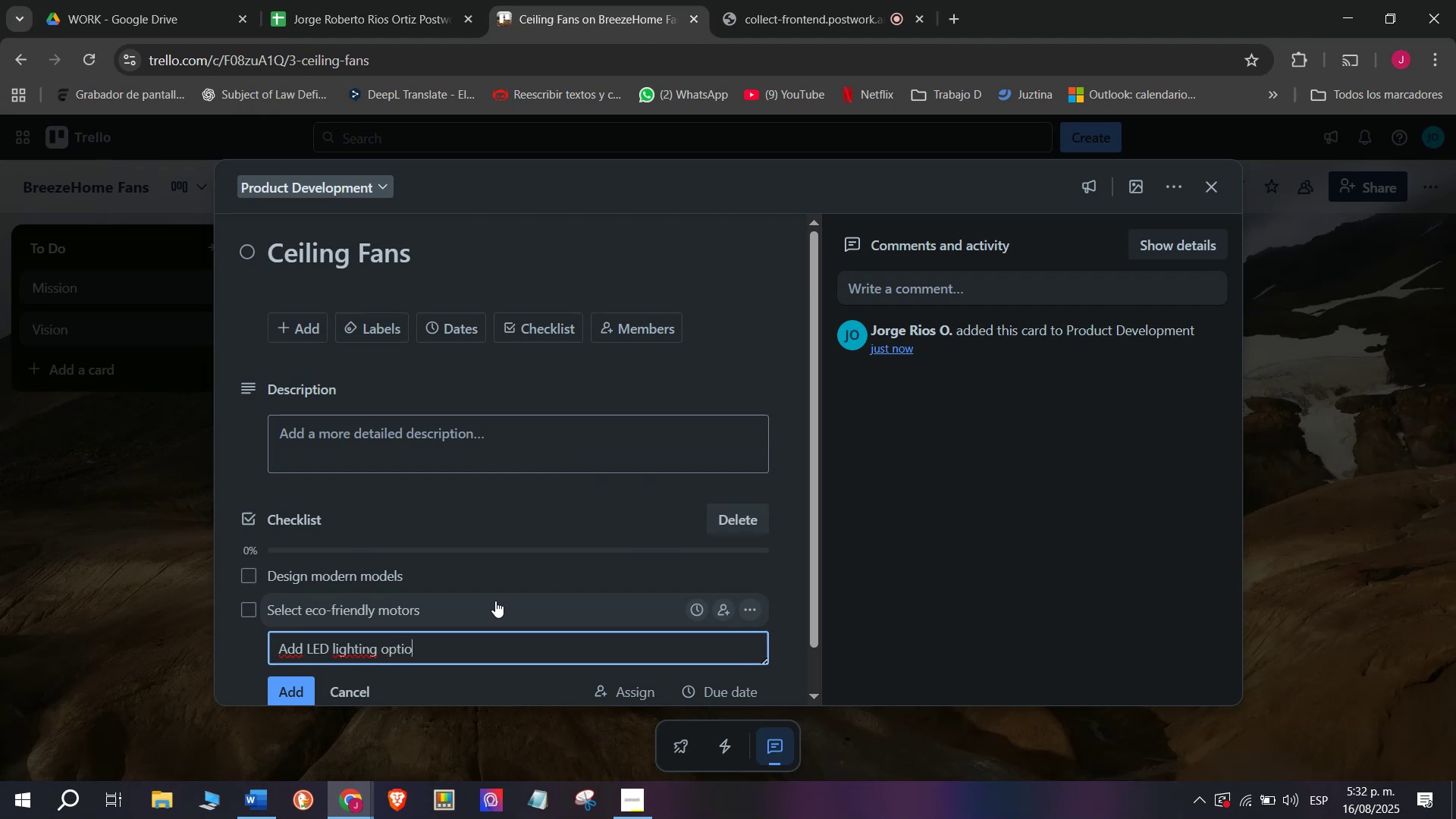 
type(ns)
 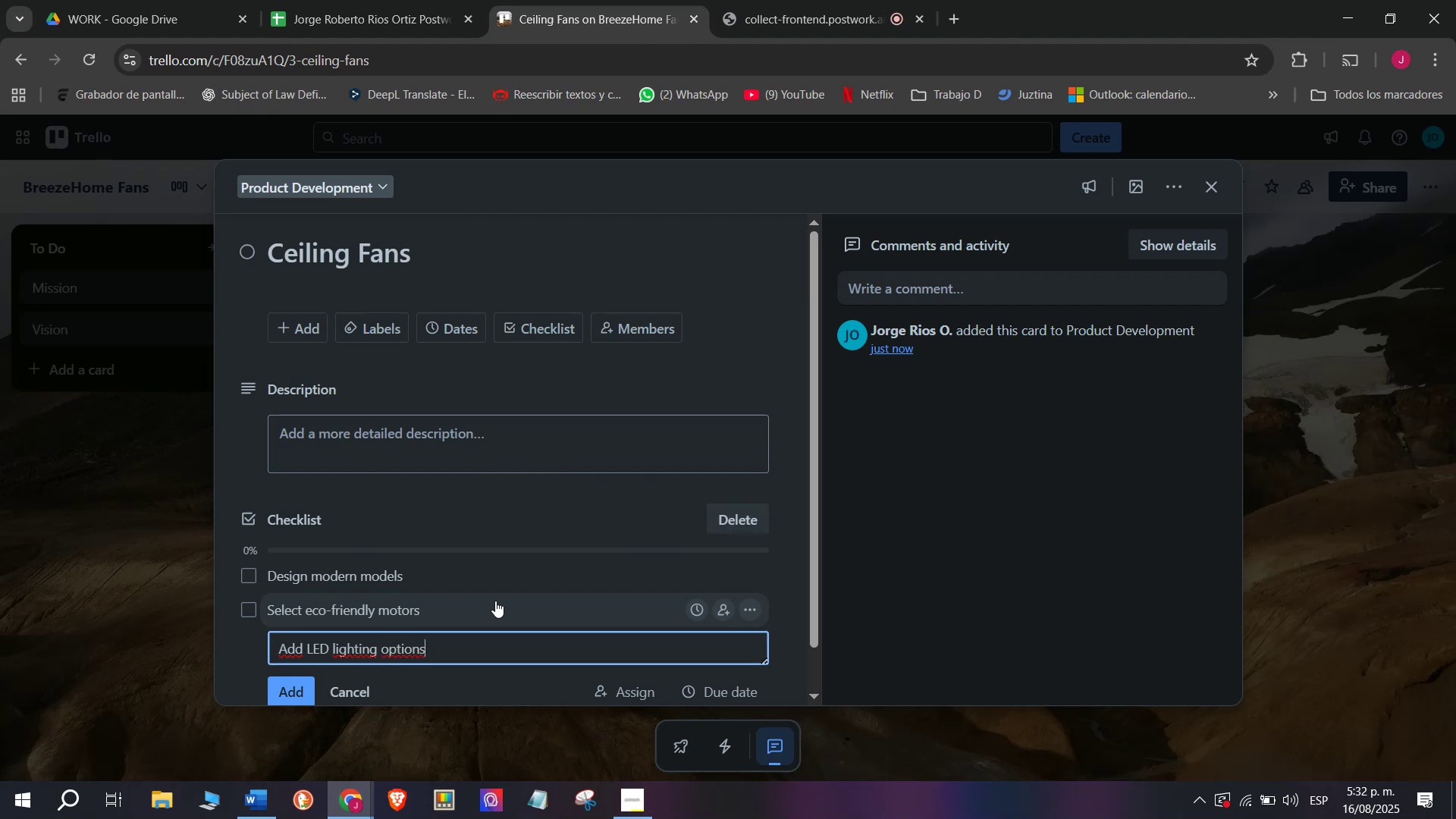 
key(Enter)
 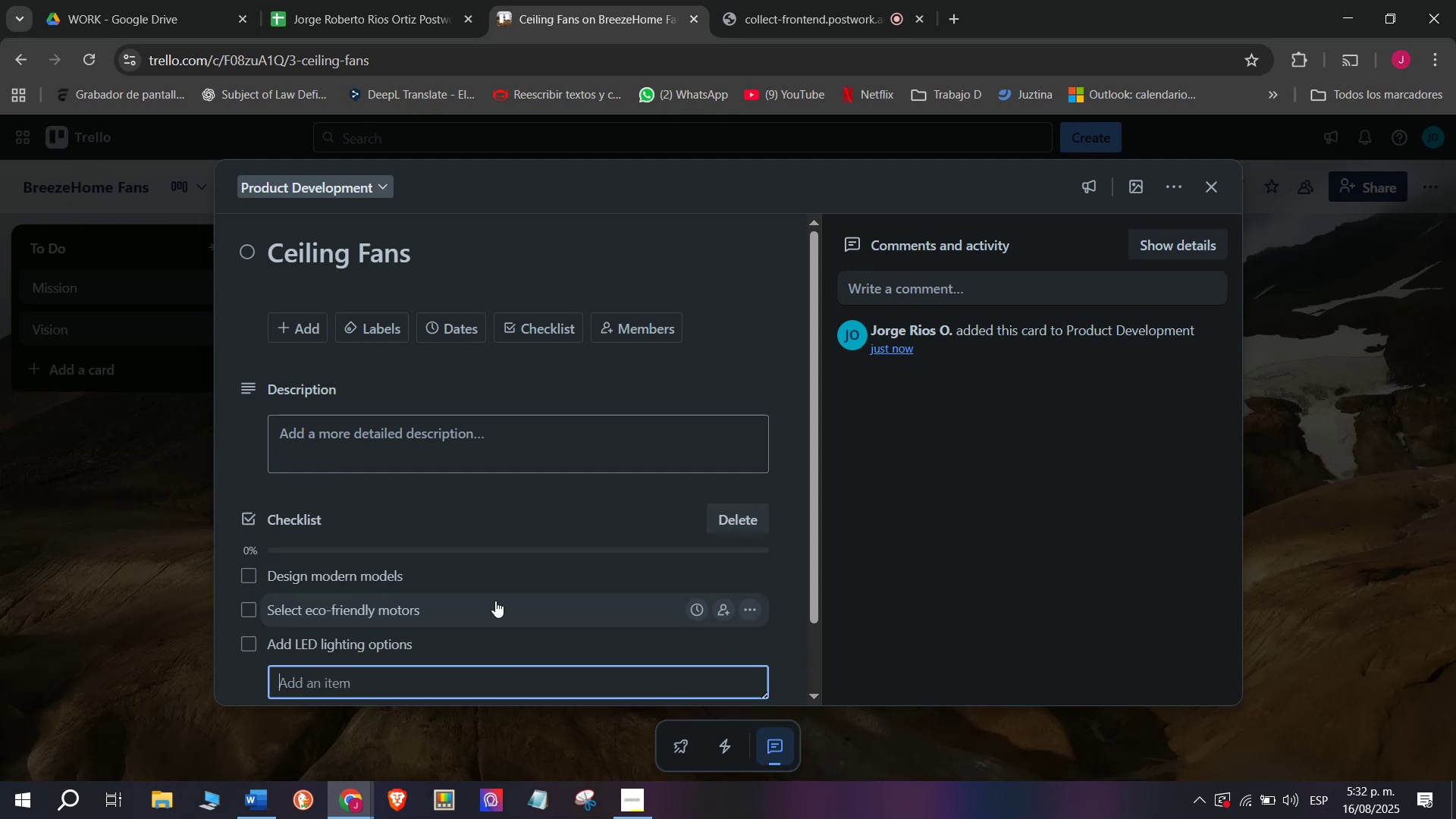 
type(Test du)
 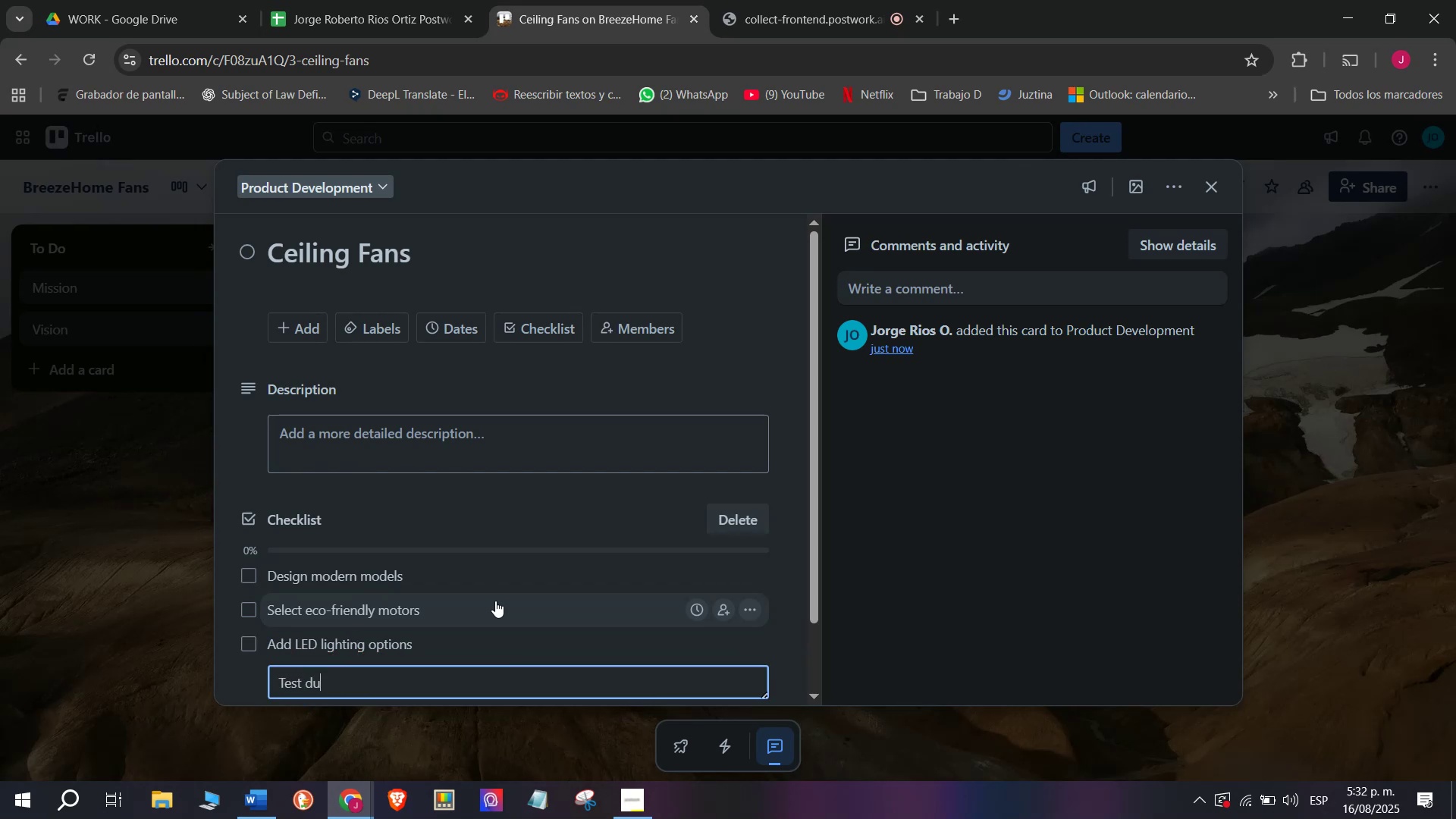 
type(rabilir)
key(Backspace)
type(ty)
 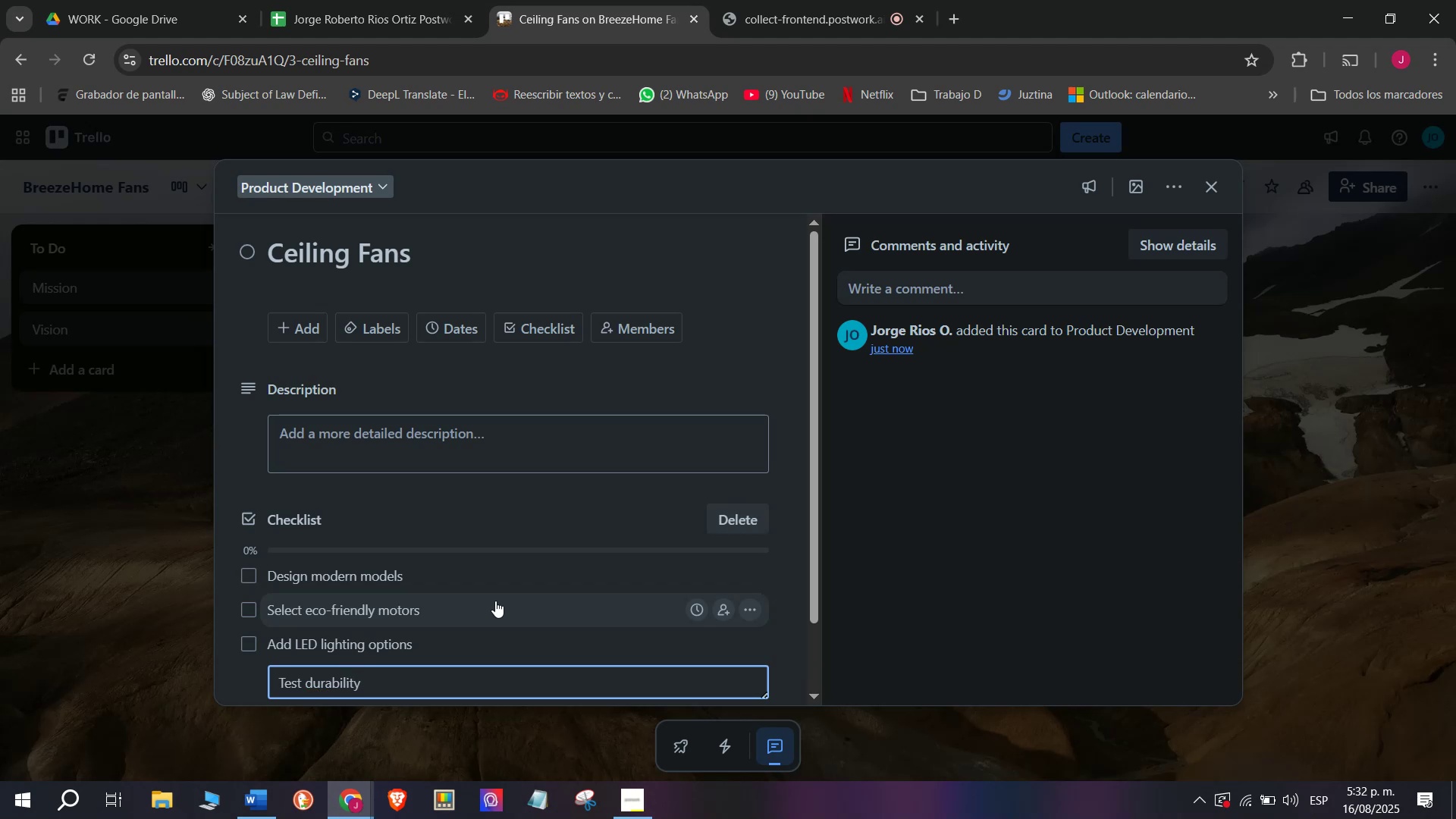 
key(Enter)
 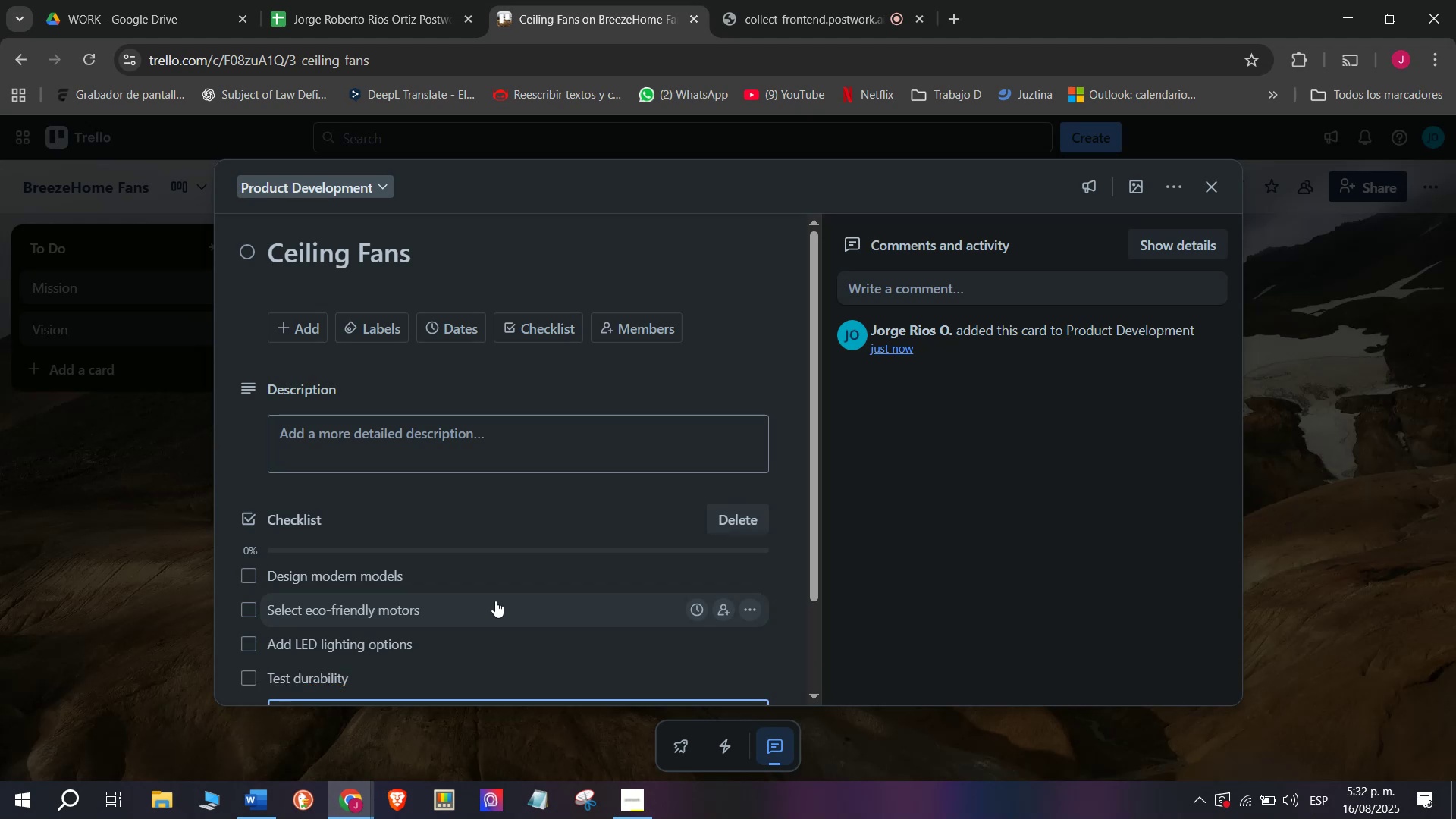 
type(Approvesafety standards)
 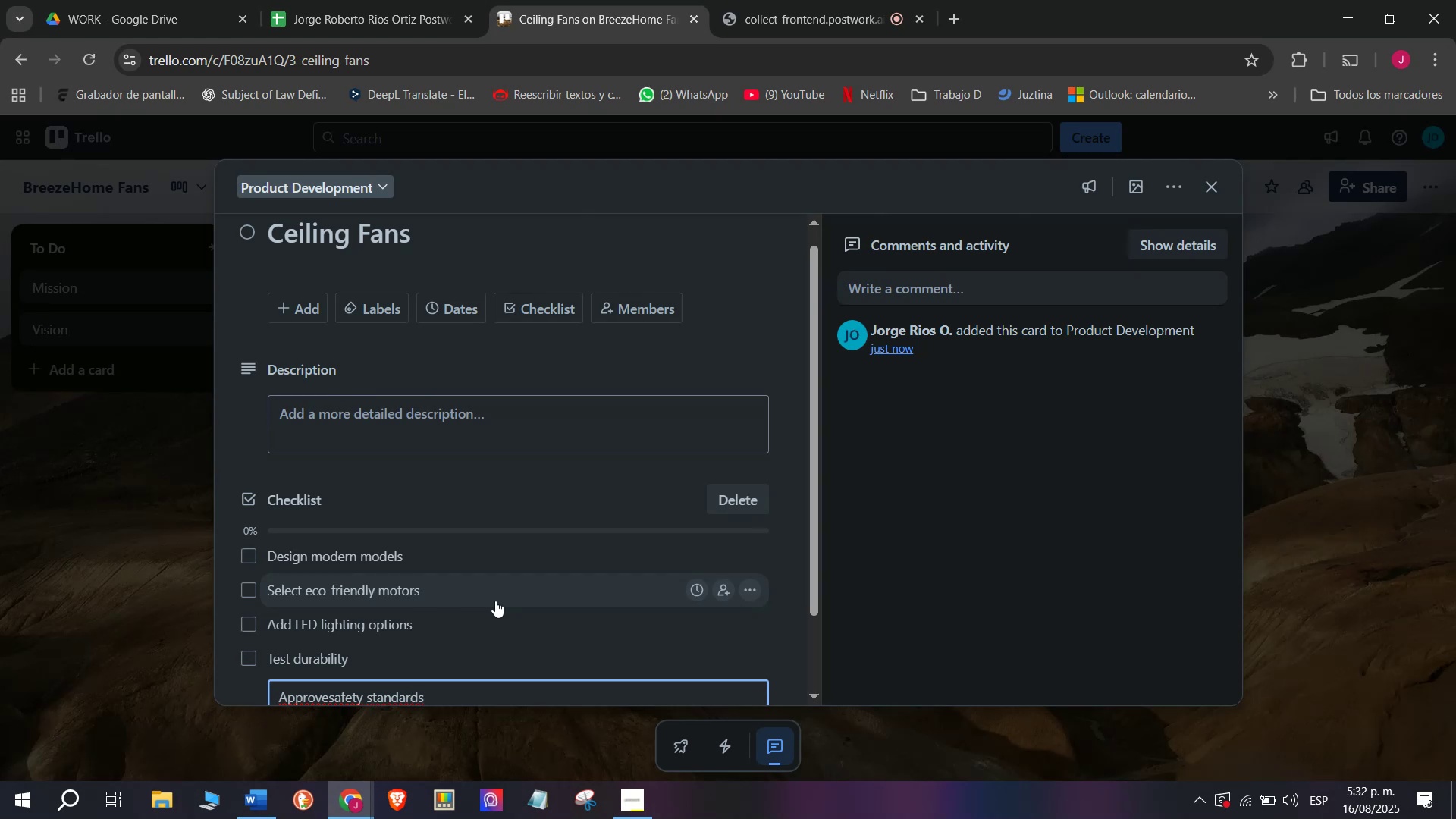 
key(Enter)
 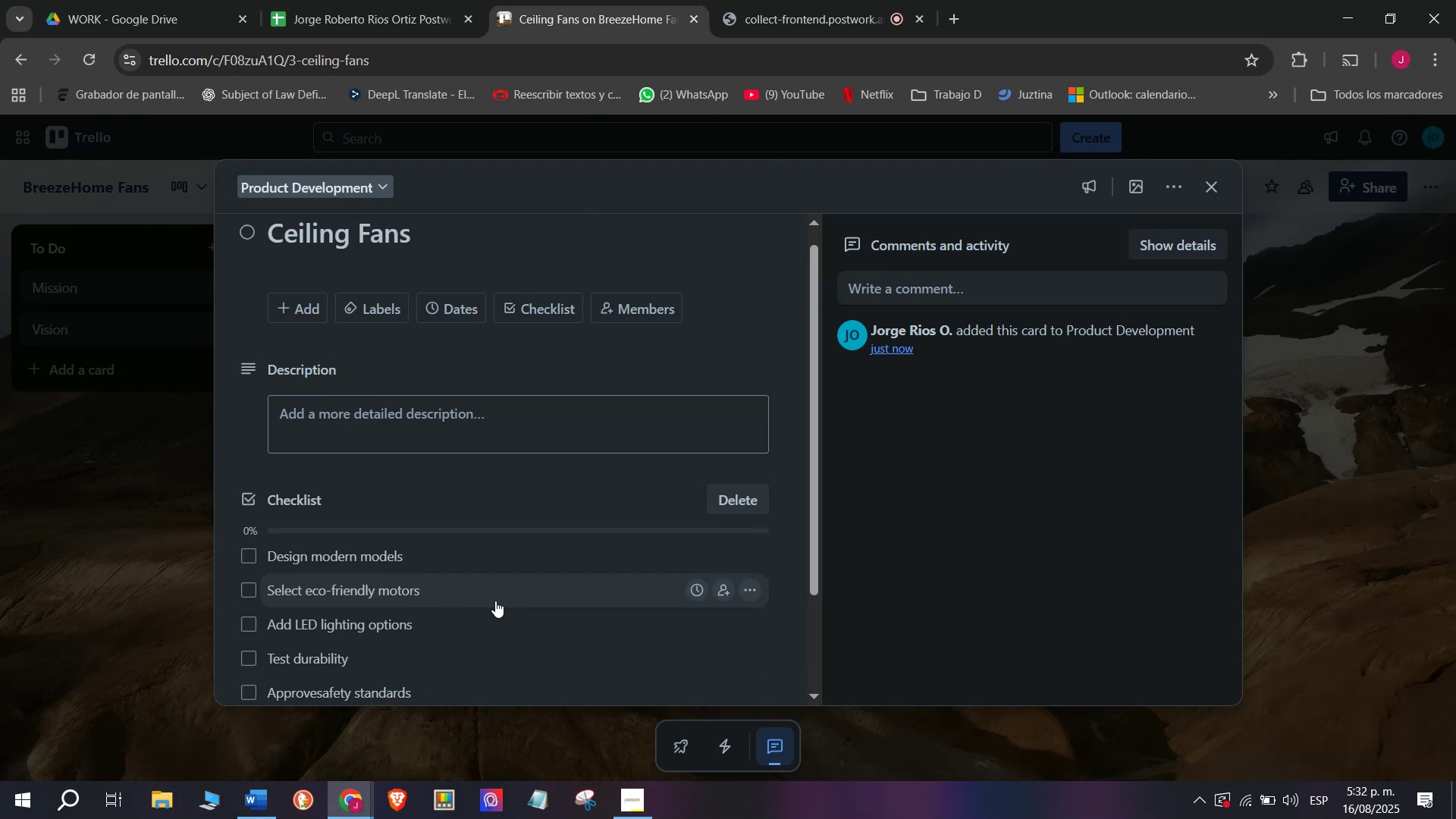 
type(Prepare product catalog)
 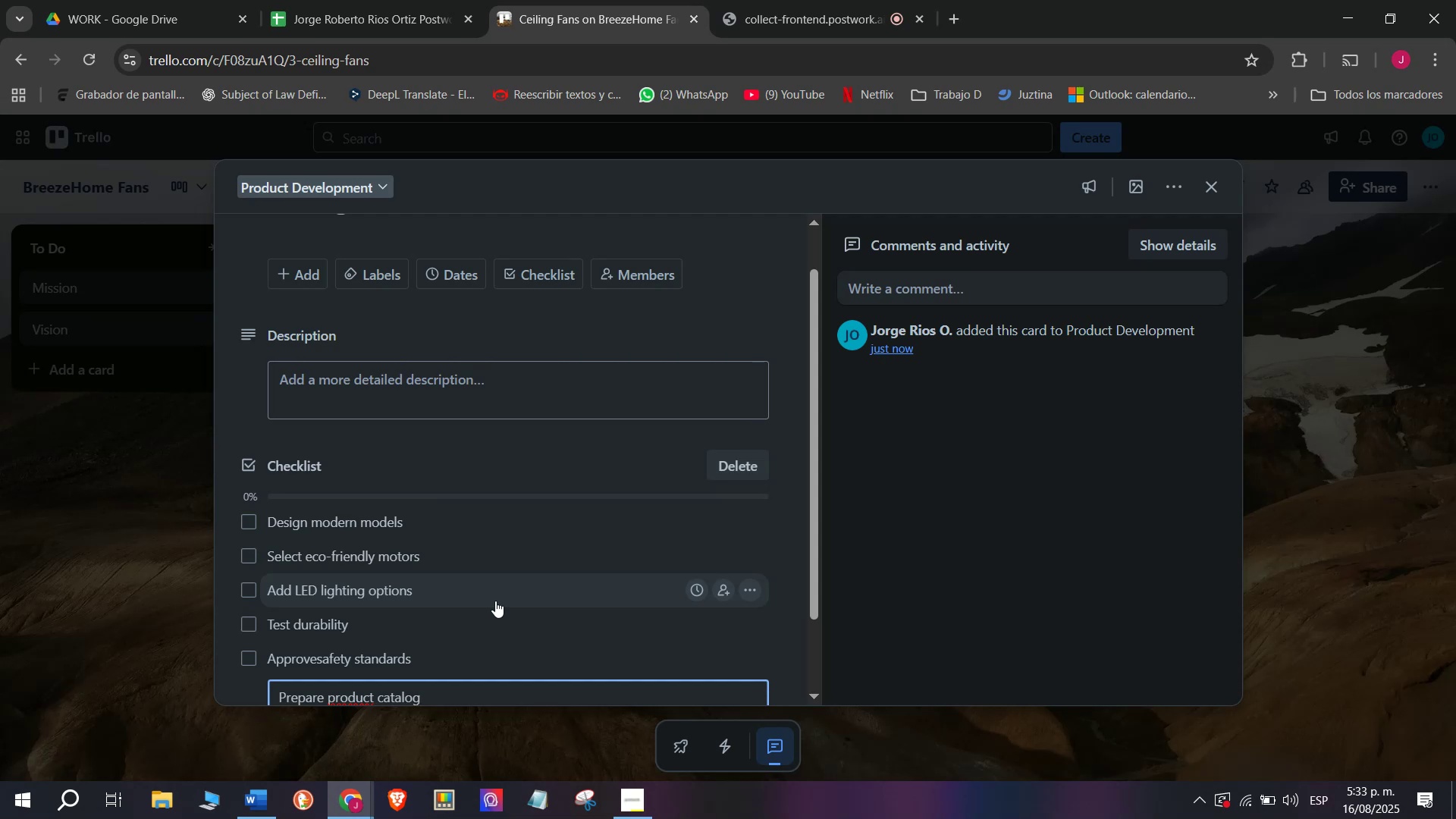 
key(Enter)
 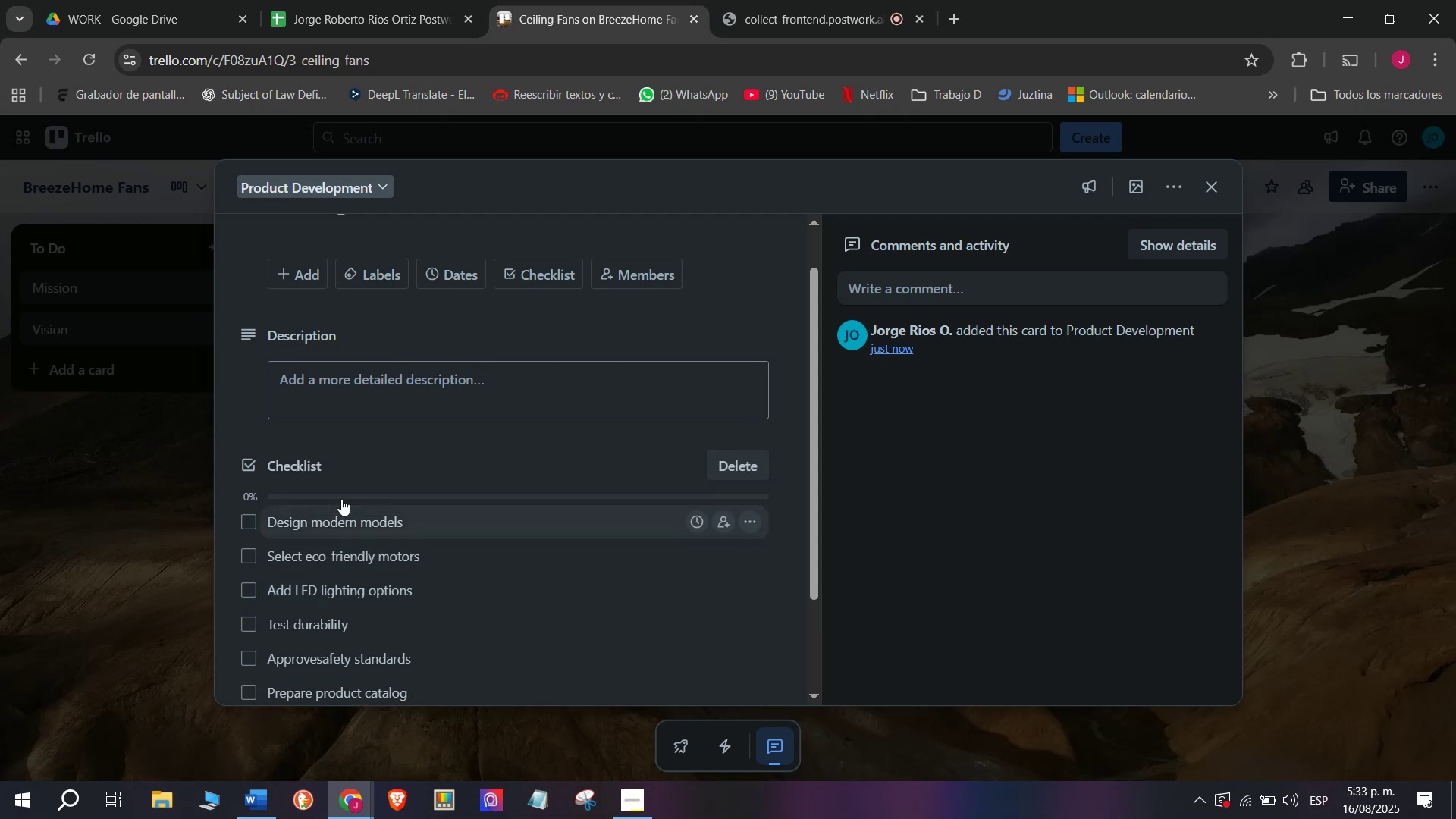 
left_click([372, 256])
 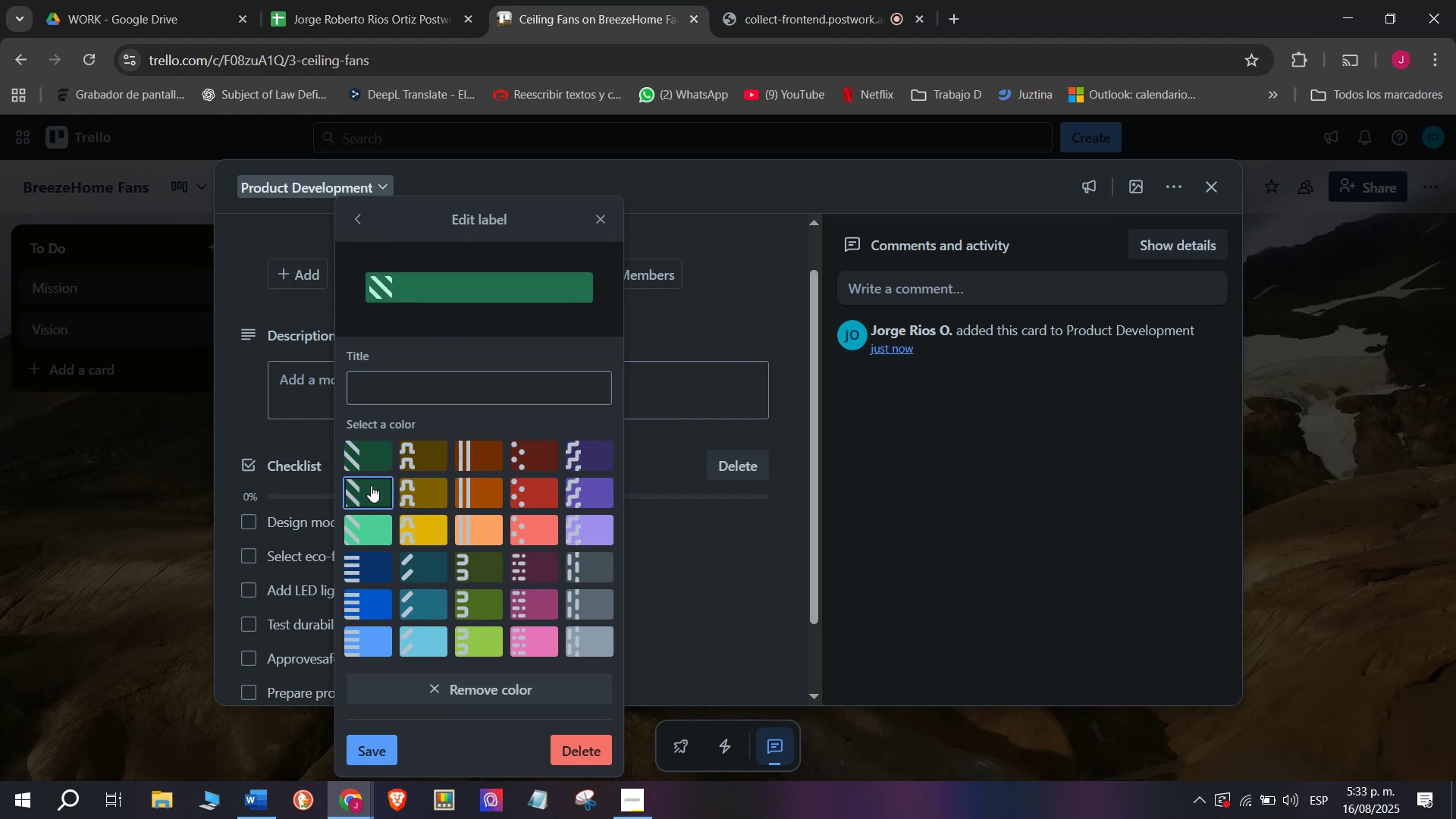 
wait(6.65)
 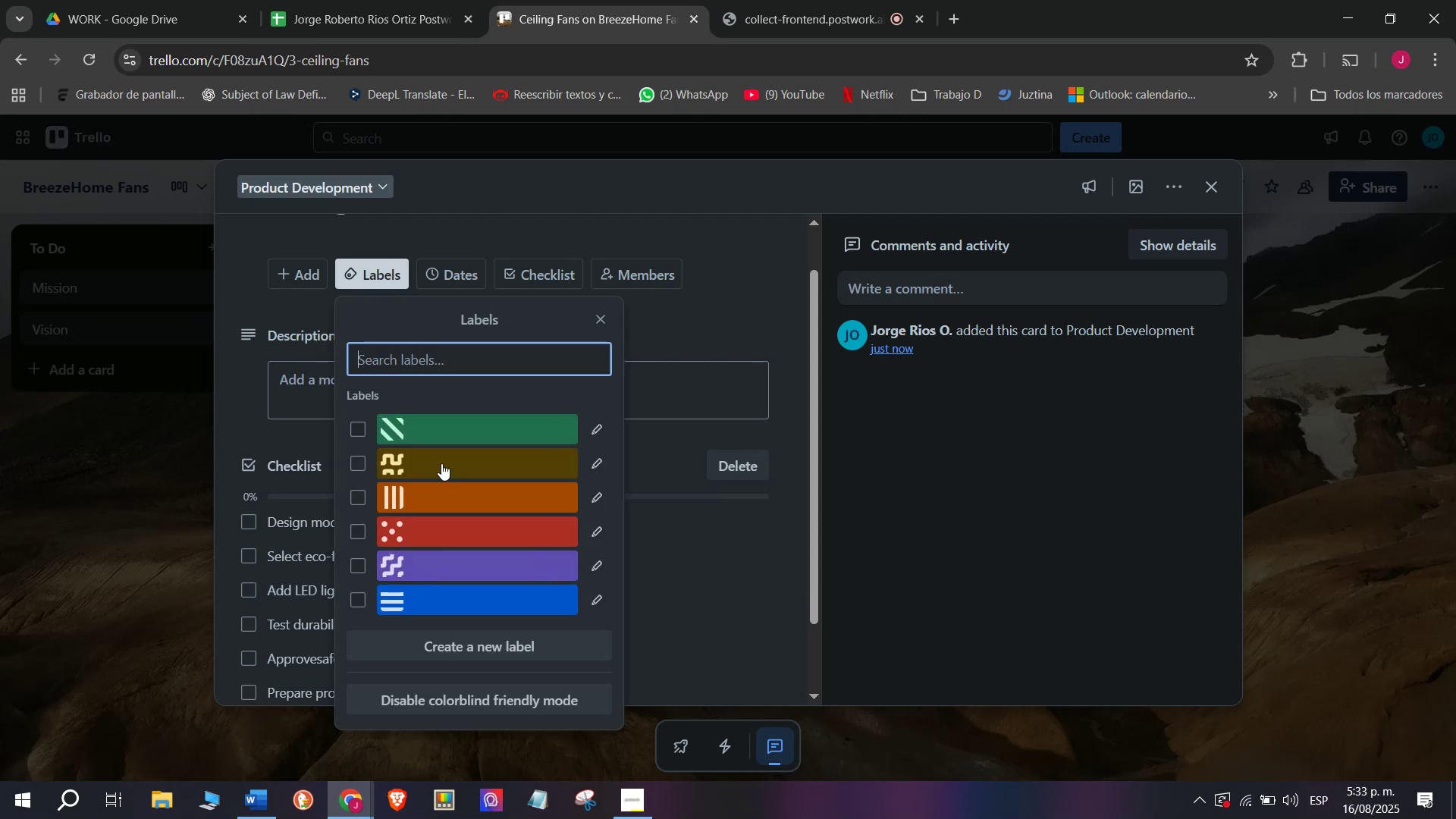 
left_click([368, 492])
 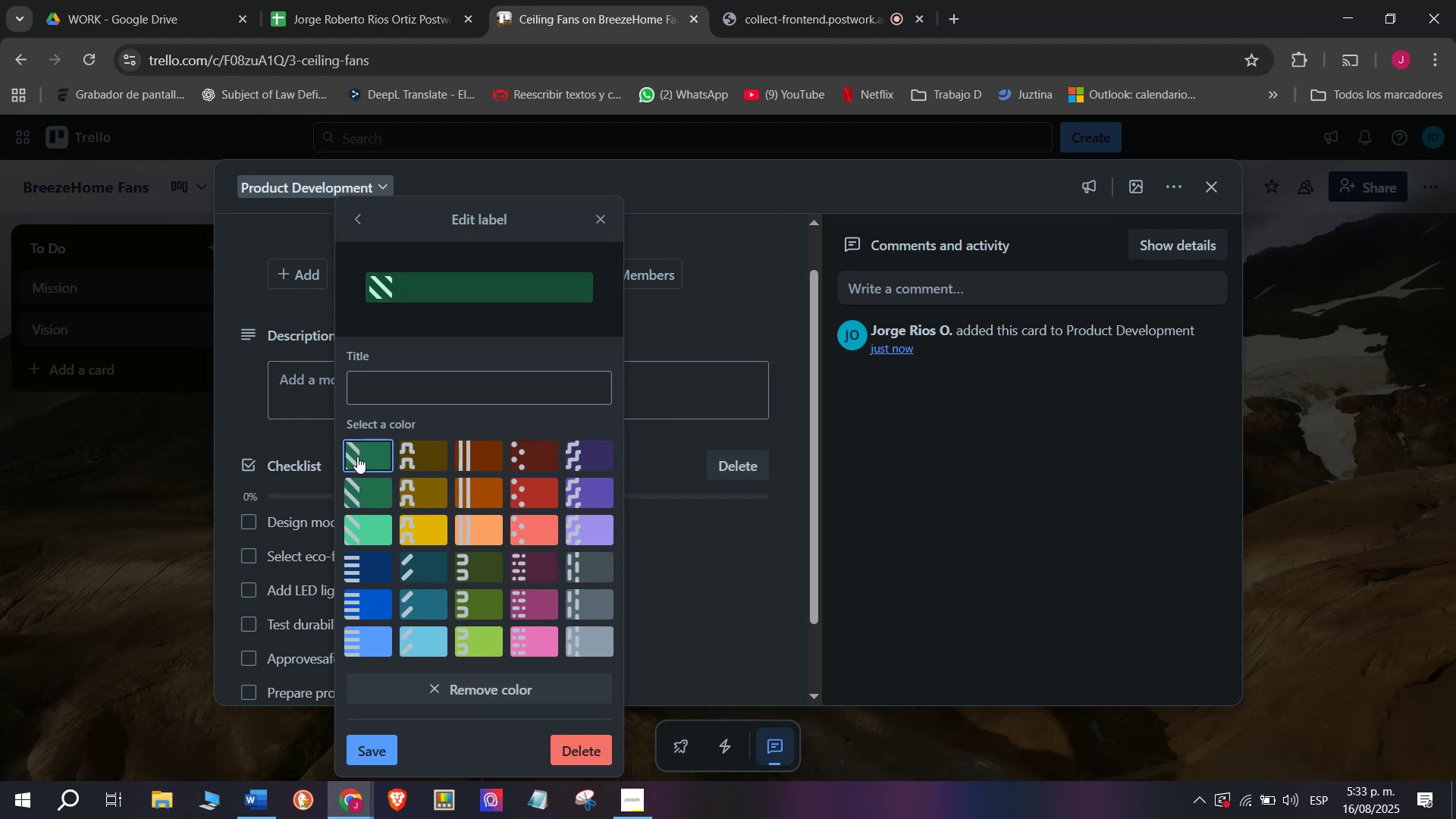 
left_click([359, 479])
 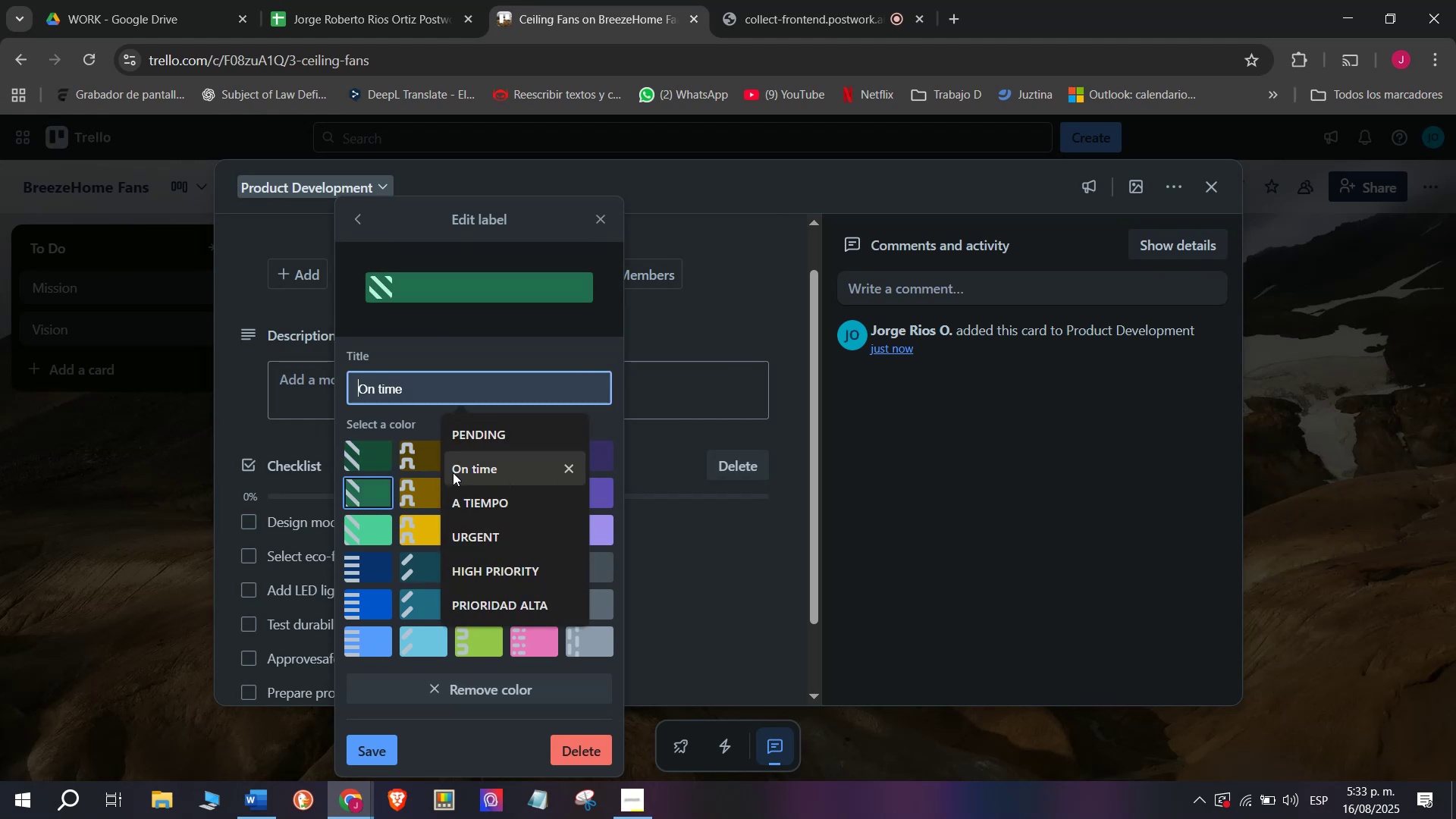 
left_click([454, 503])
 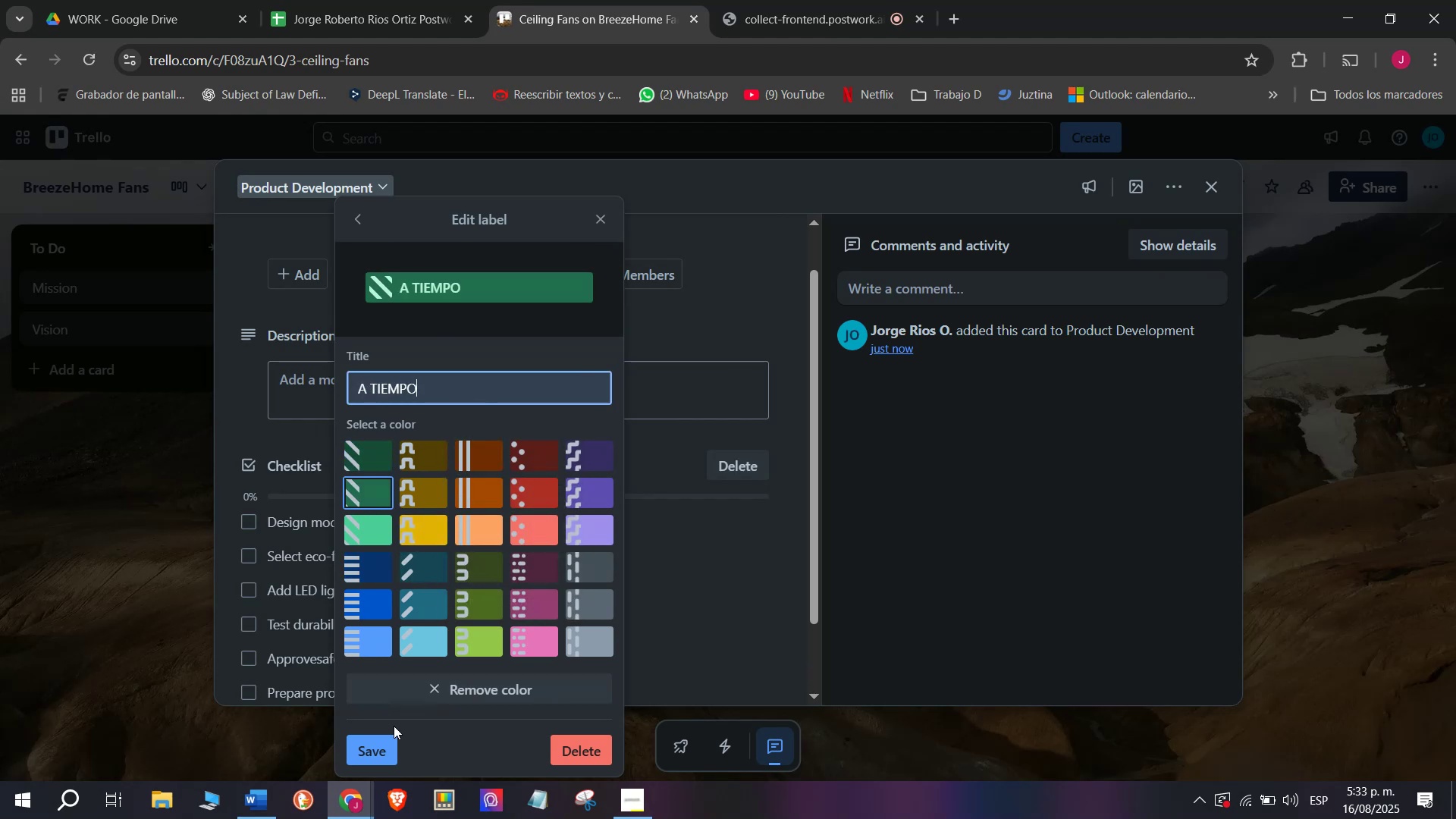 
left_click([388, 745])
 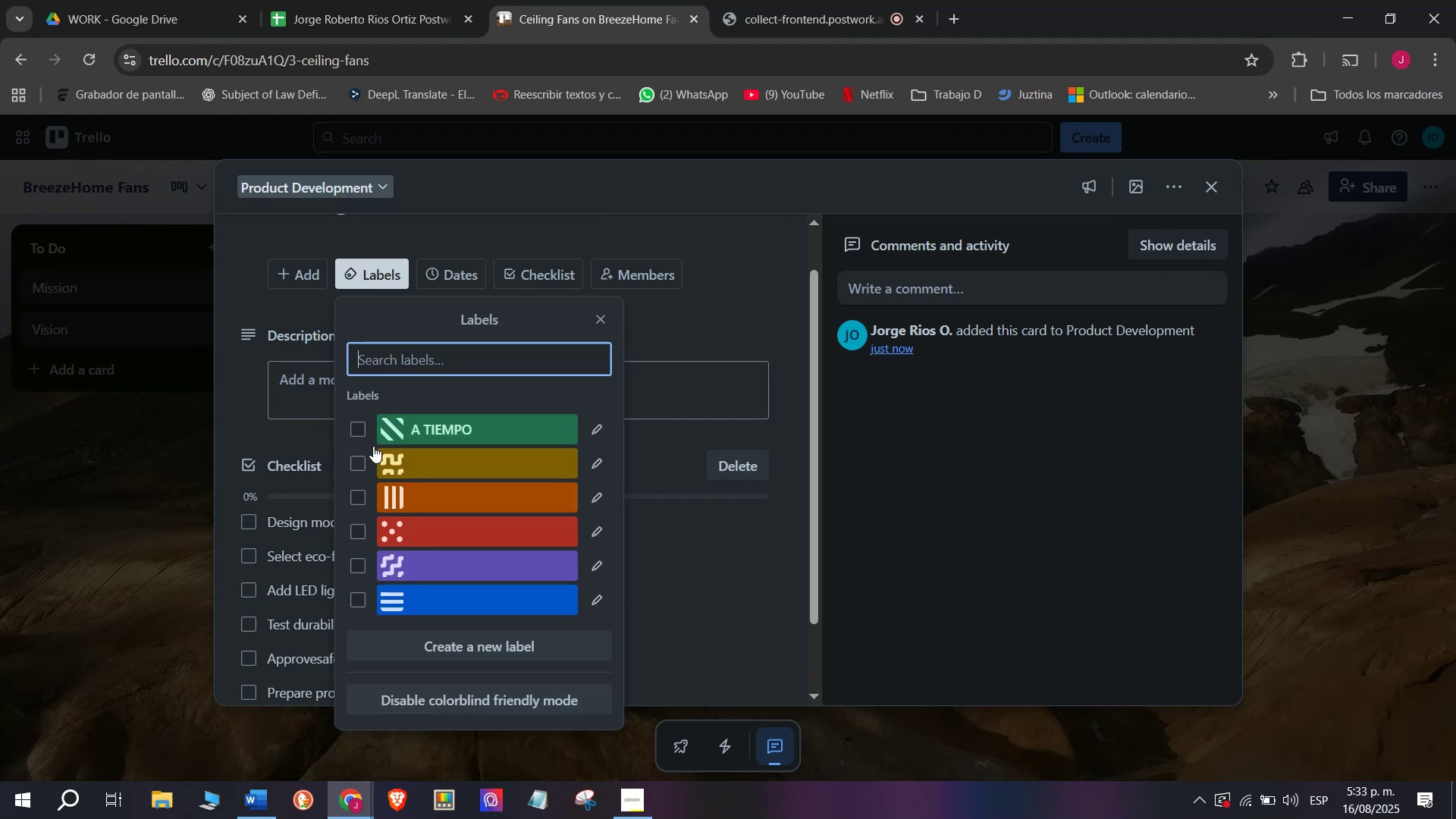 
left_click([357, 430])
 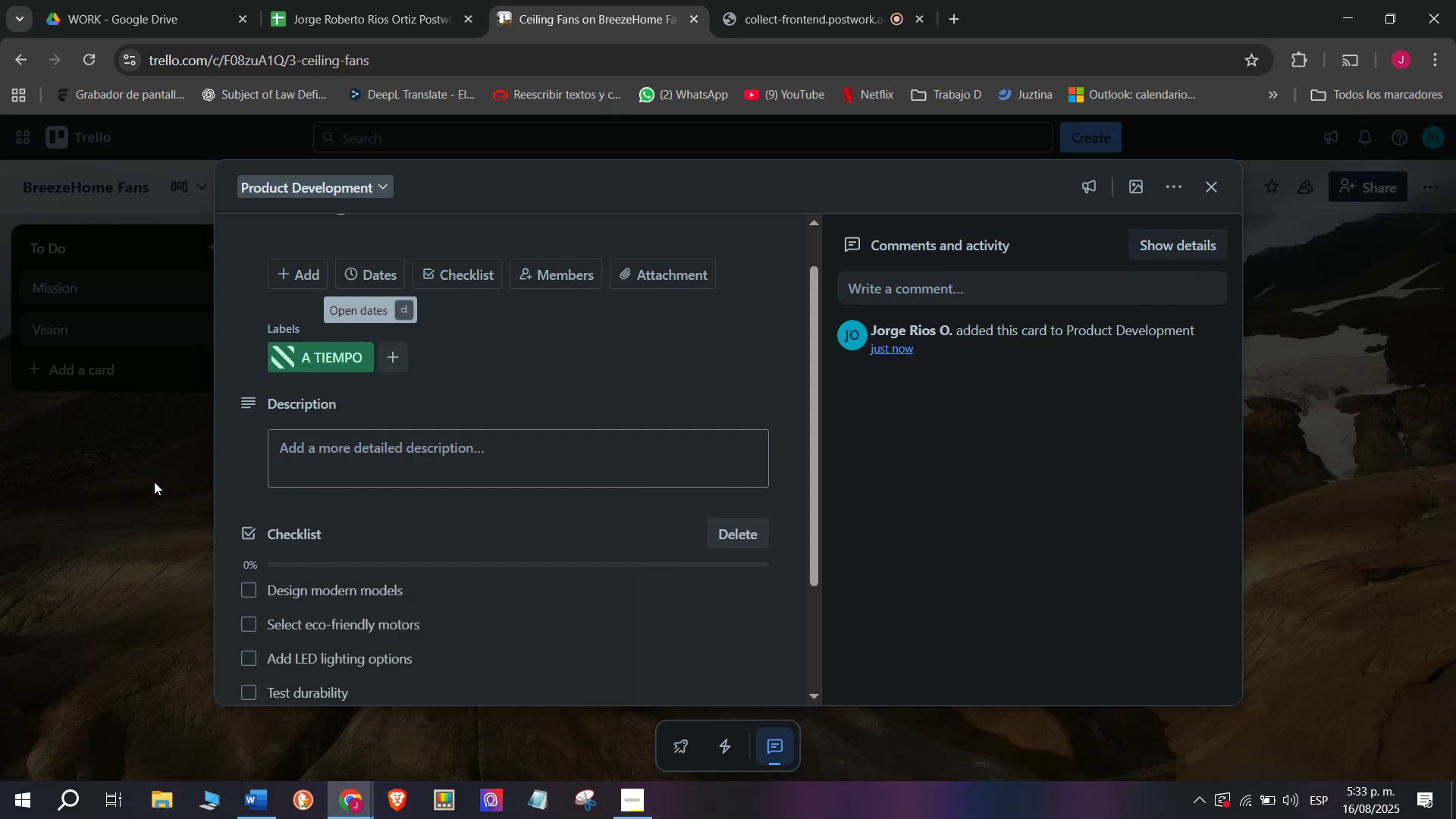 
left_click_drag(start_coordinate=[393, 371], to_coordinate=[393, 366])
 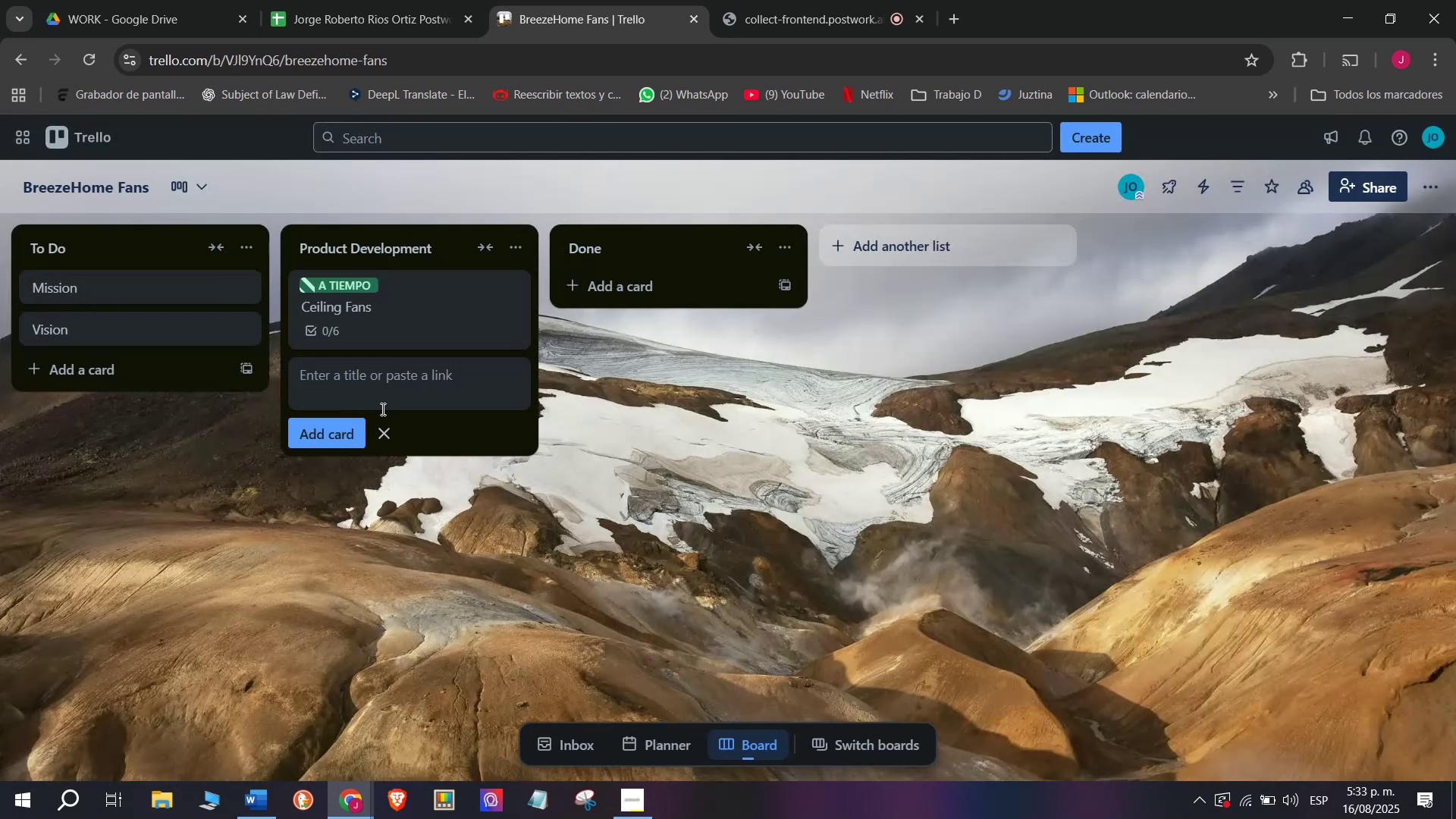 
type(Standing)
 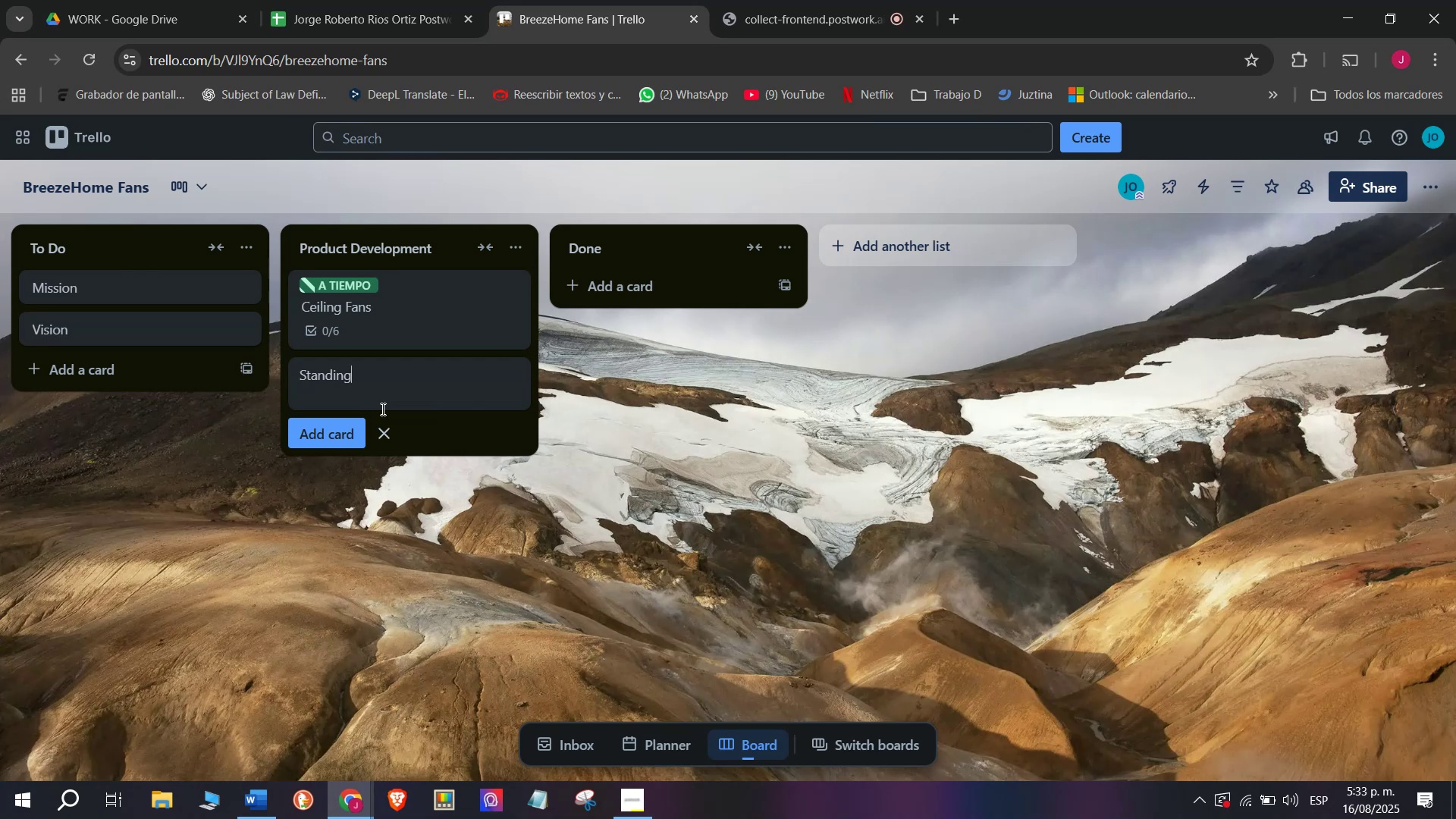 
type( Fand)
key(Backspace)
type(s)
 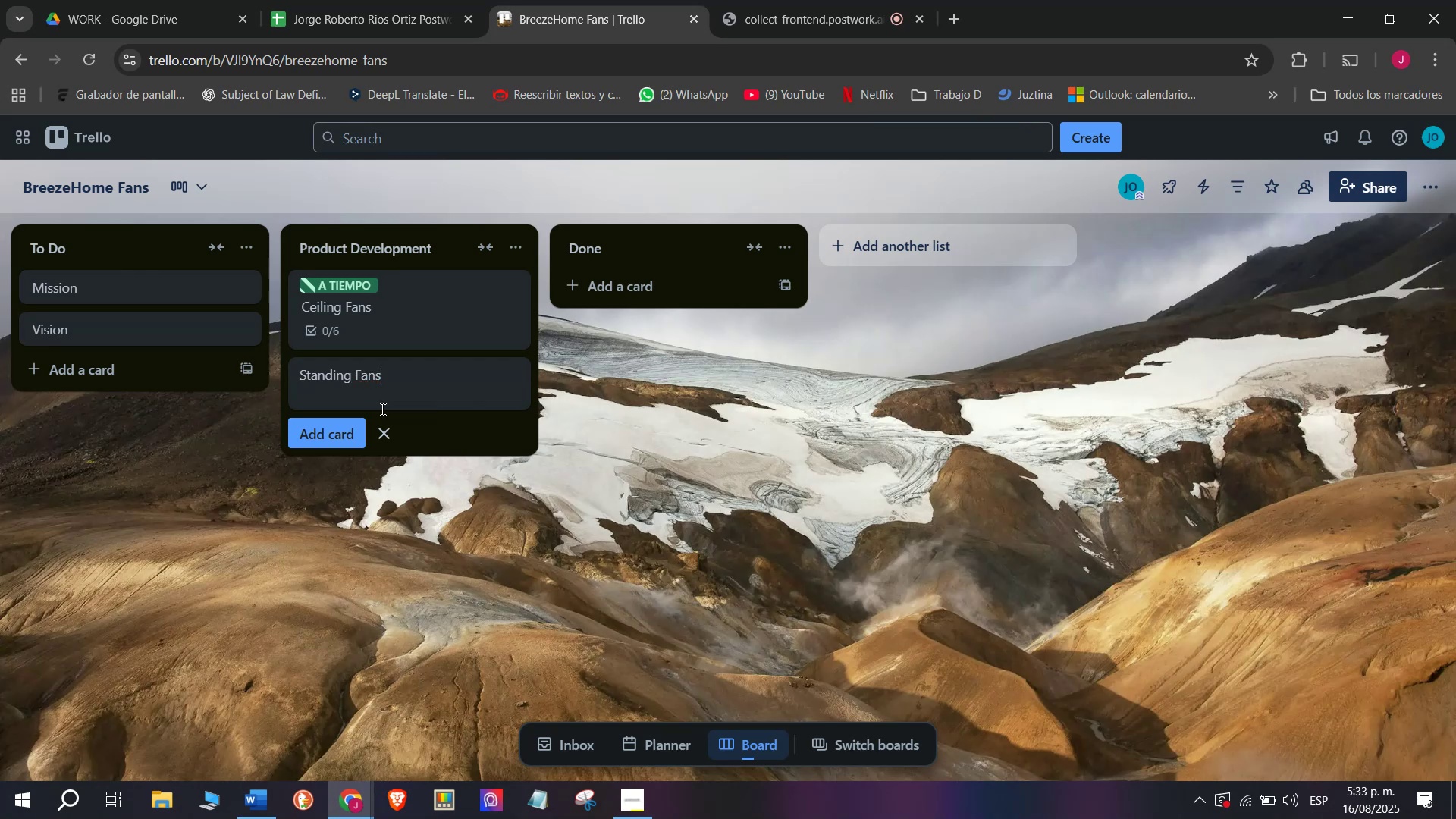 
wait(6.66)
 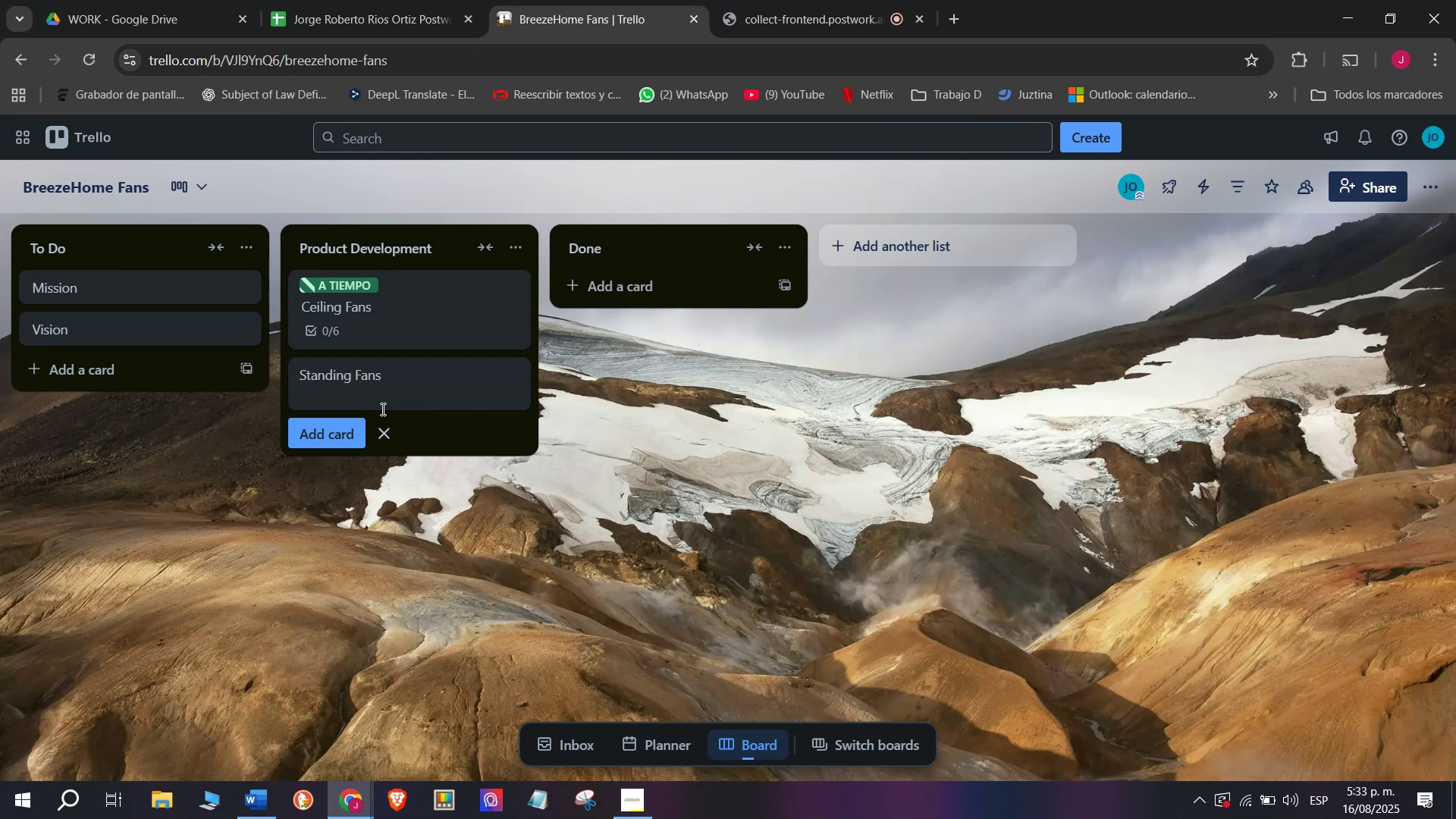 
key(Enter)
 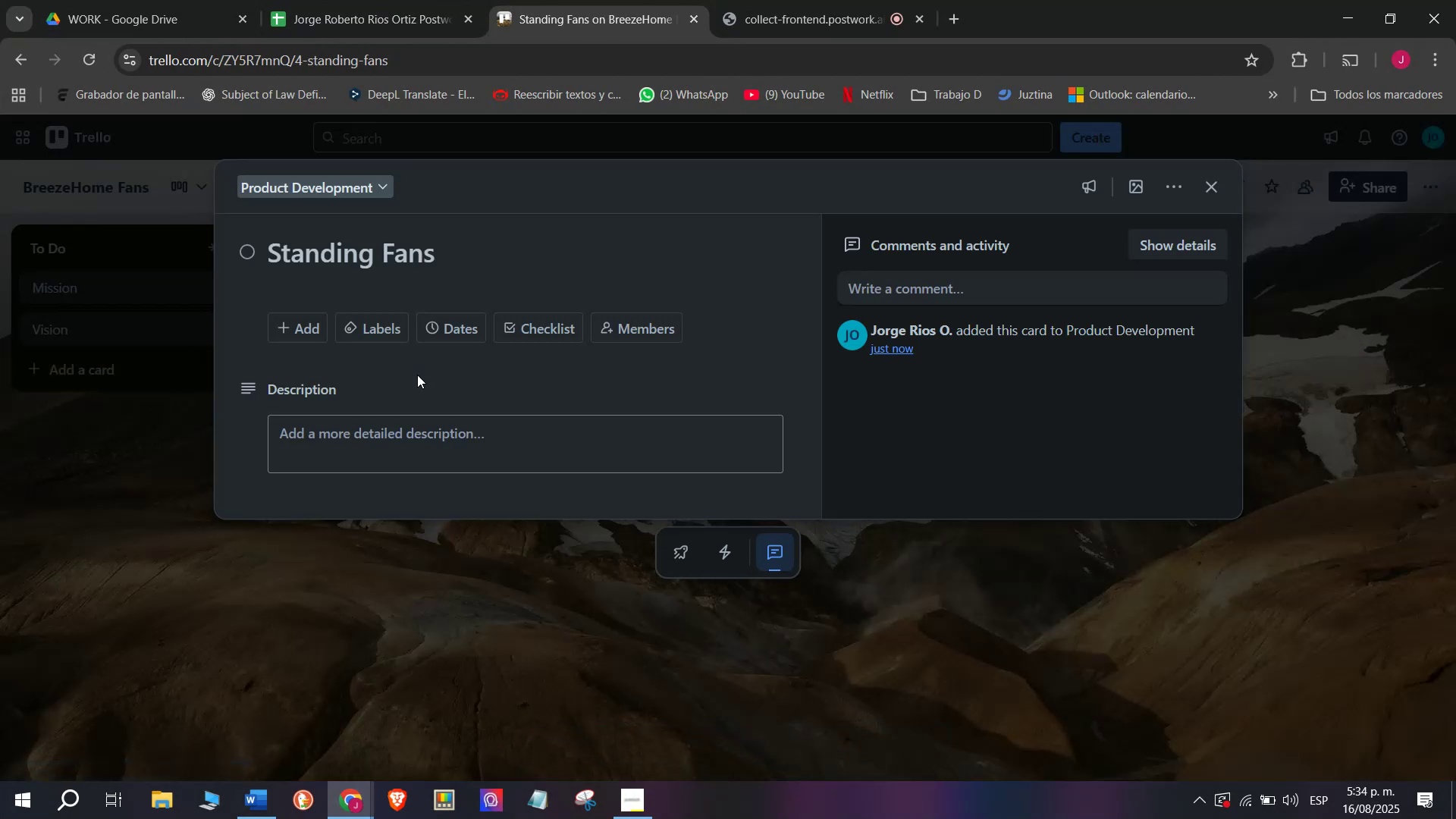 
left_click_drag(start_coordinate=[531, 339], to_coordinate=[531, 334])
 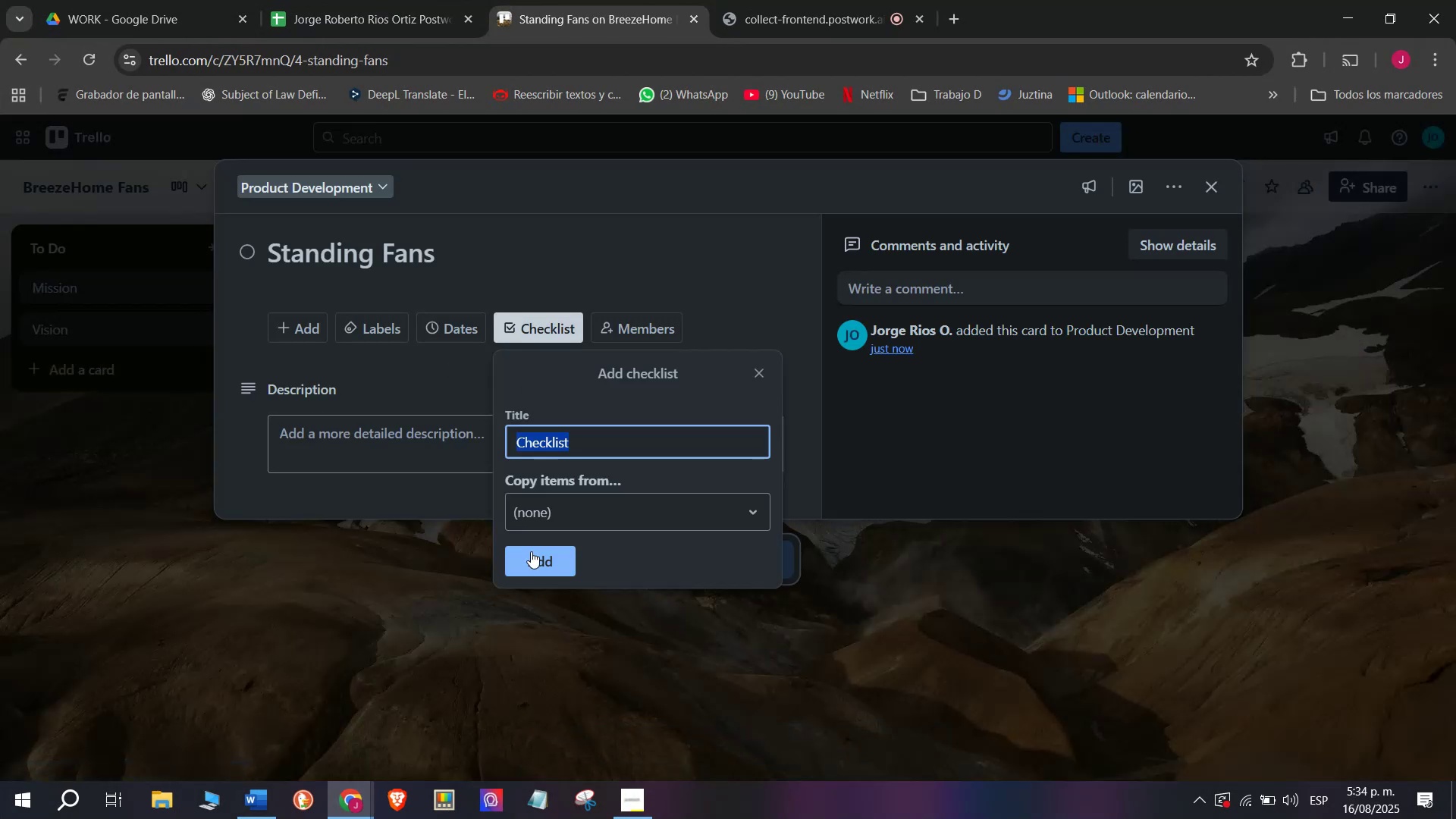 
left_click([538, 557])
 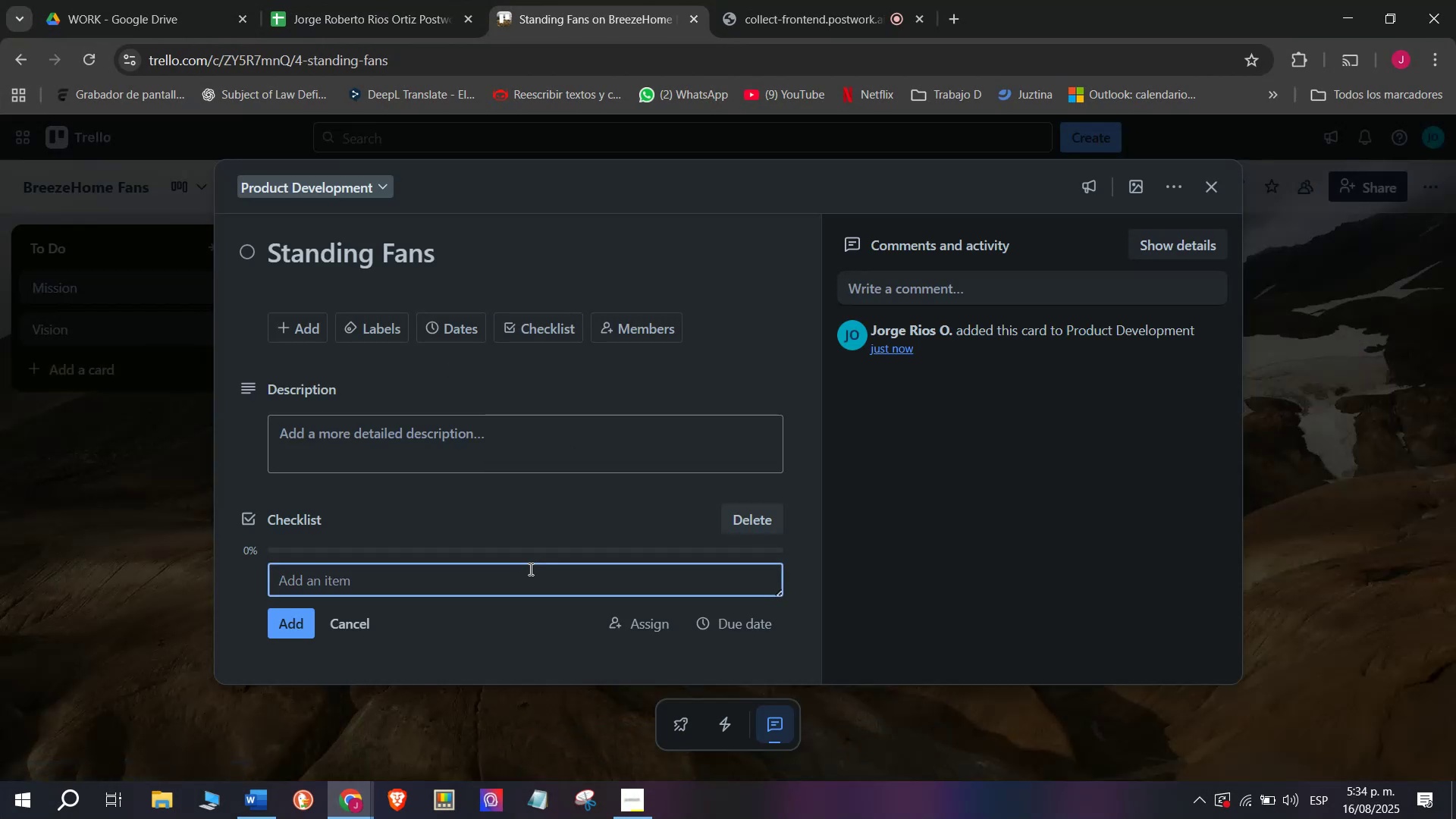 
key(Shift+ShiftLeft)
 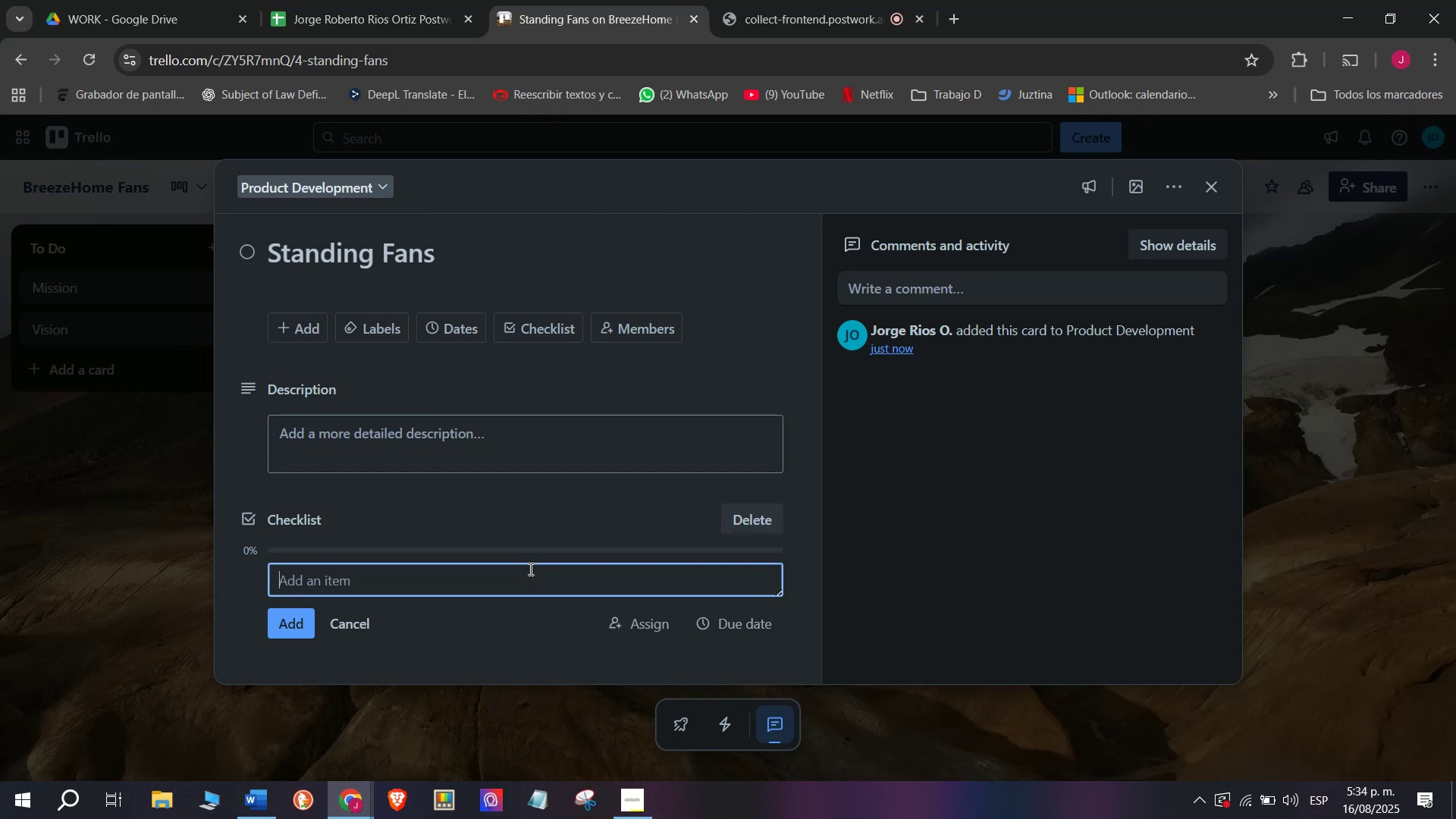 
key(Shift+V)
 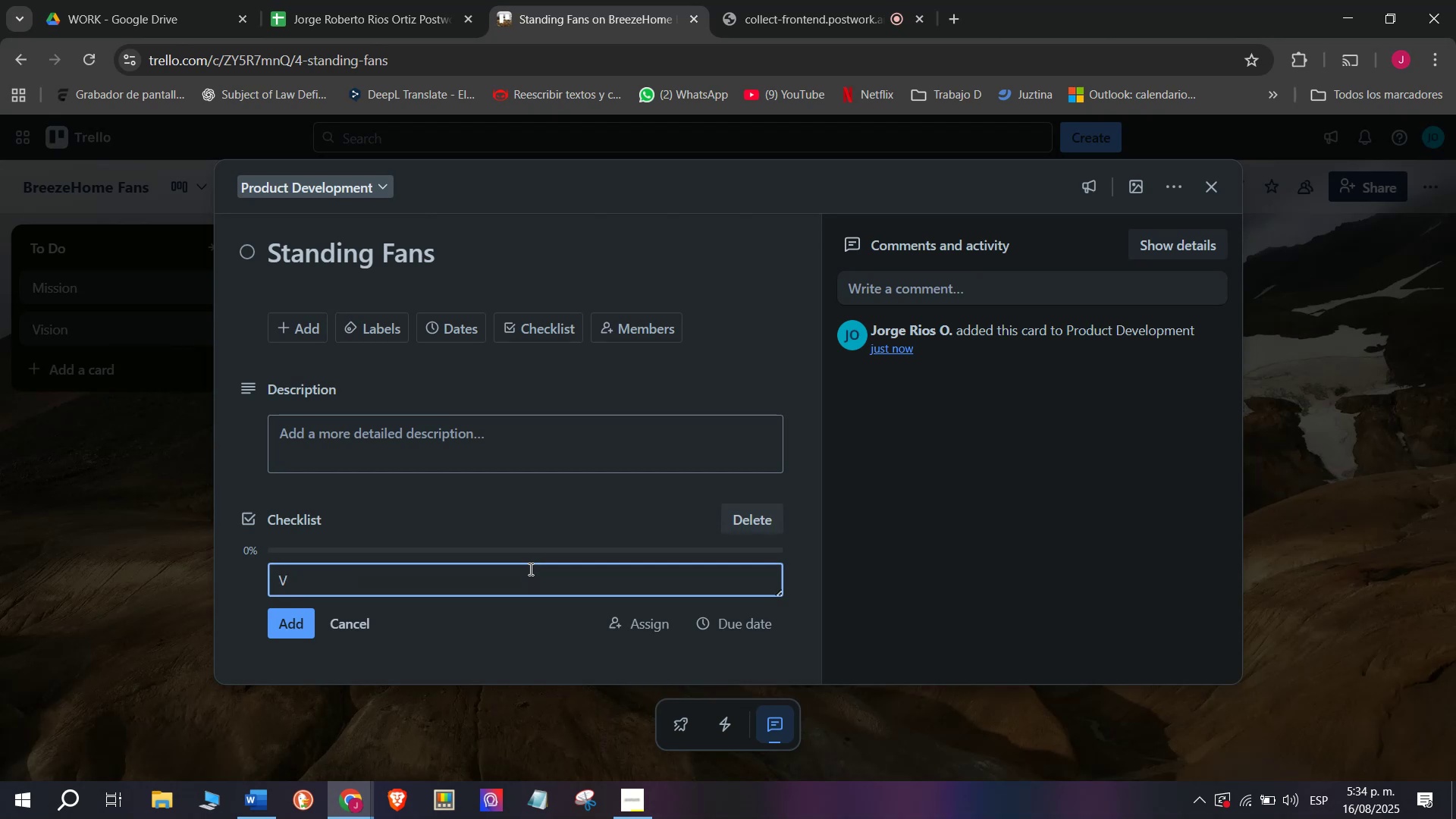 
key(Backspace)
 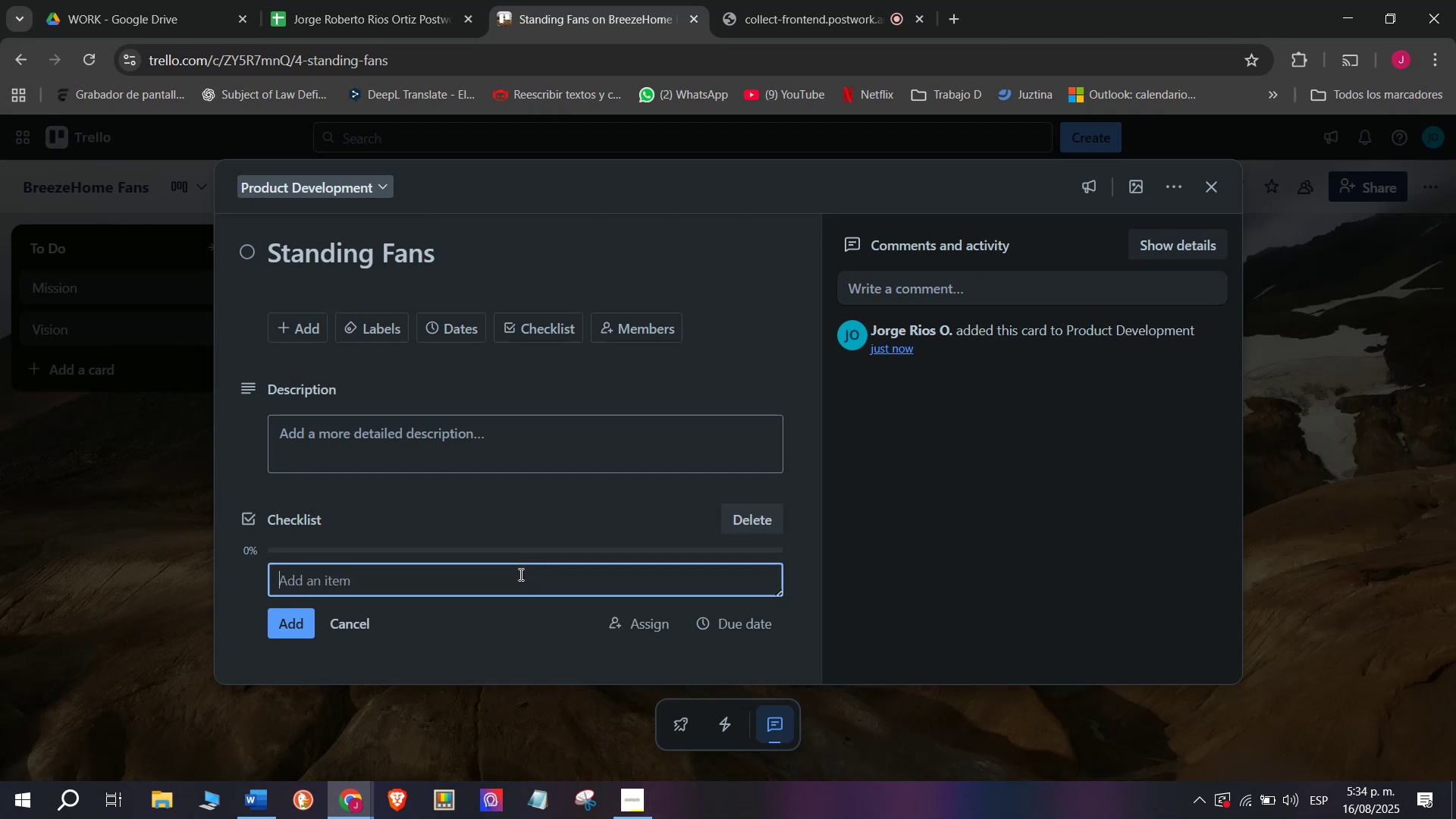 
wait(10.28)
 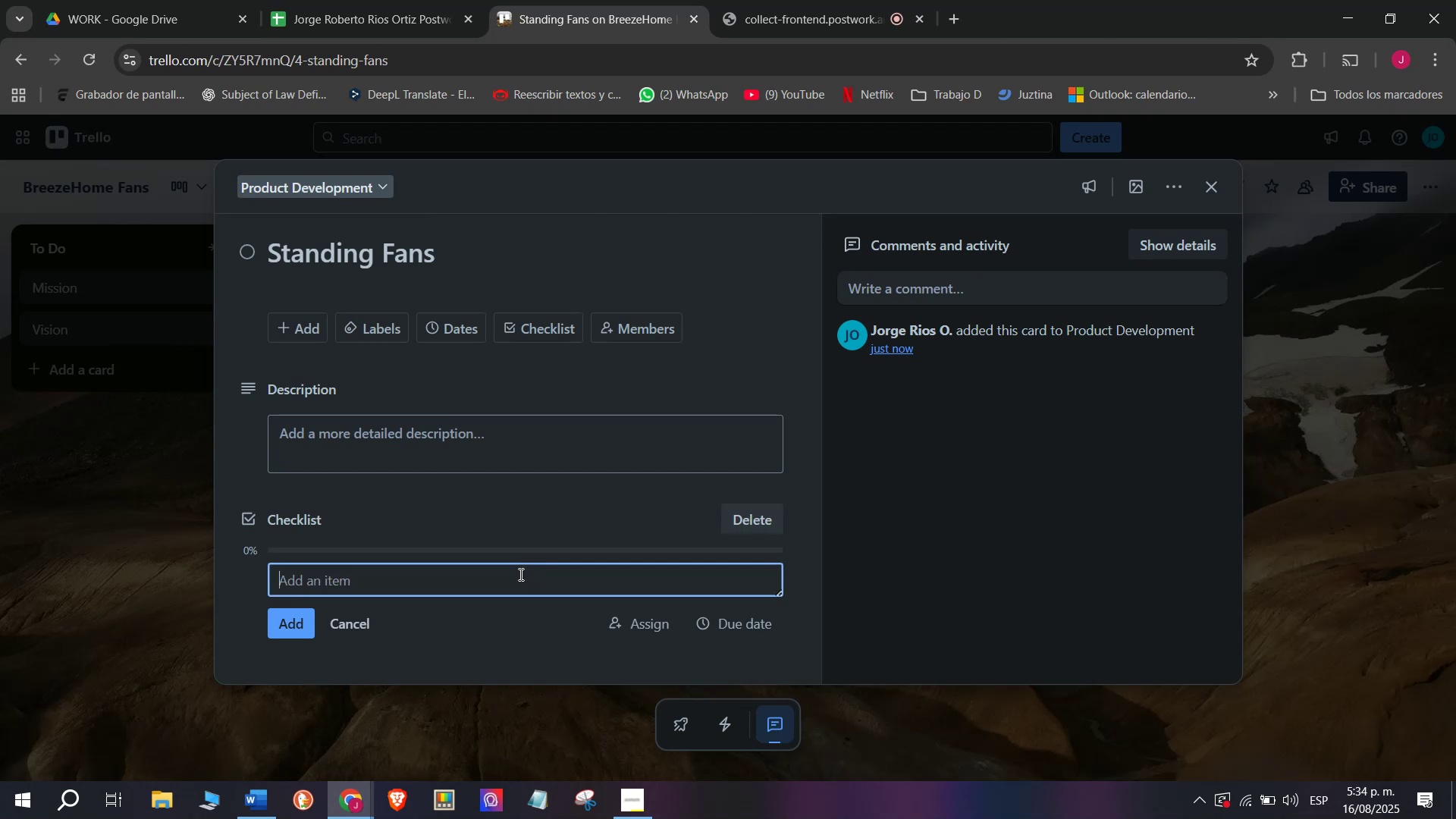 
type(Choose )
 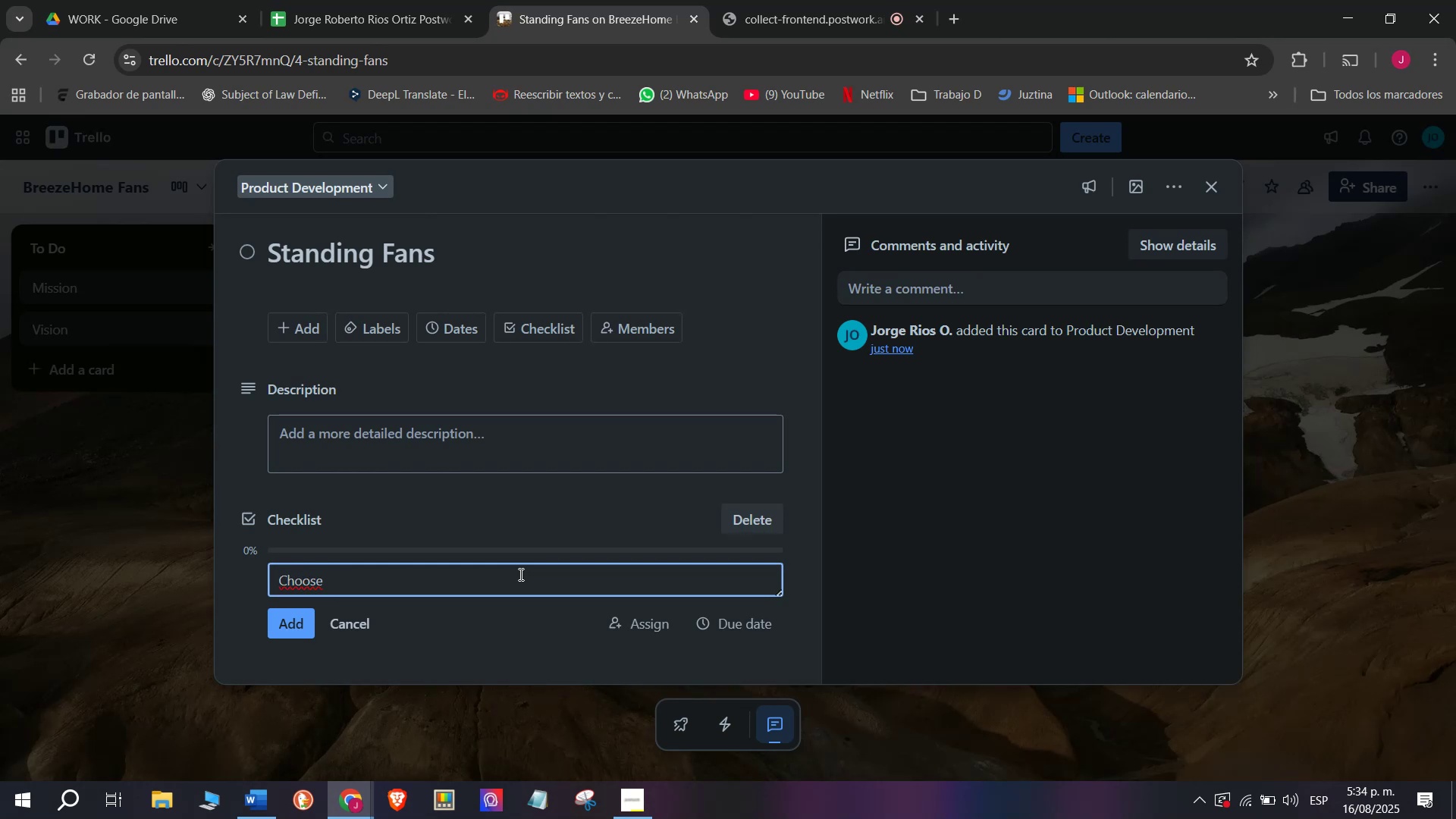 
hold_key(key=ShiftLeft, duration=0.78)
 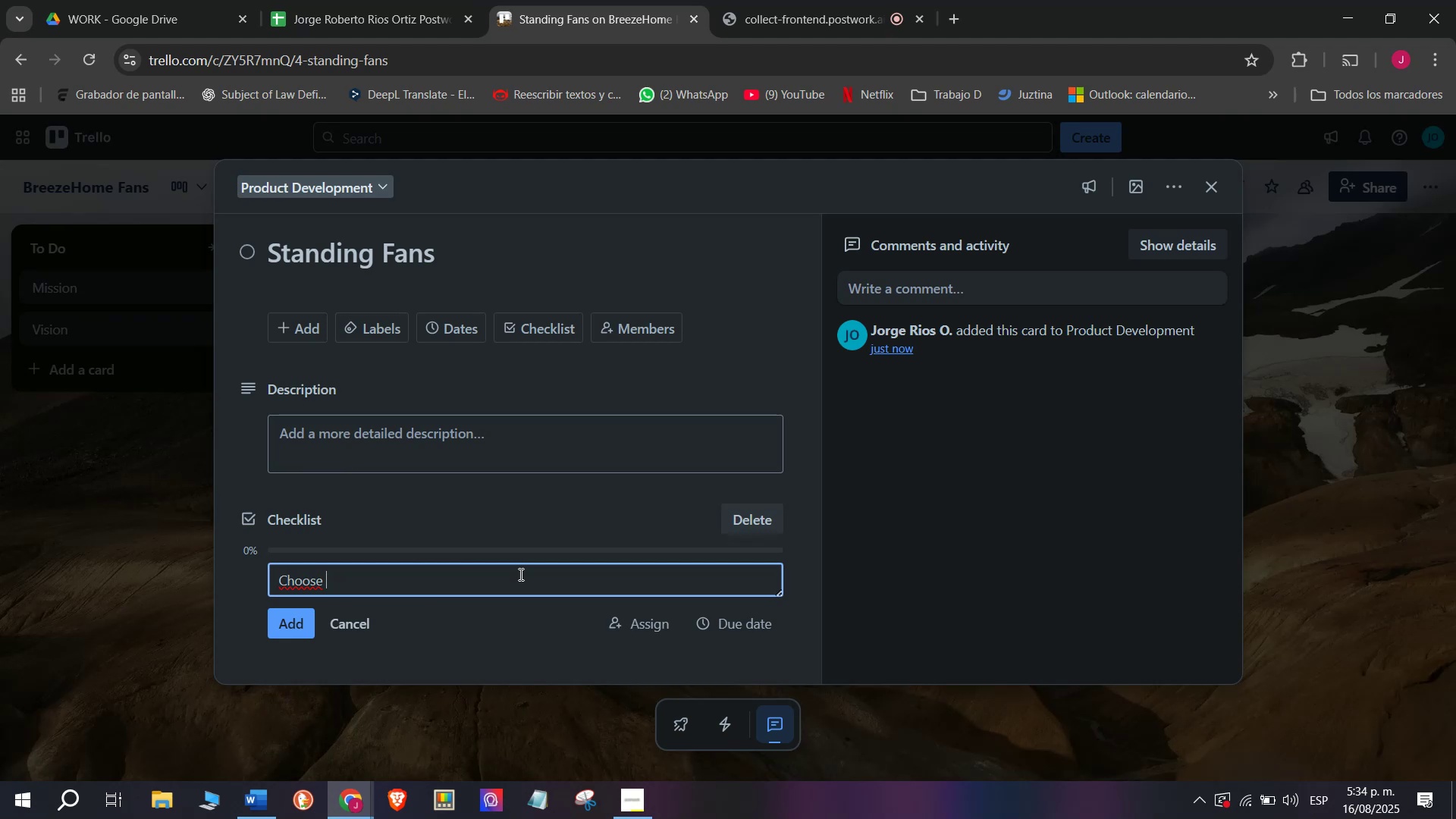 
type(adjustable he)
 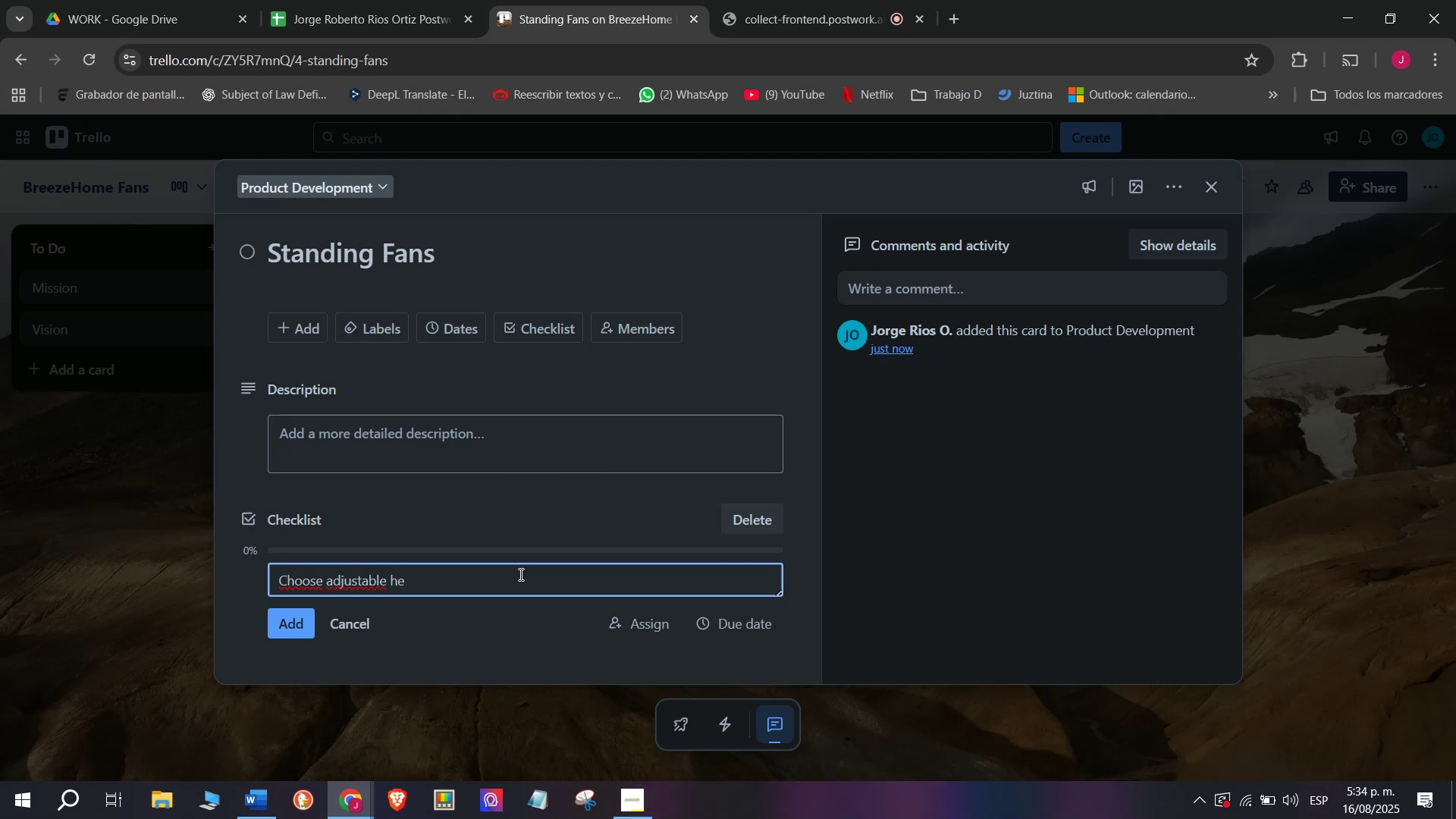 
type(g)
key(Backspace)
type(ights)
 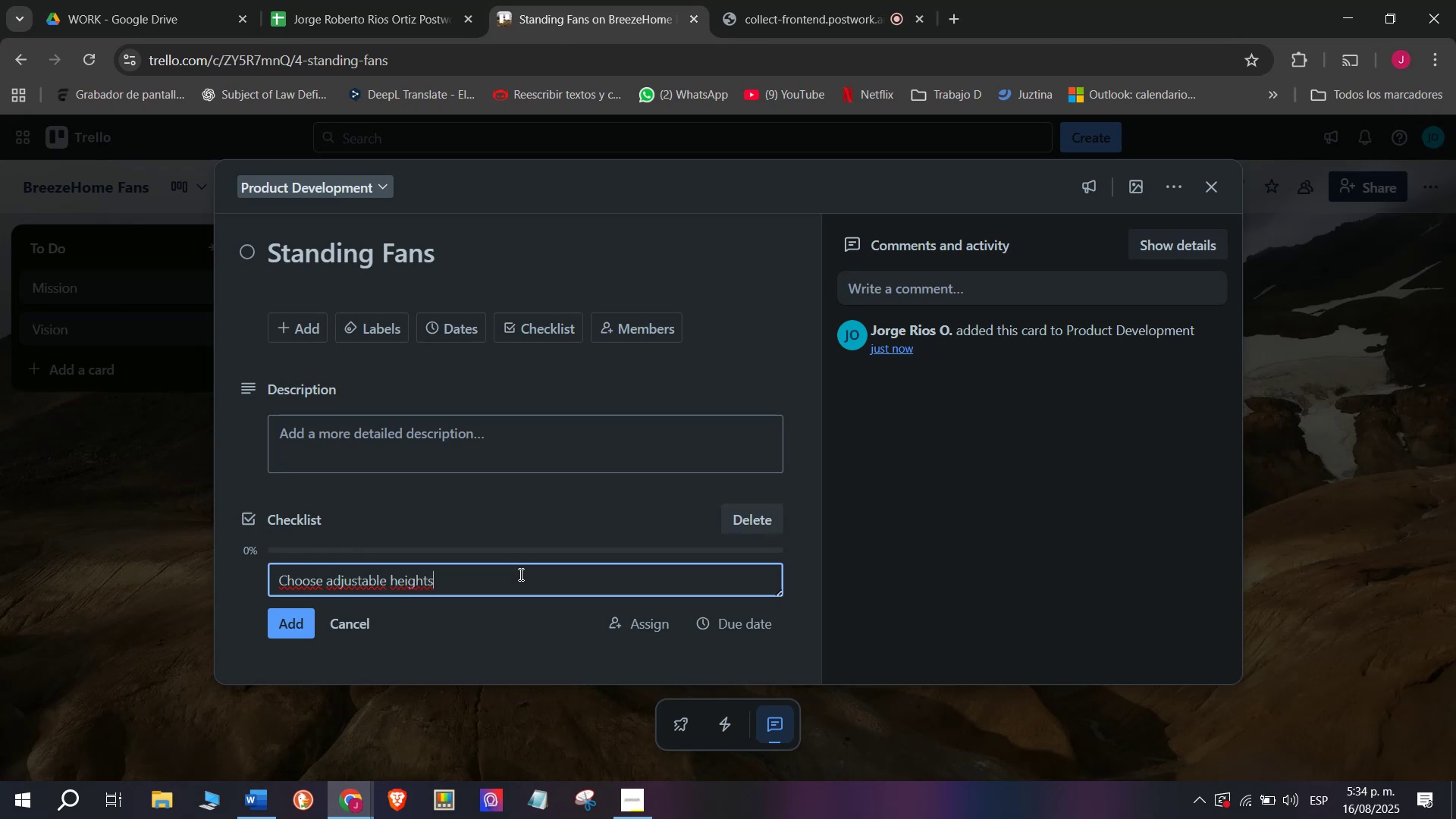 
key(Enter)
 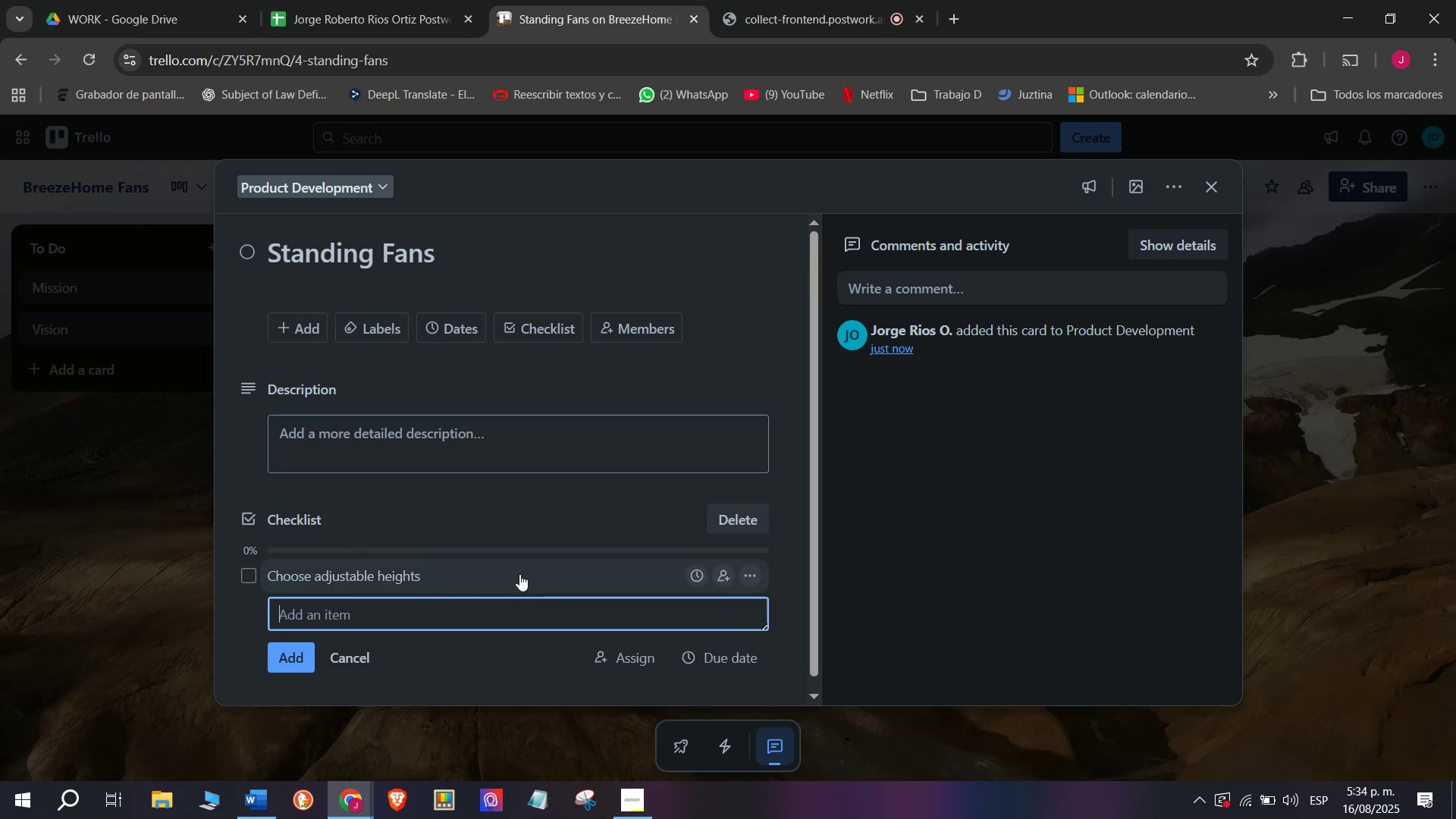 
type(Add remote controls)
 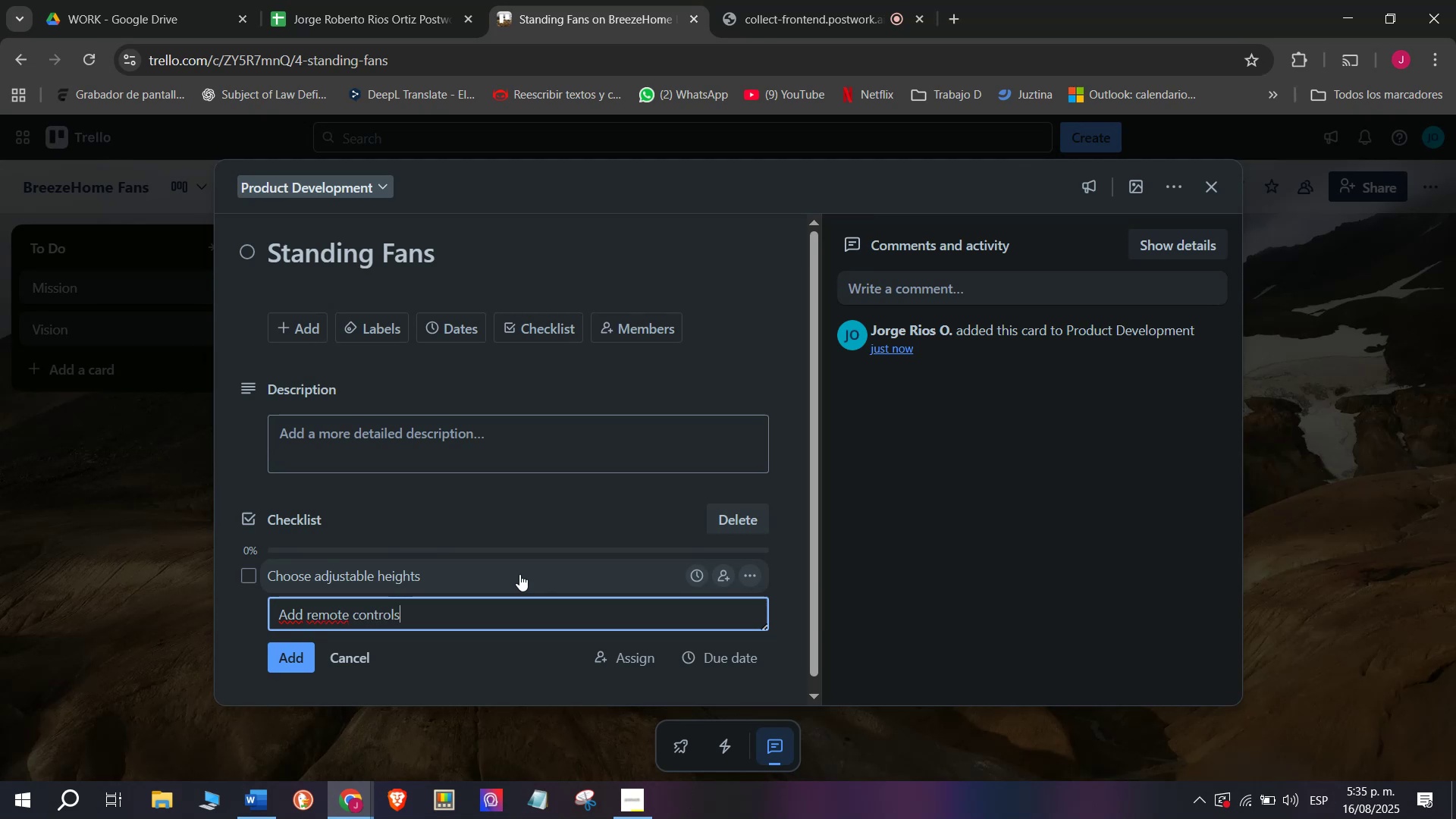 
key(Enter)
 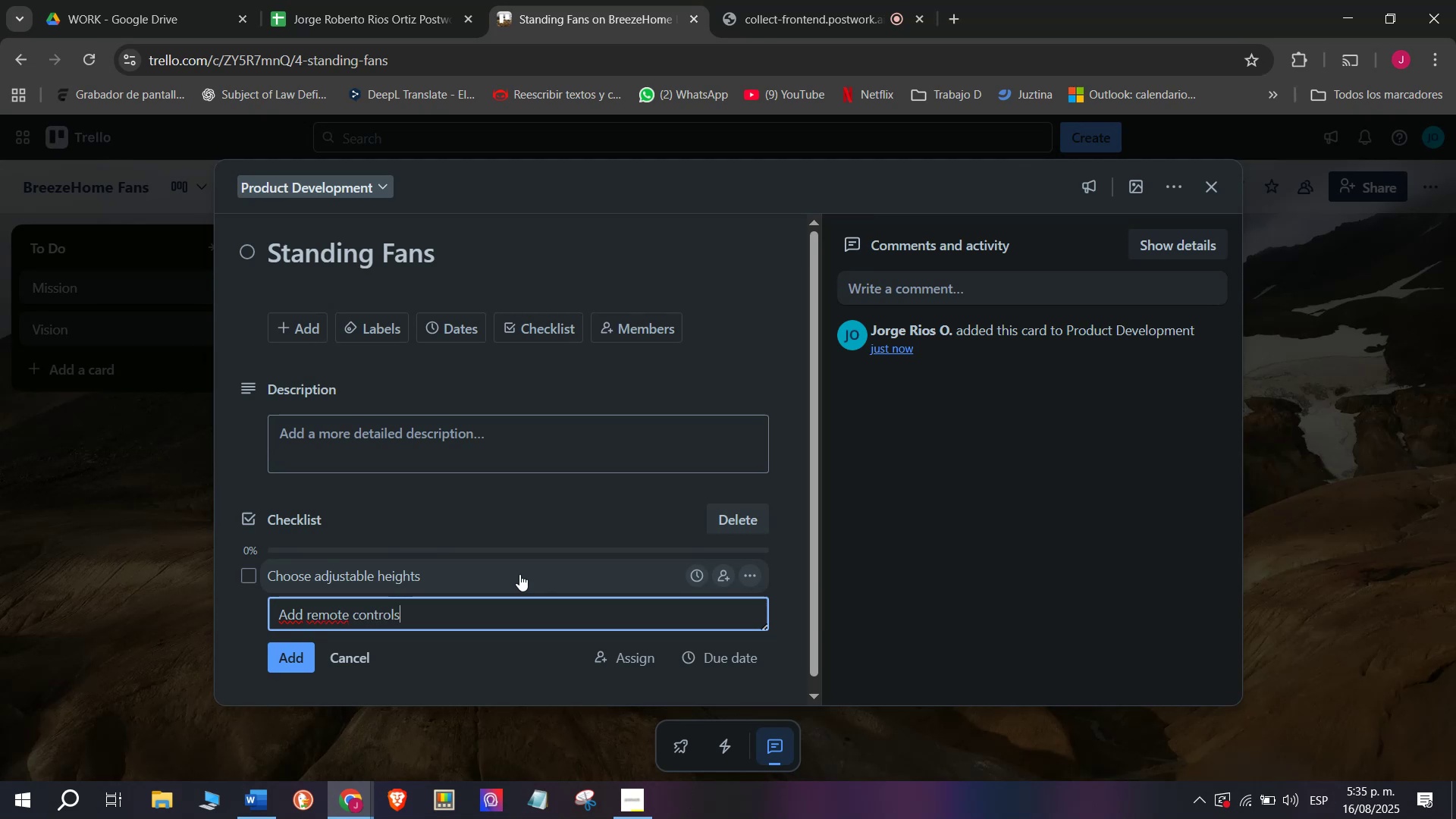 
key(Slash)
 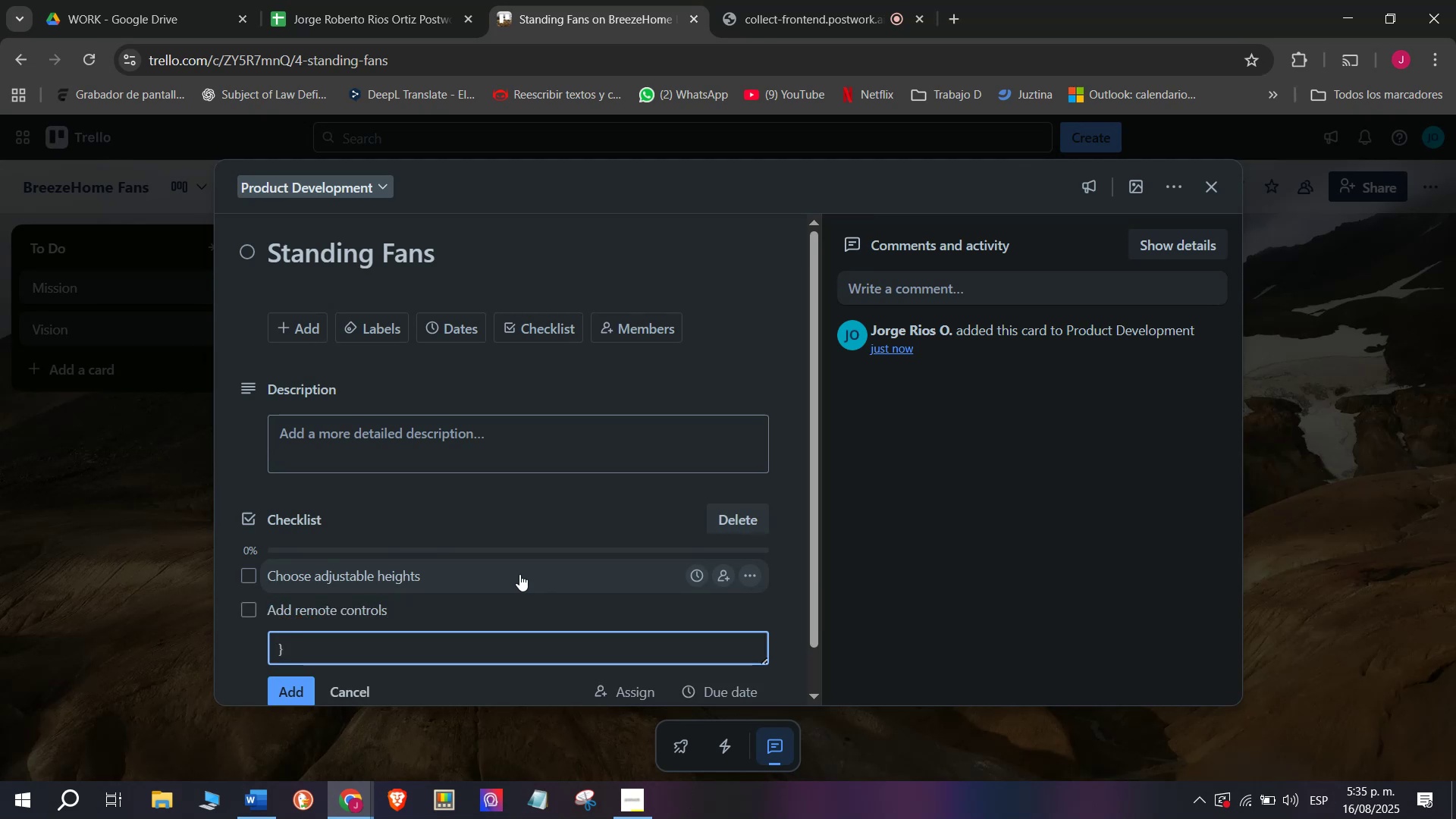 
type(Imprtove)
key(Backspace)
key(Backspace)
key(Backspace)
key(Backspace)
key(Backspace)
key(Backspace)
key(Backspace)
key(Backspace)
key(Backspace)
type(Improve )
 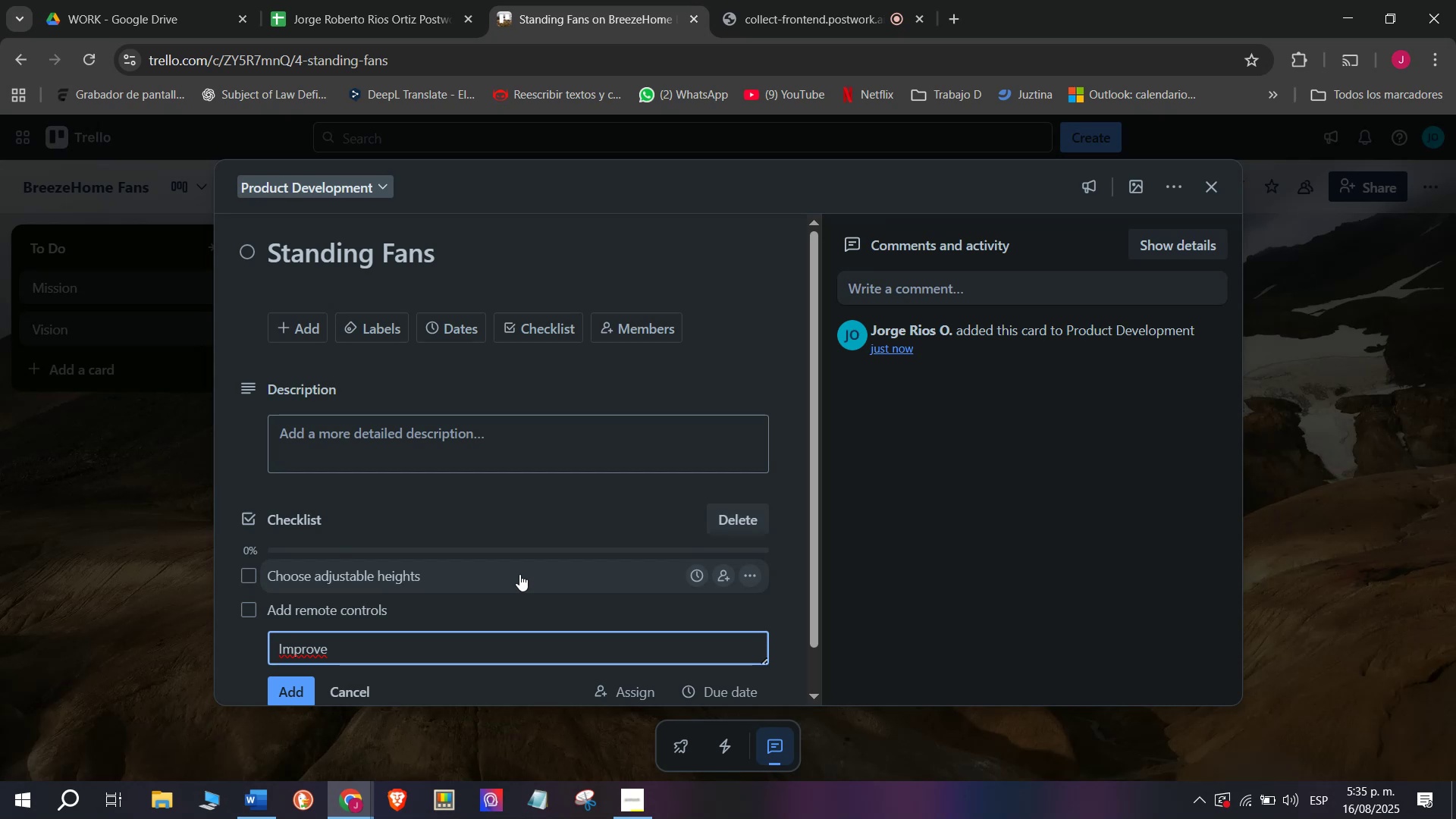 
type(os)
 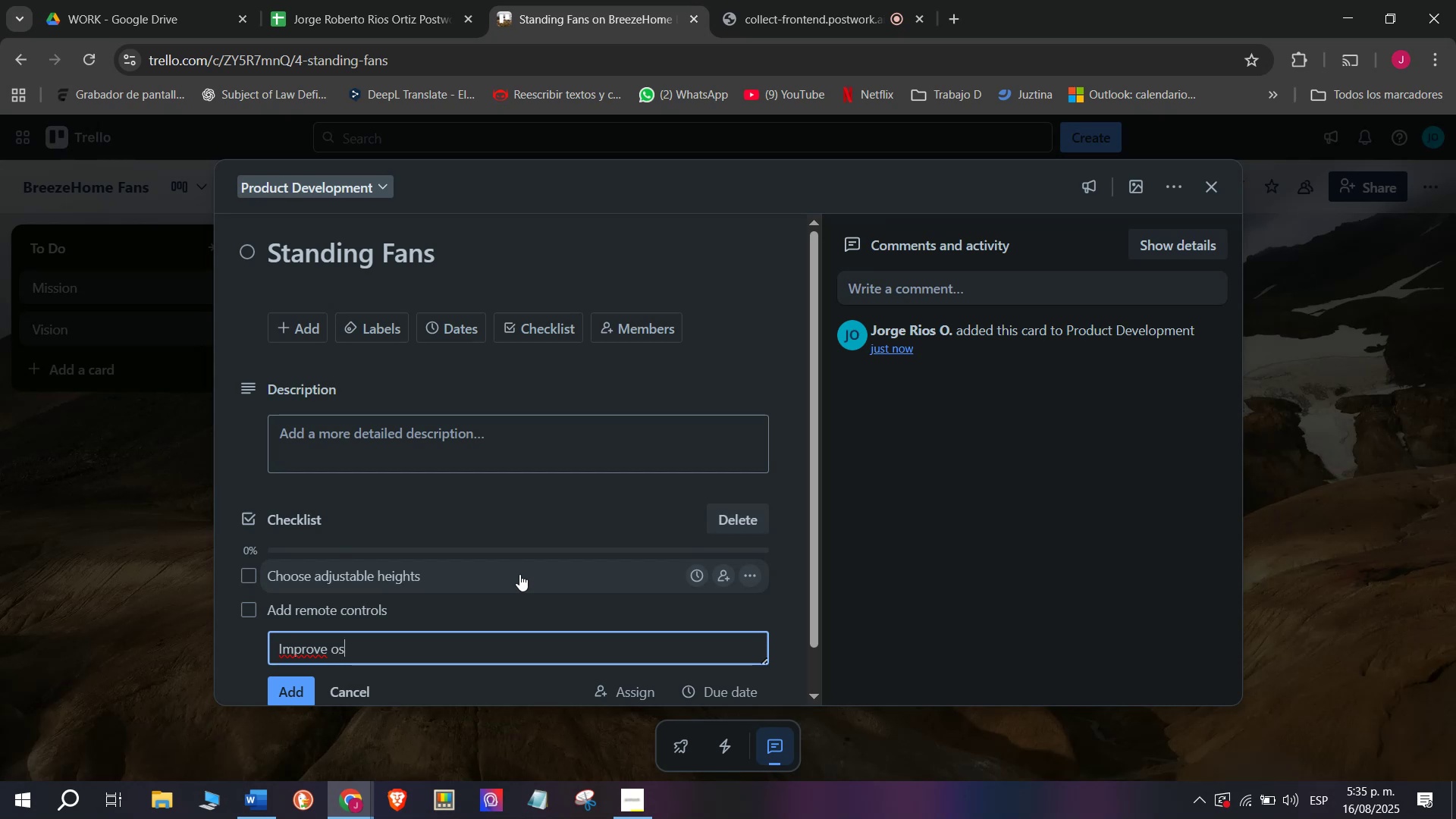 
type(cillati)
 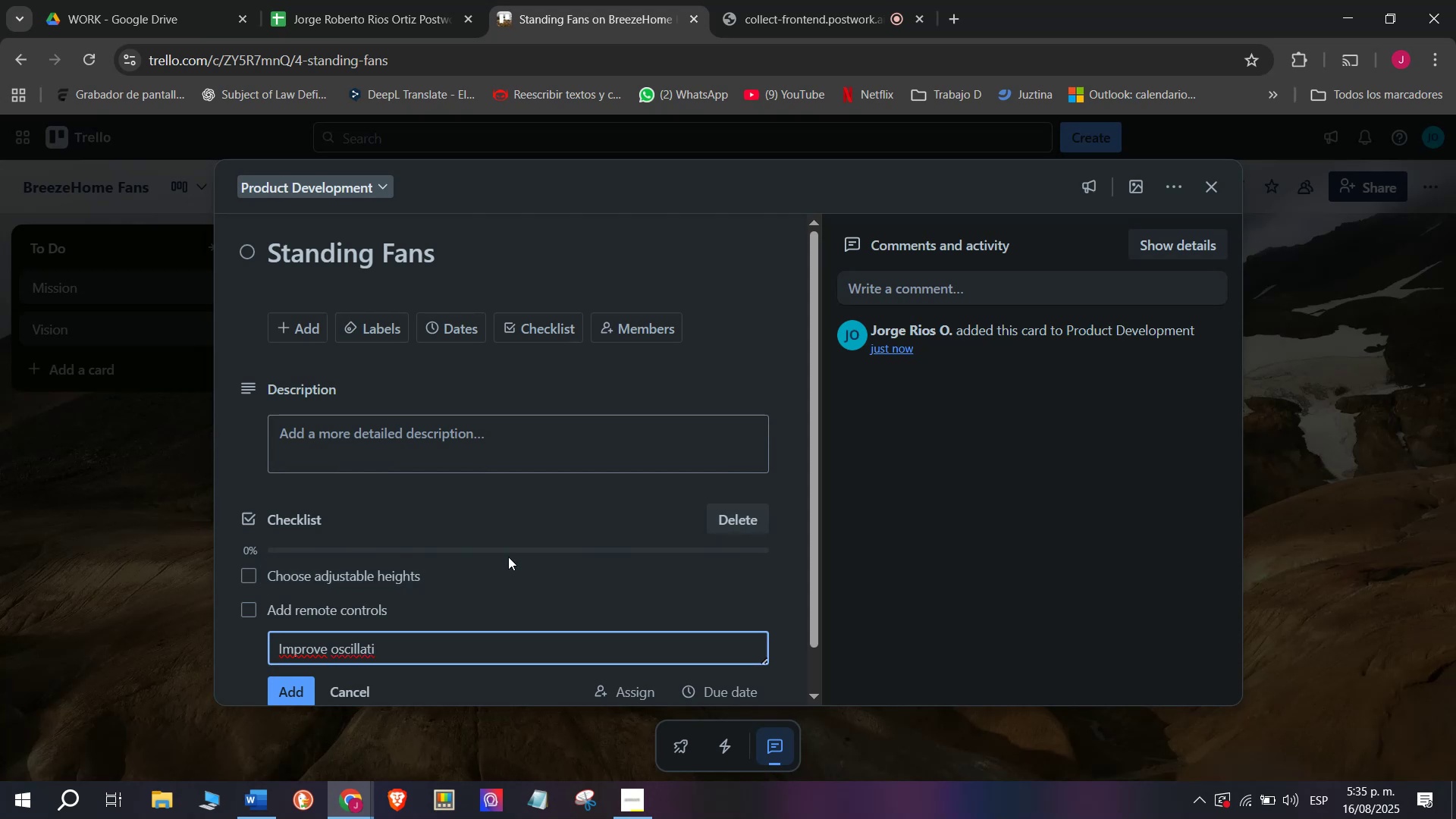 
wait(10.91)
 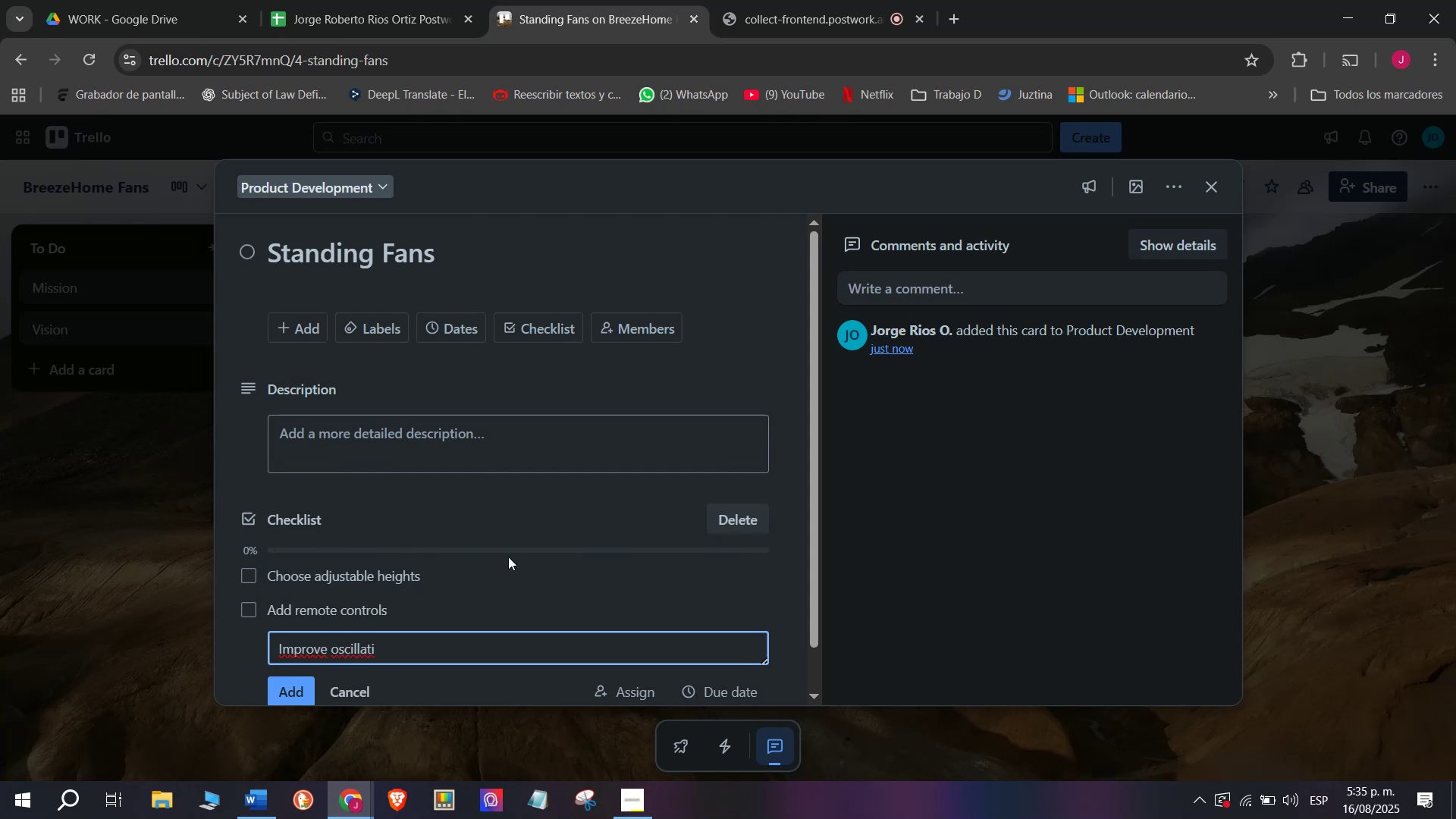 
type(on system)
 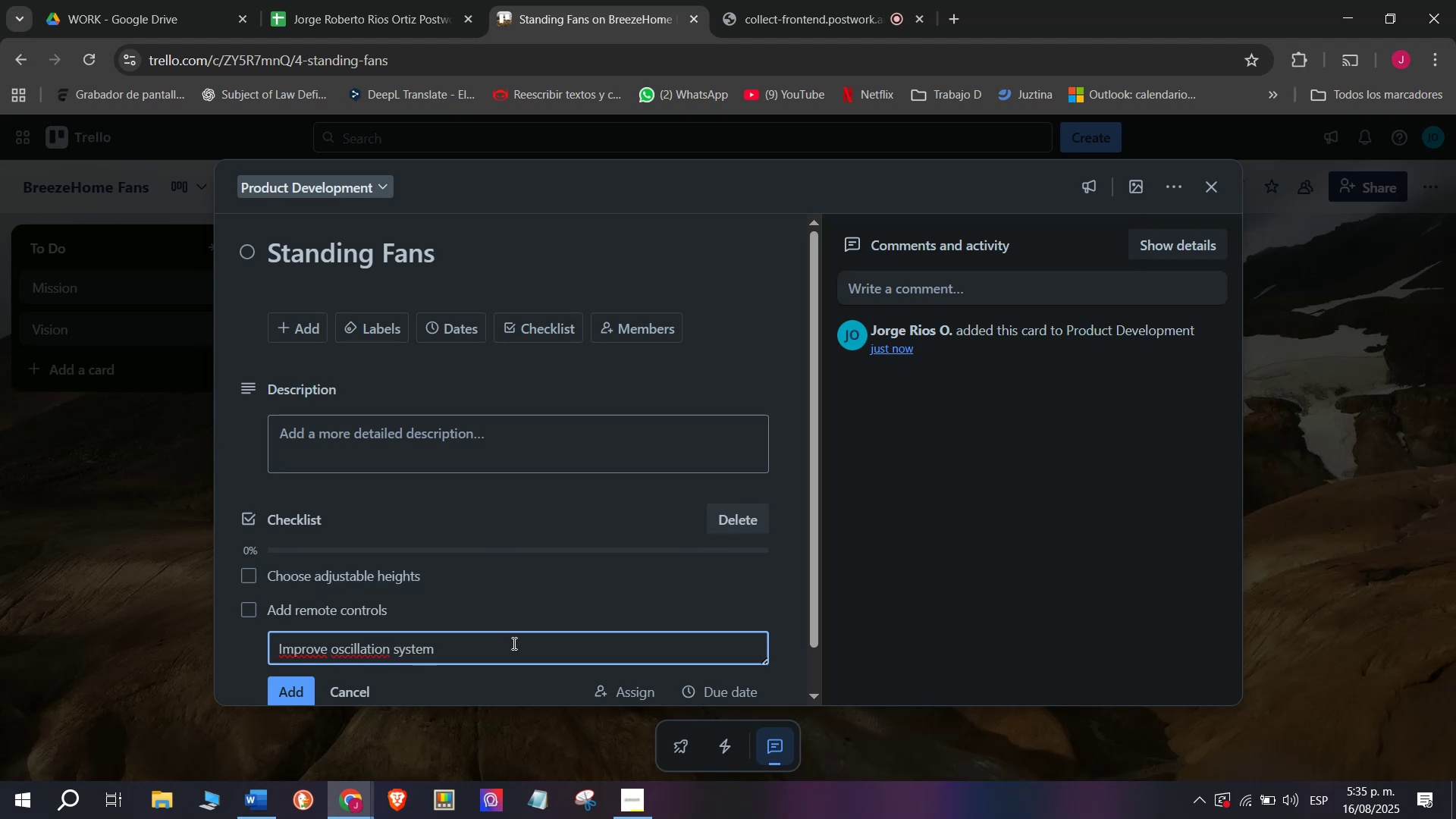 
key(Enter)
 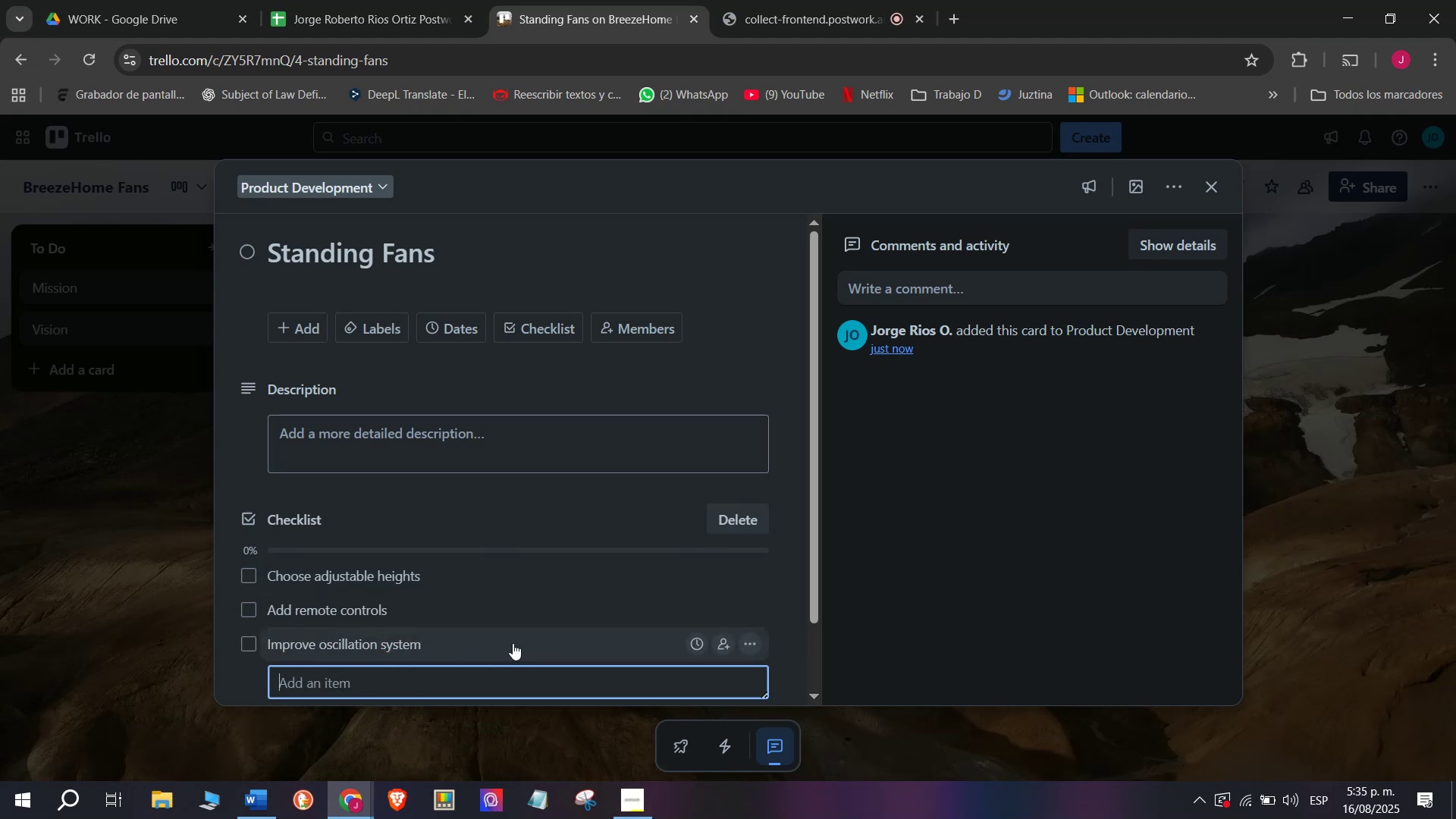 
type(Test noise )
 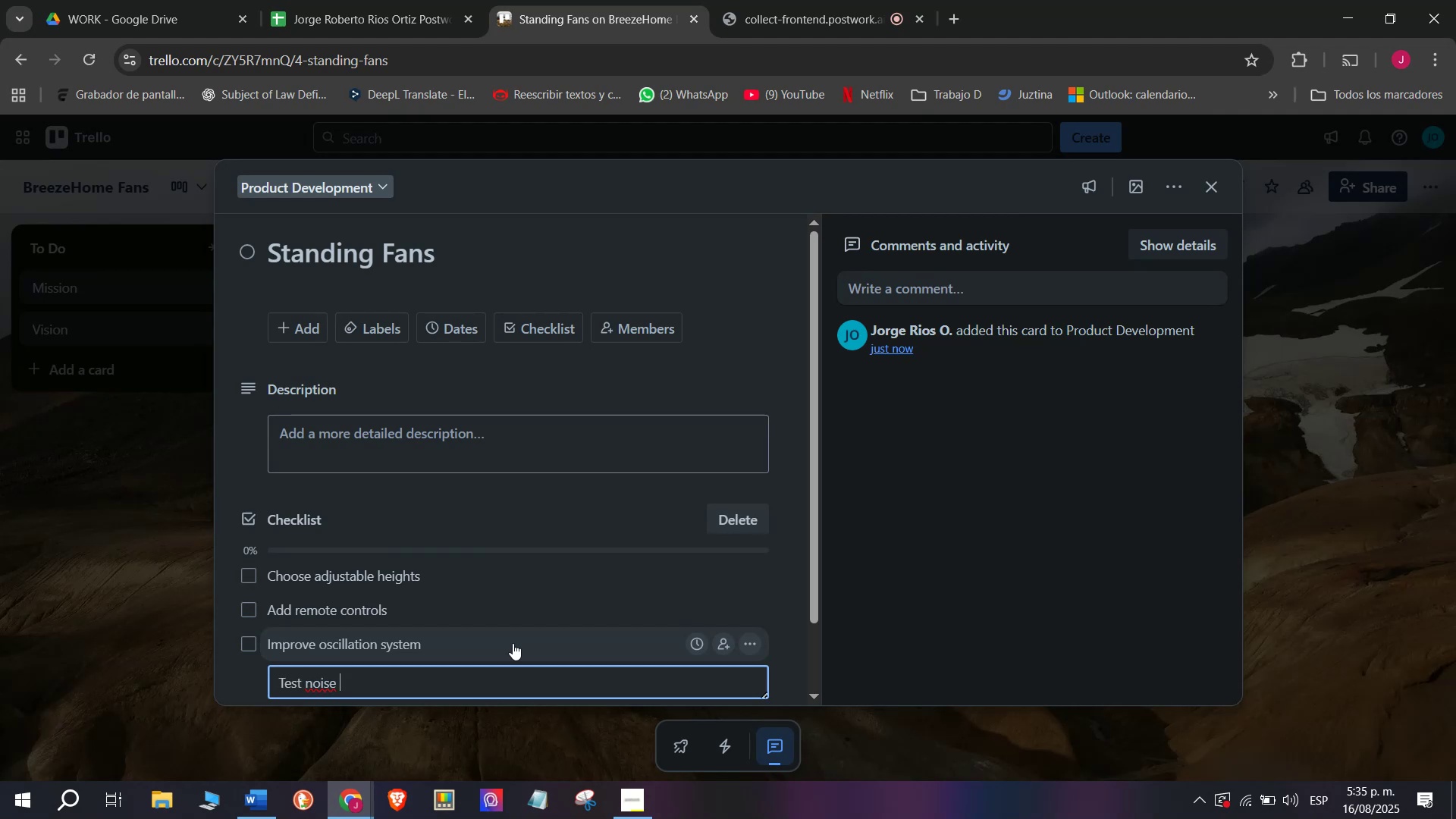 
type(levela)
key(Backspace)
type(s)
 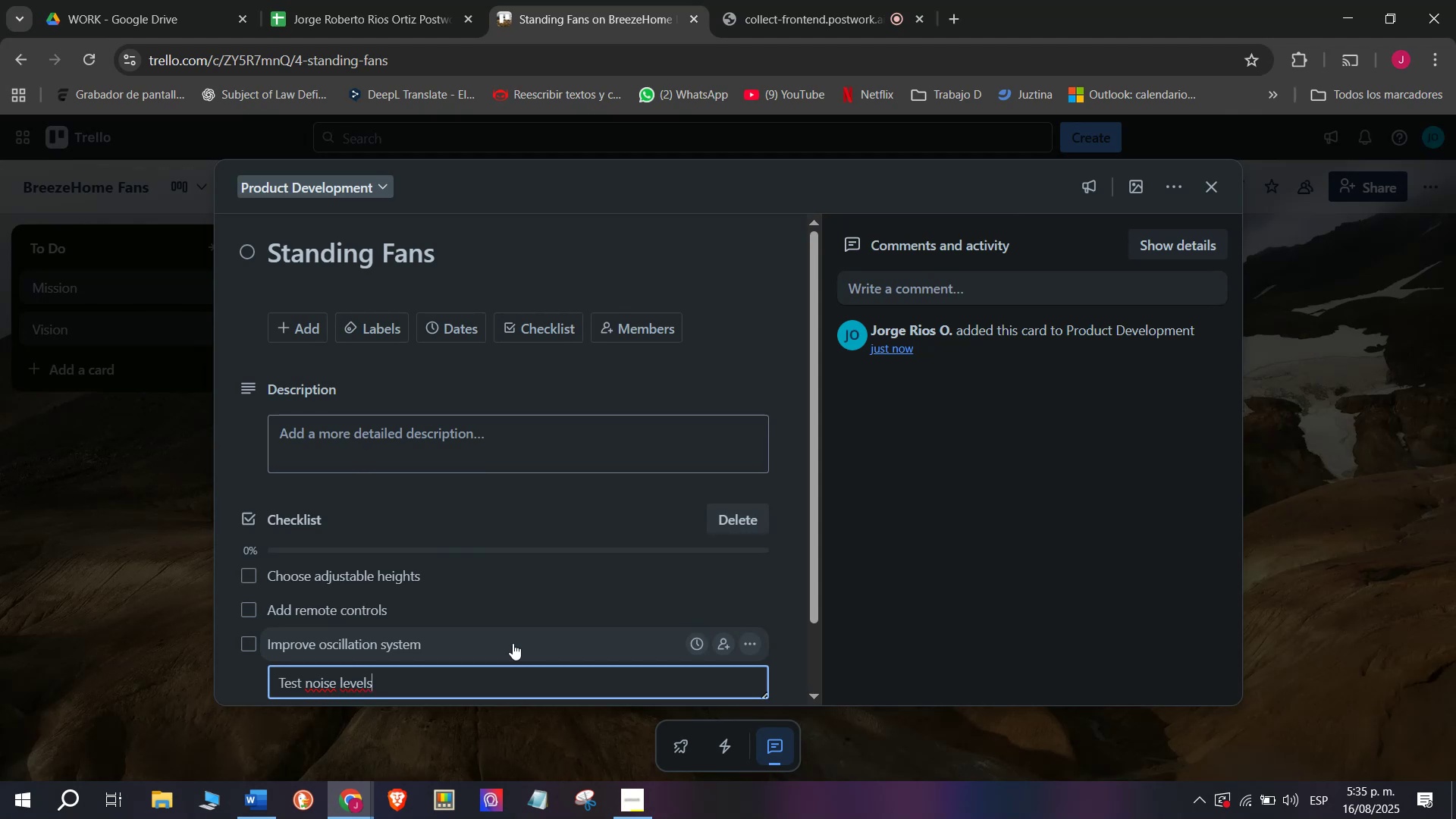 
key(Enter)
 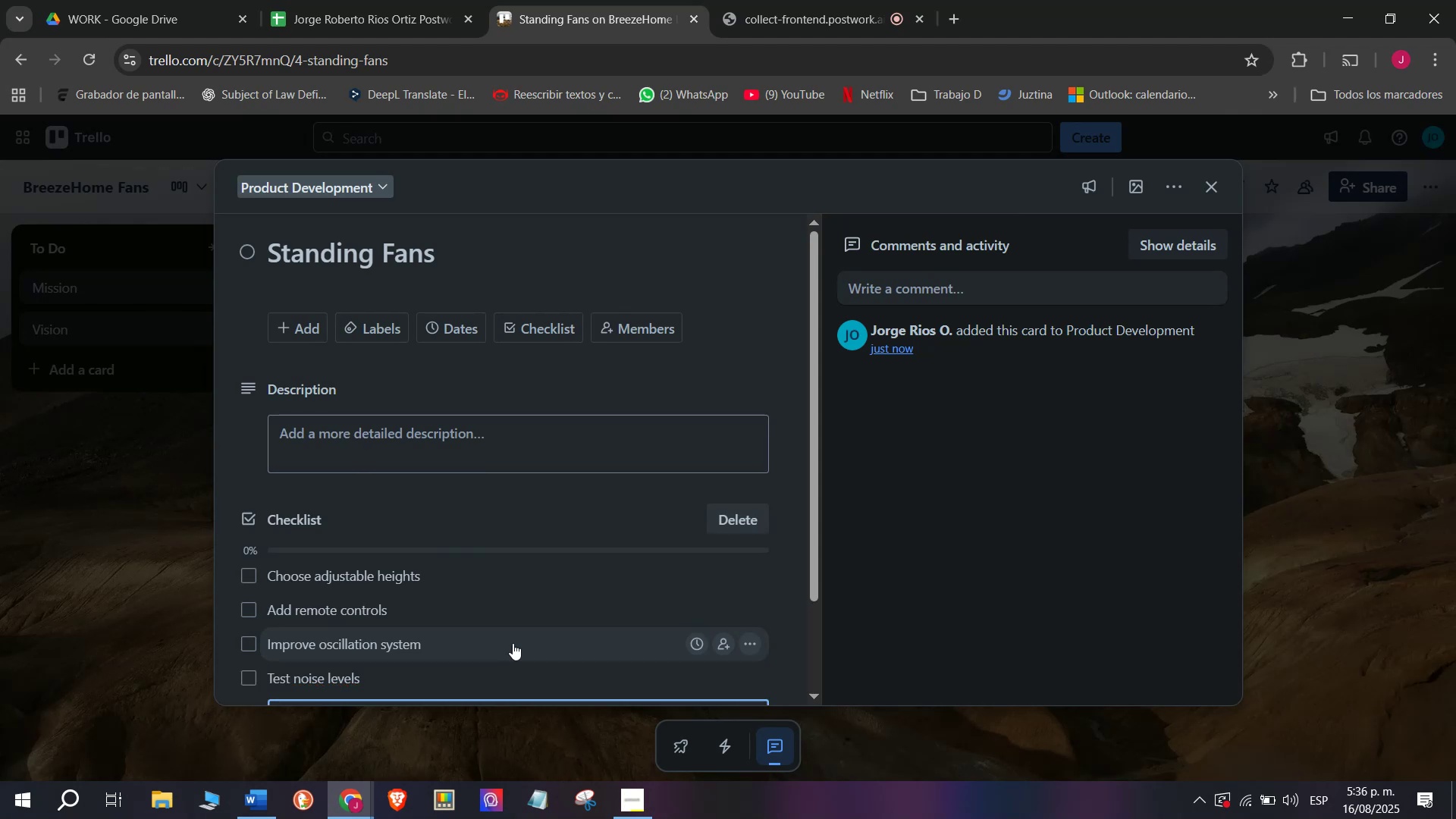 
type(Finalize packaging s)
key(Backspace)
type(design)
 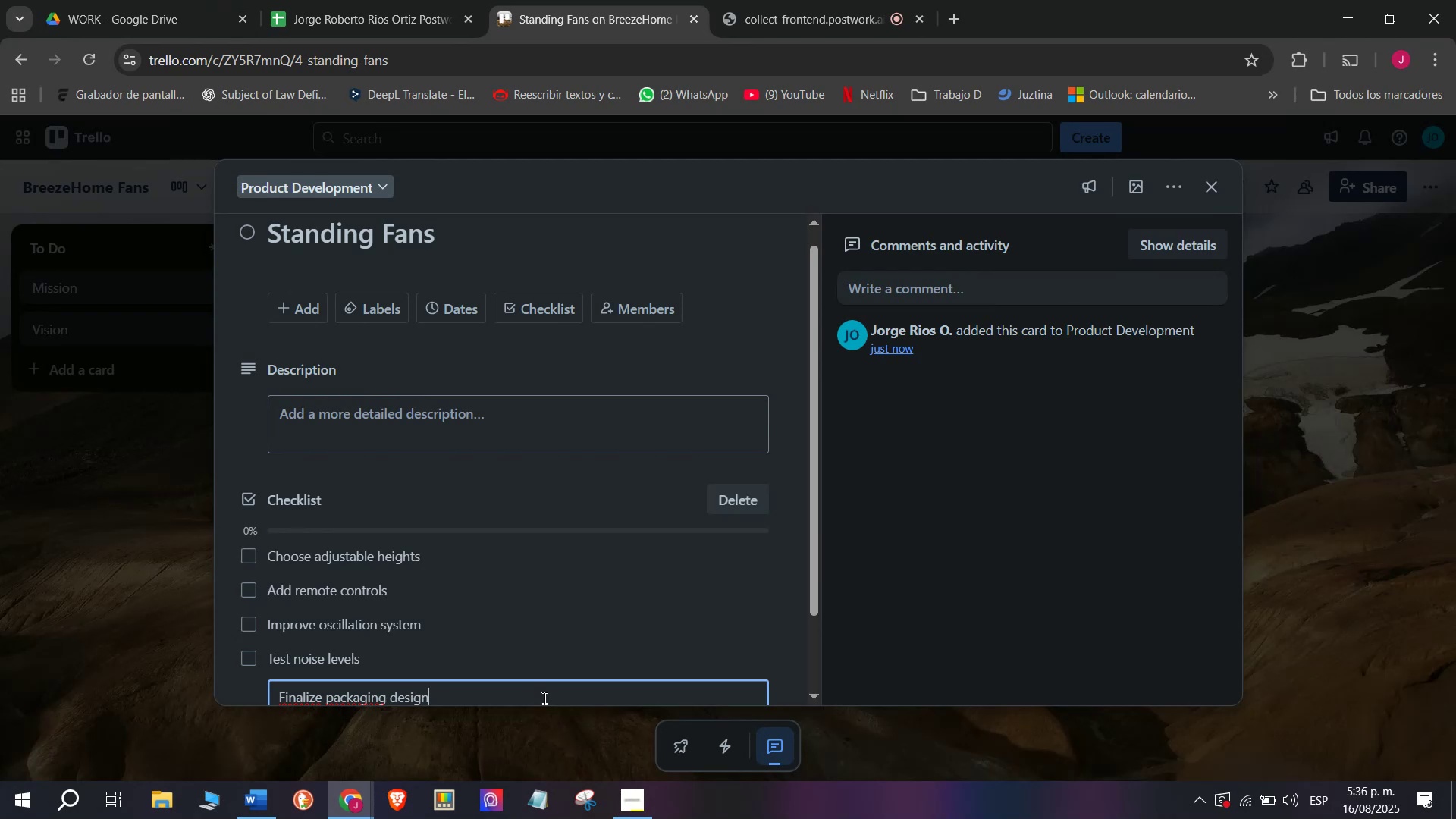 
key(Enter)
 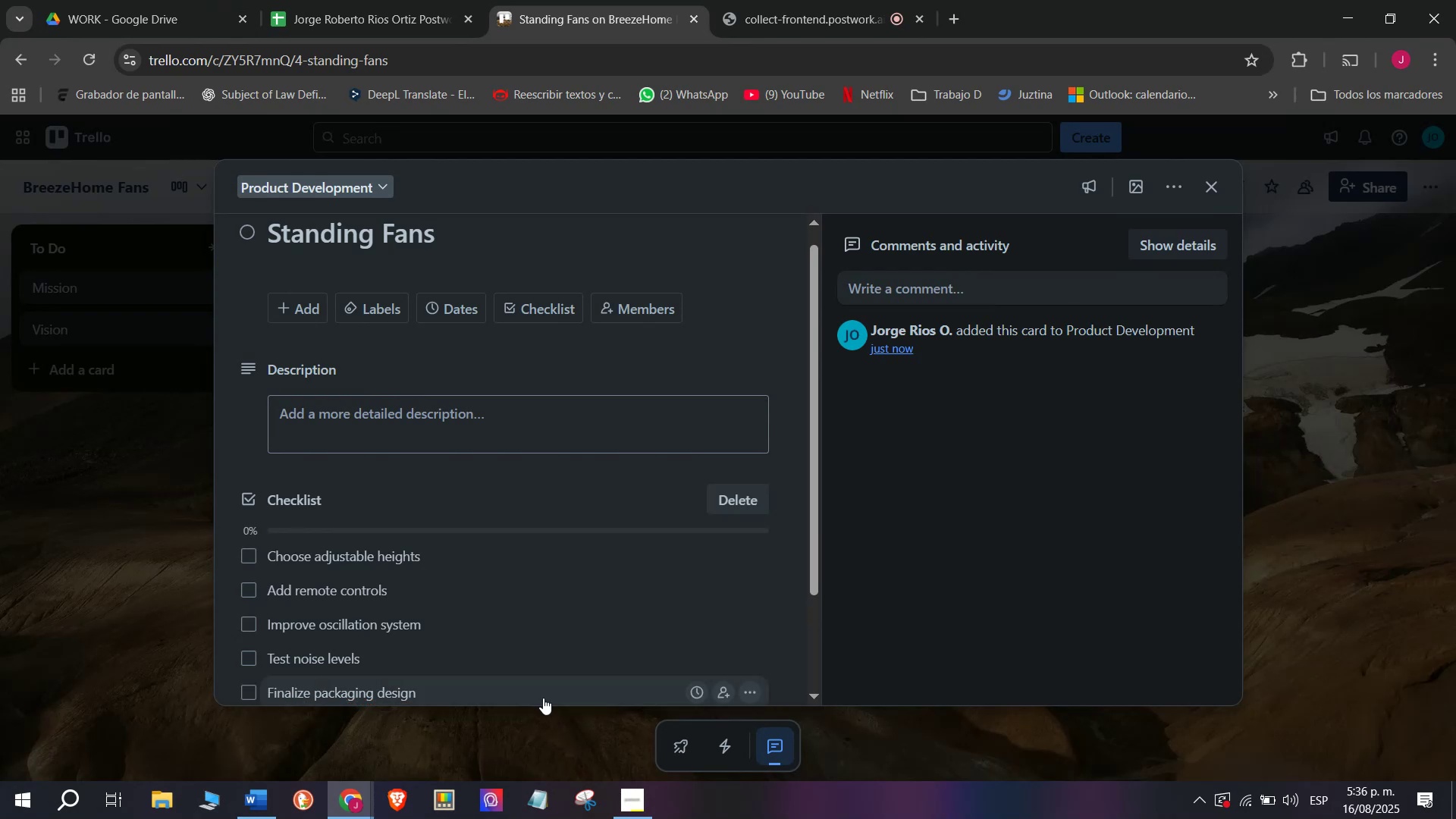 
type(Confirm production cost)
 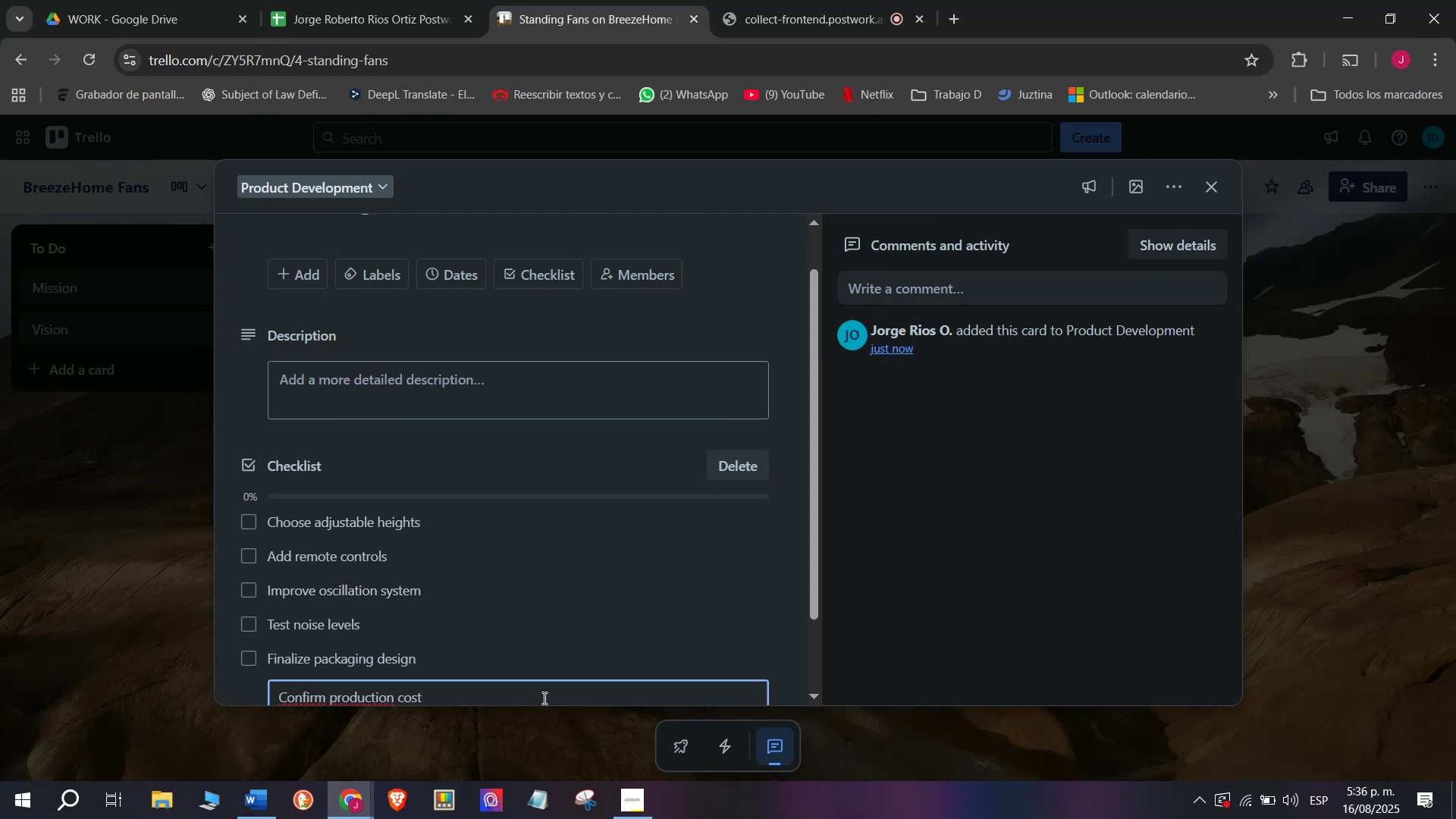 
key(Enter)
 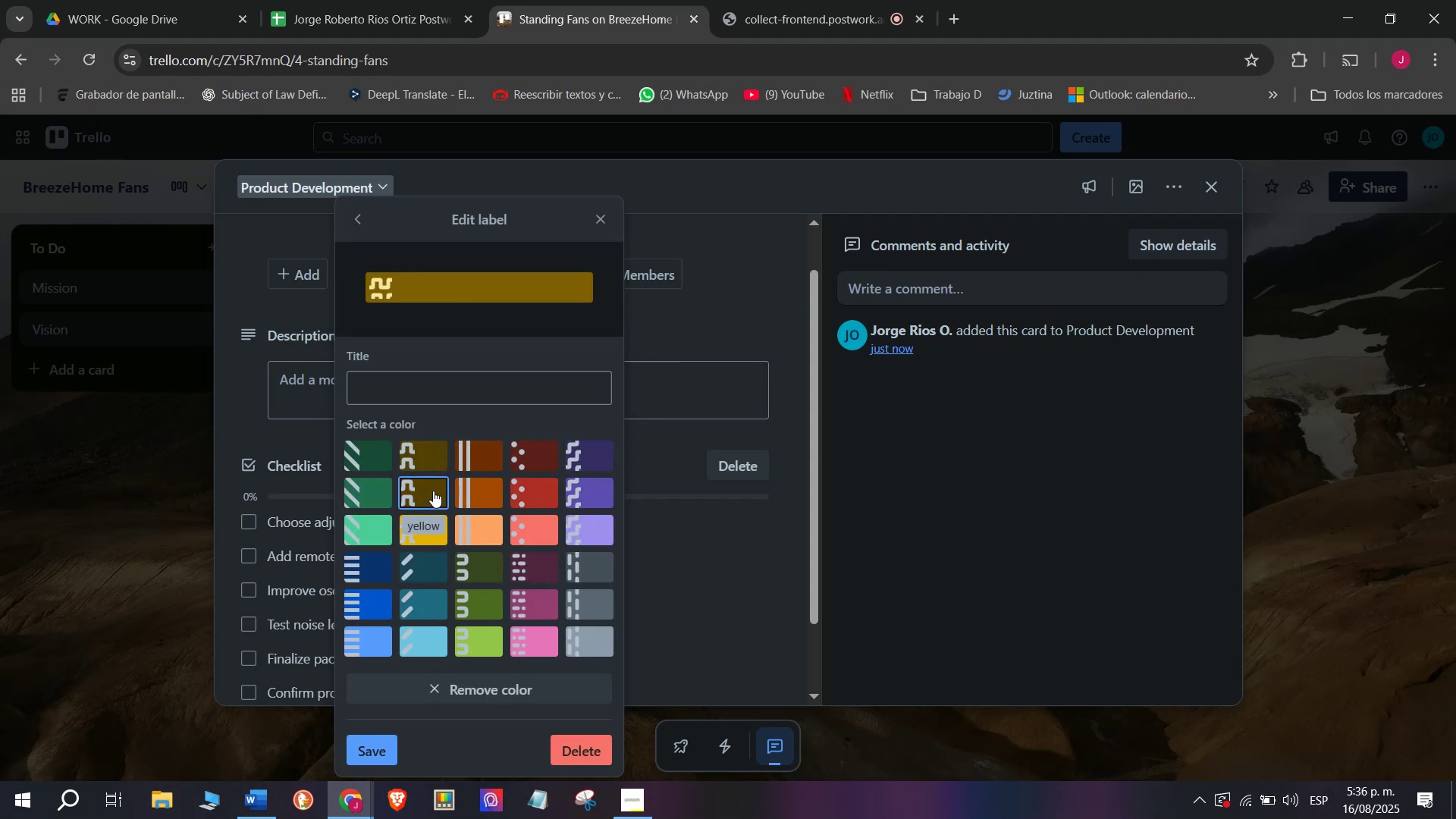 
wait(17.27)
 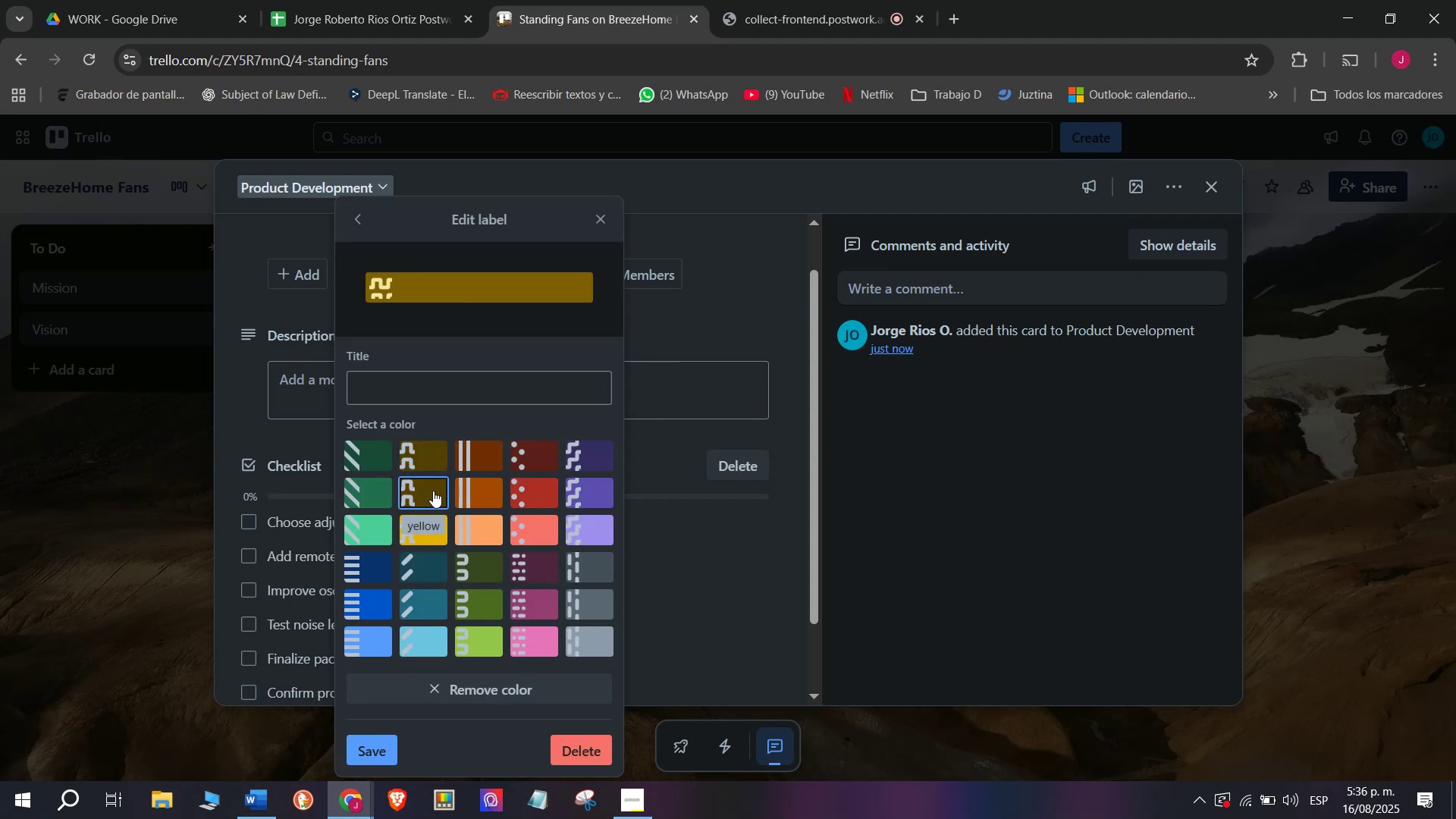 
double_click([148, 614])
 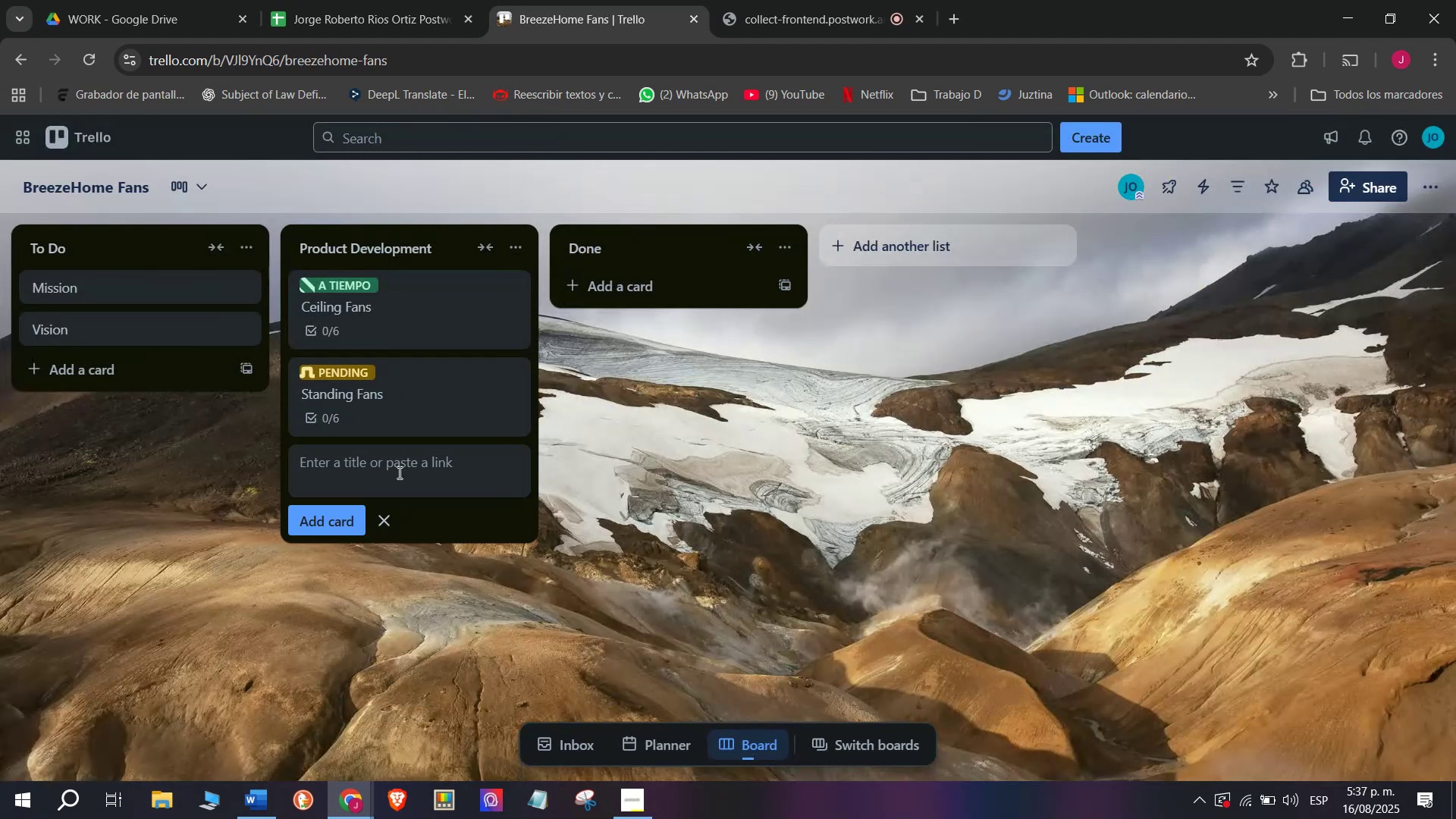 
type(Portable)
 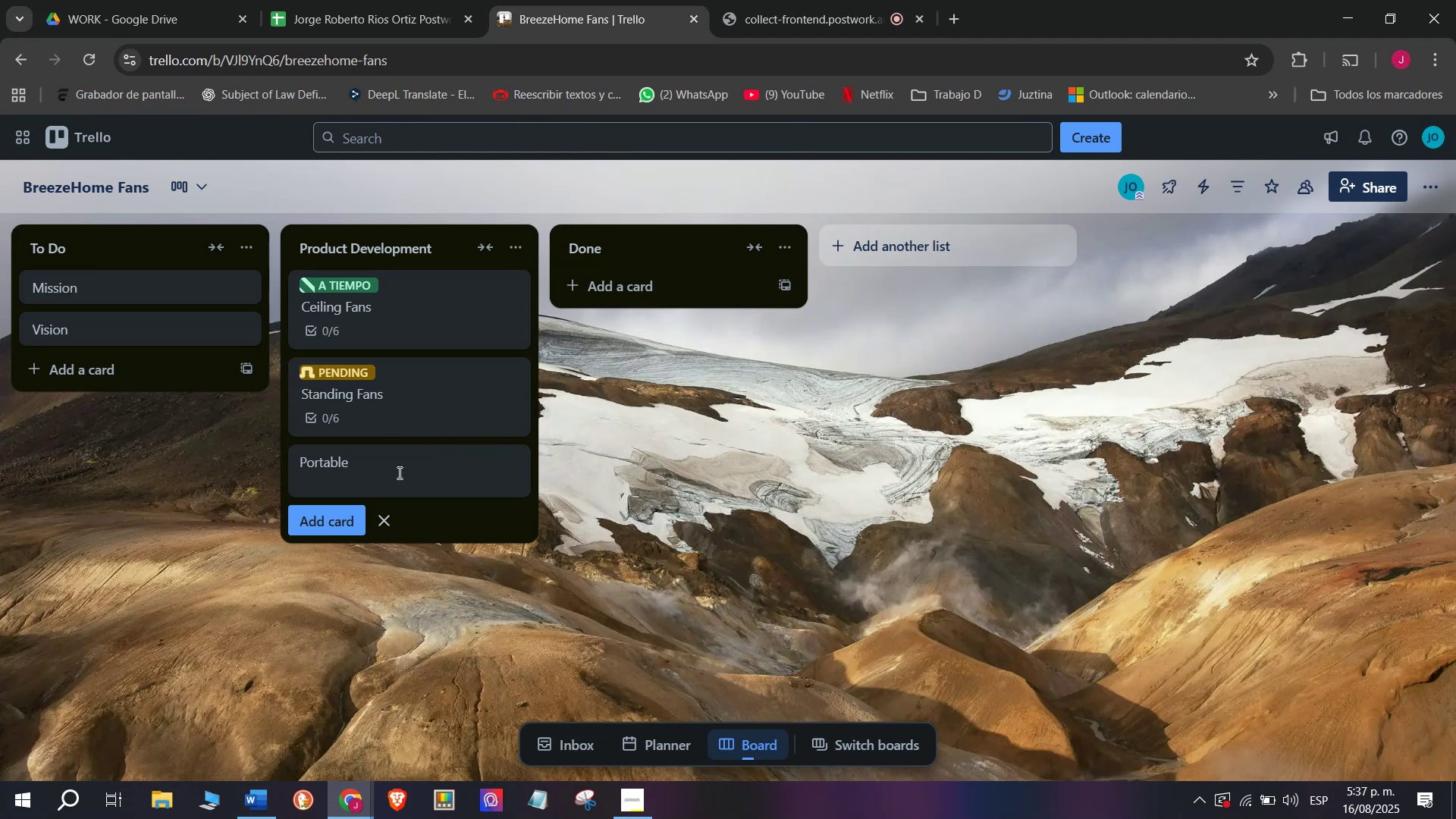 
wait(14.43)
 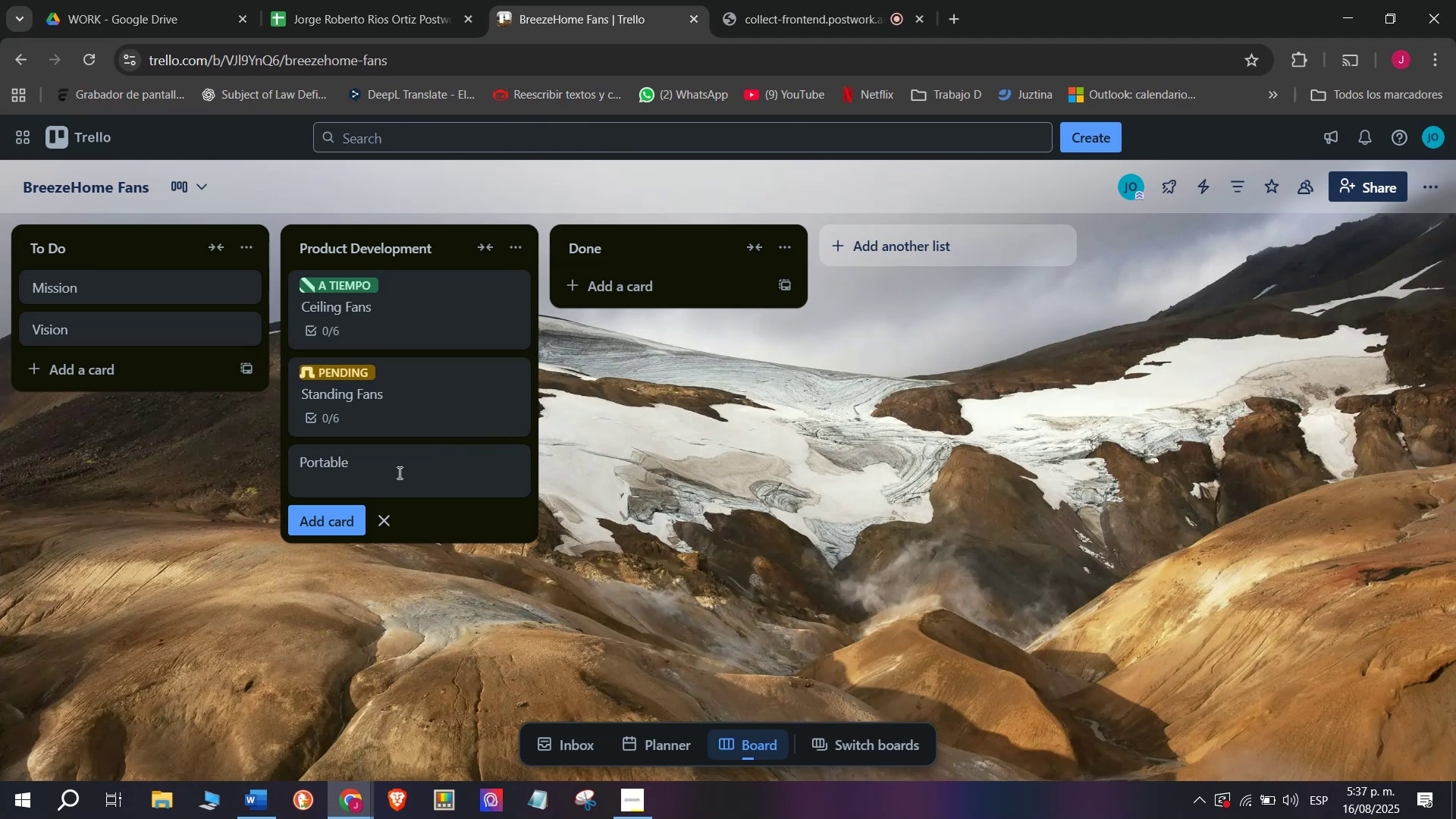 
type( Fans)
 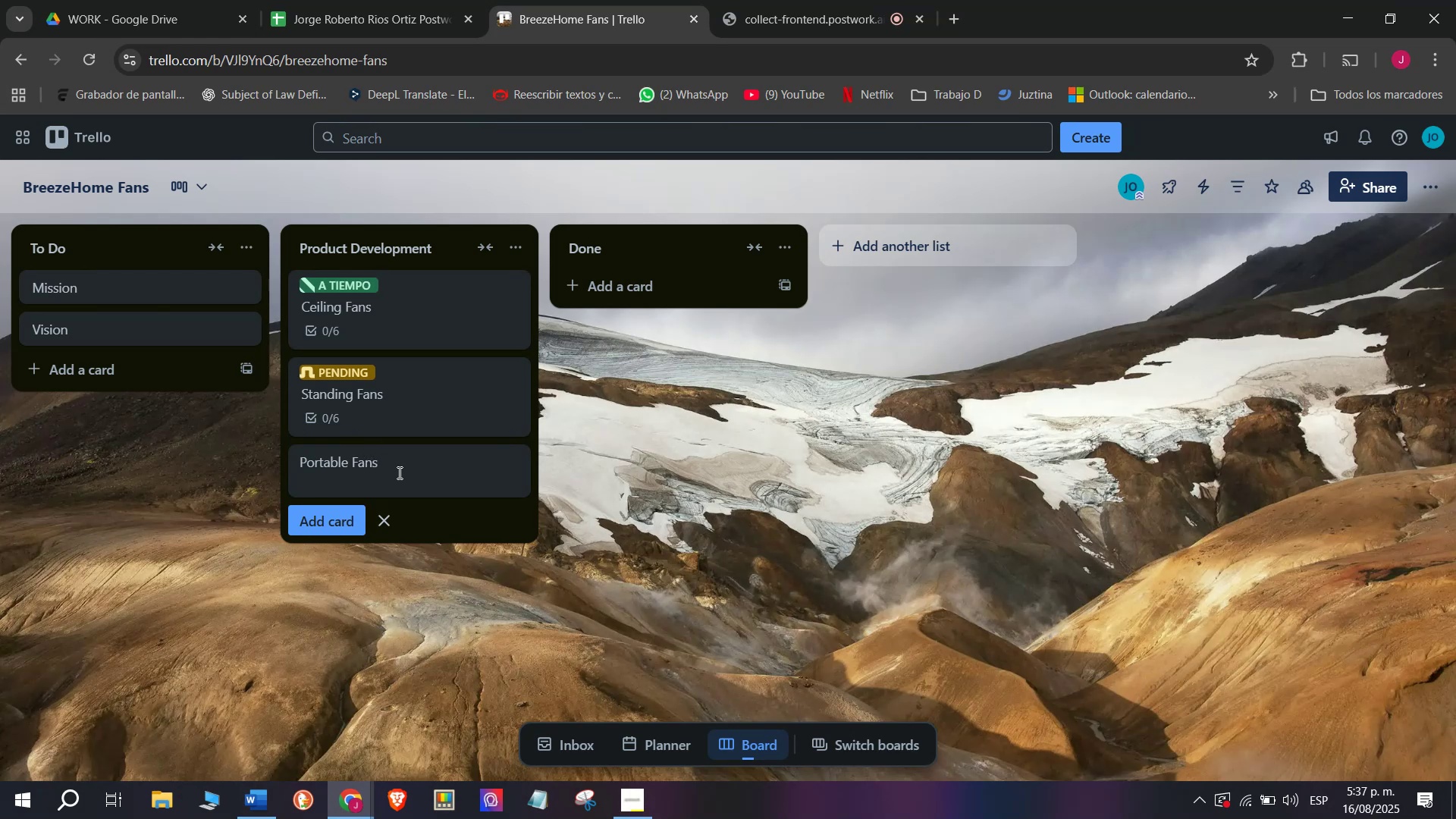 
key(Enter)
 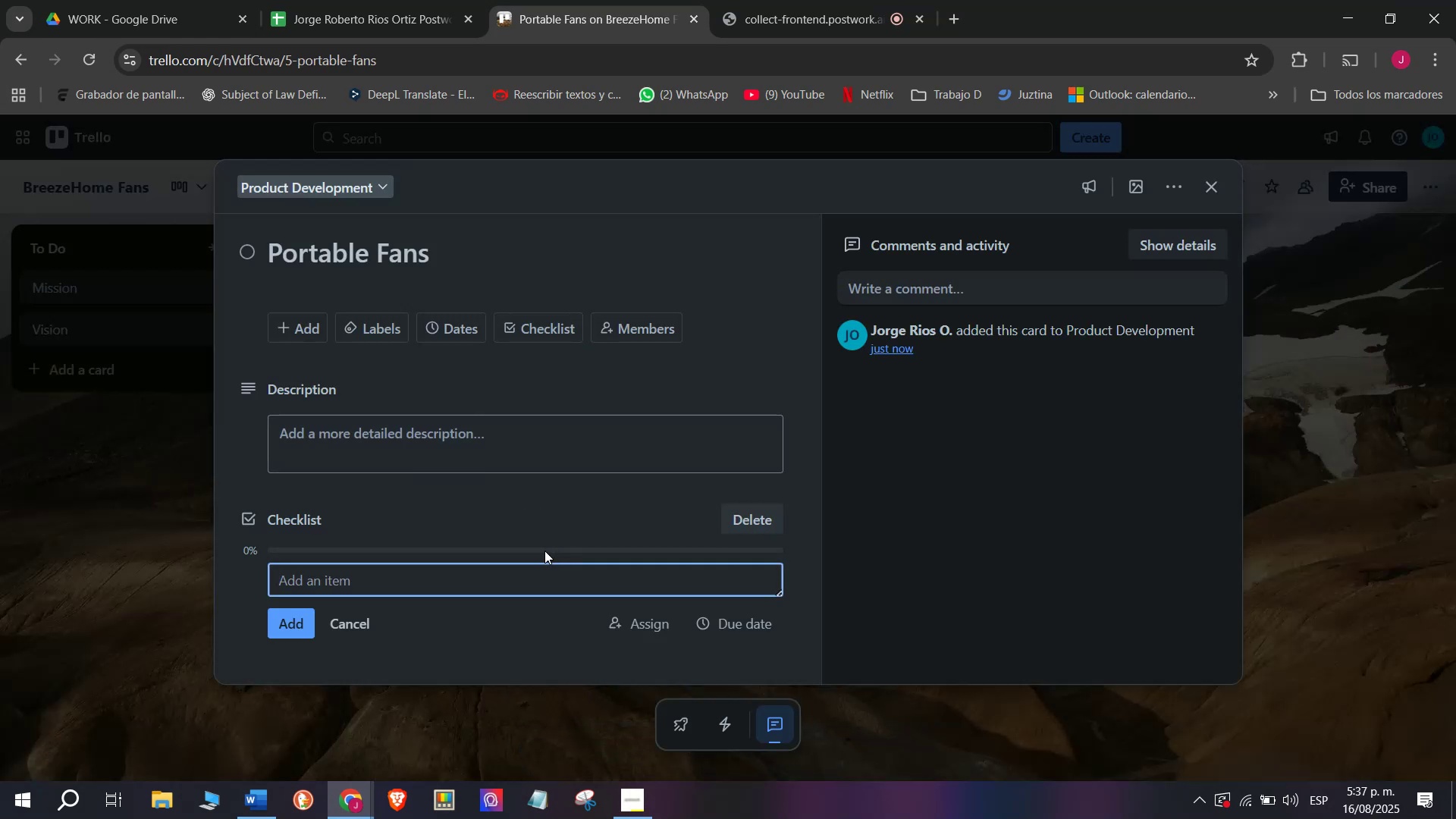 
wait(7.21)
 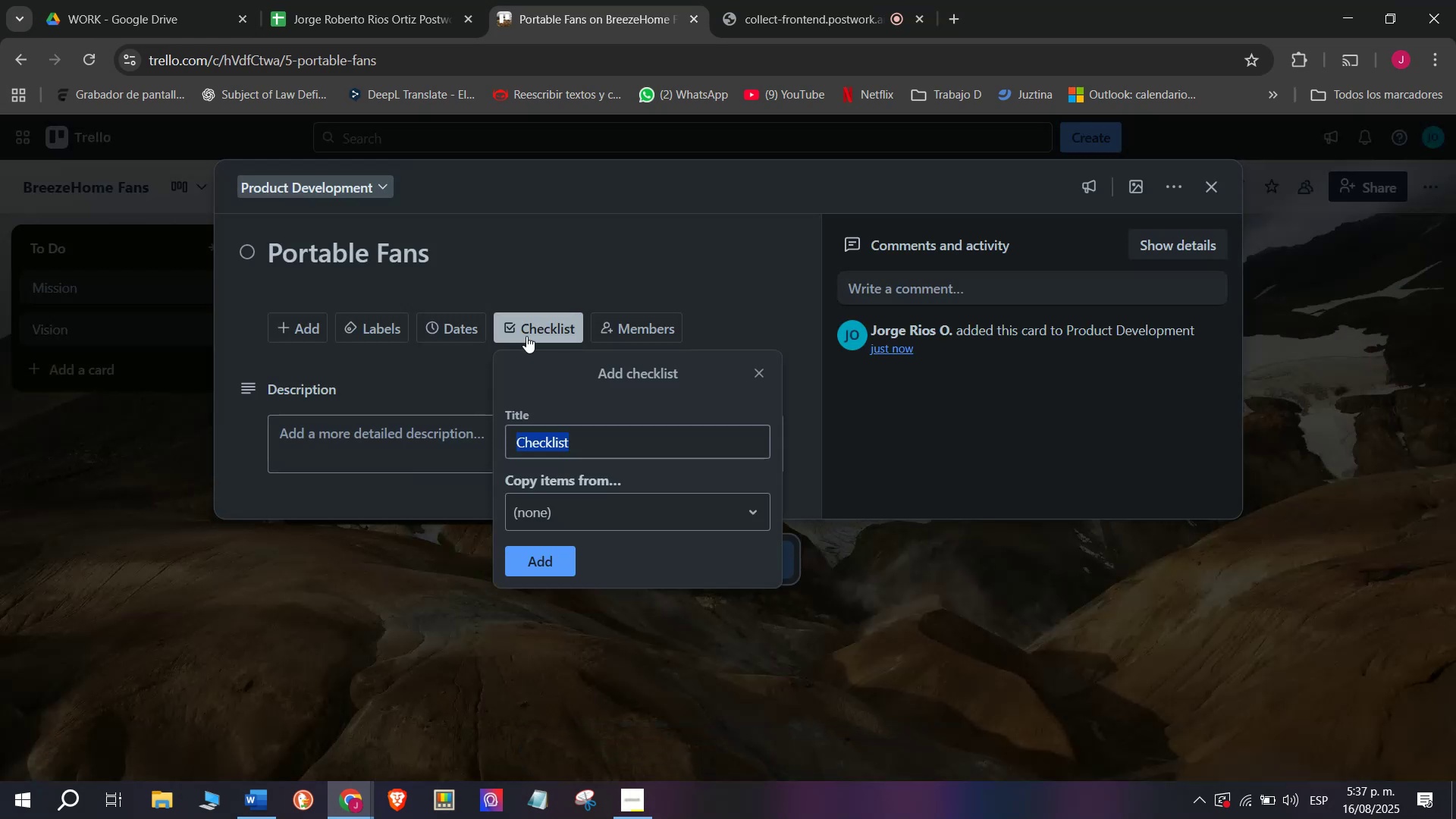 
type(Design USB rechargeable fans)
 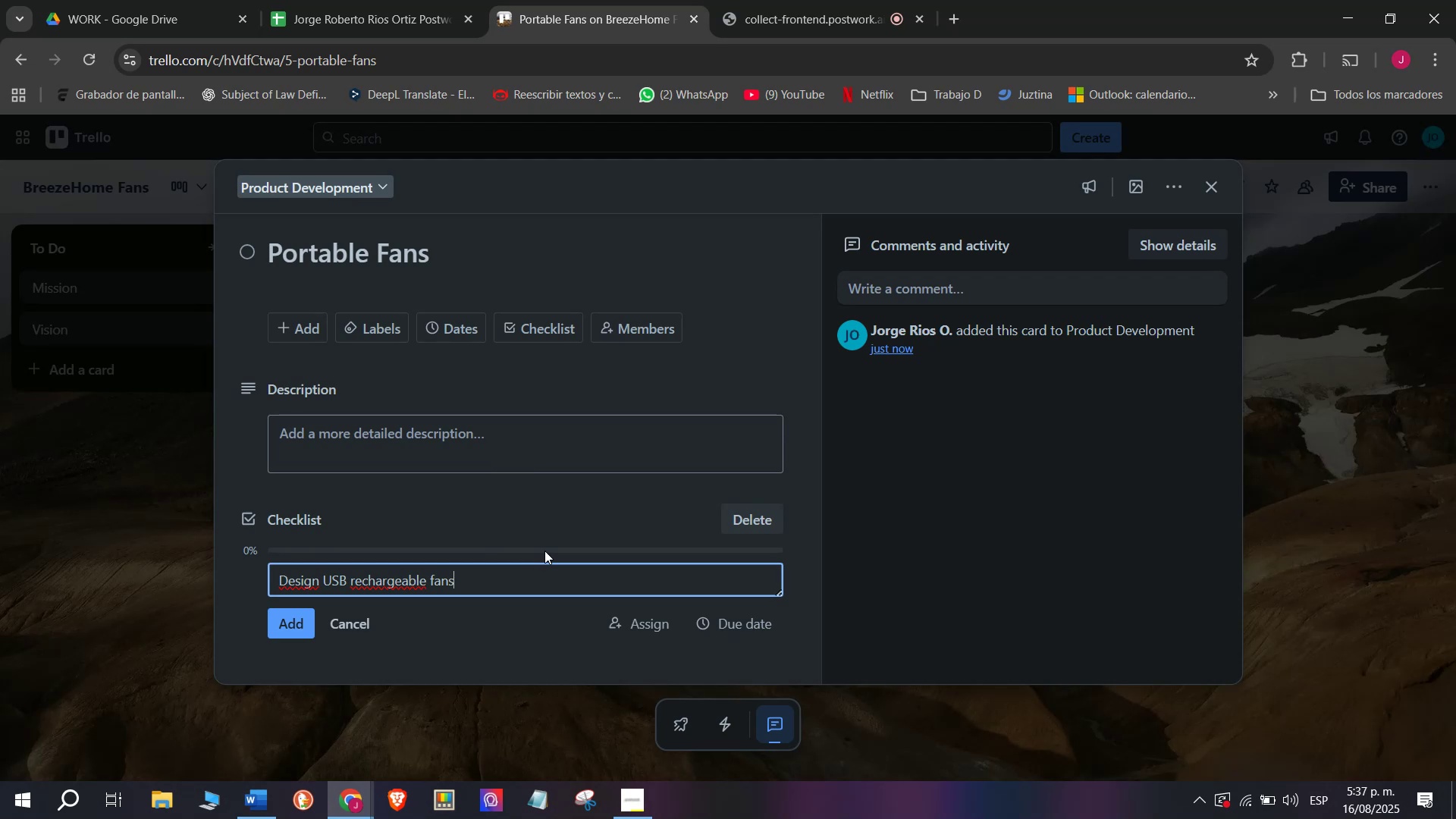 
 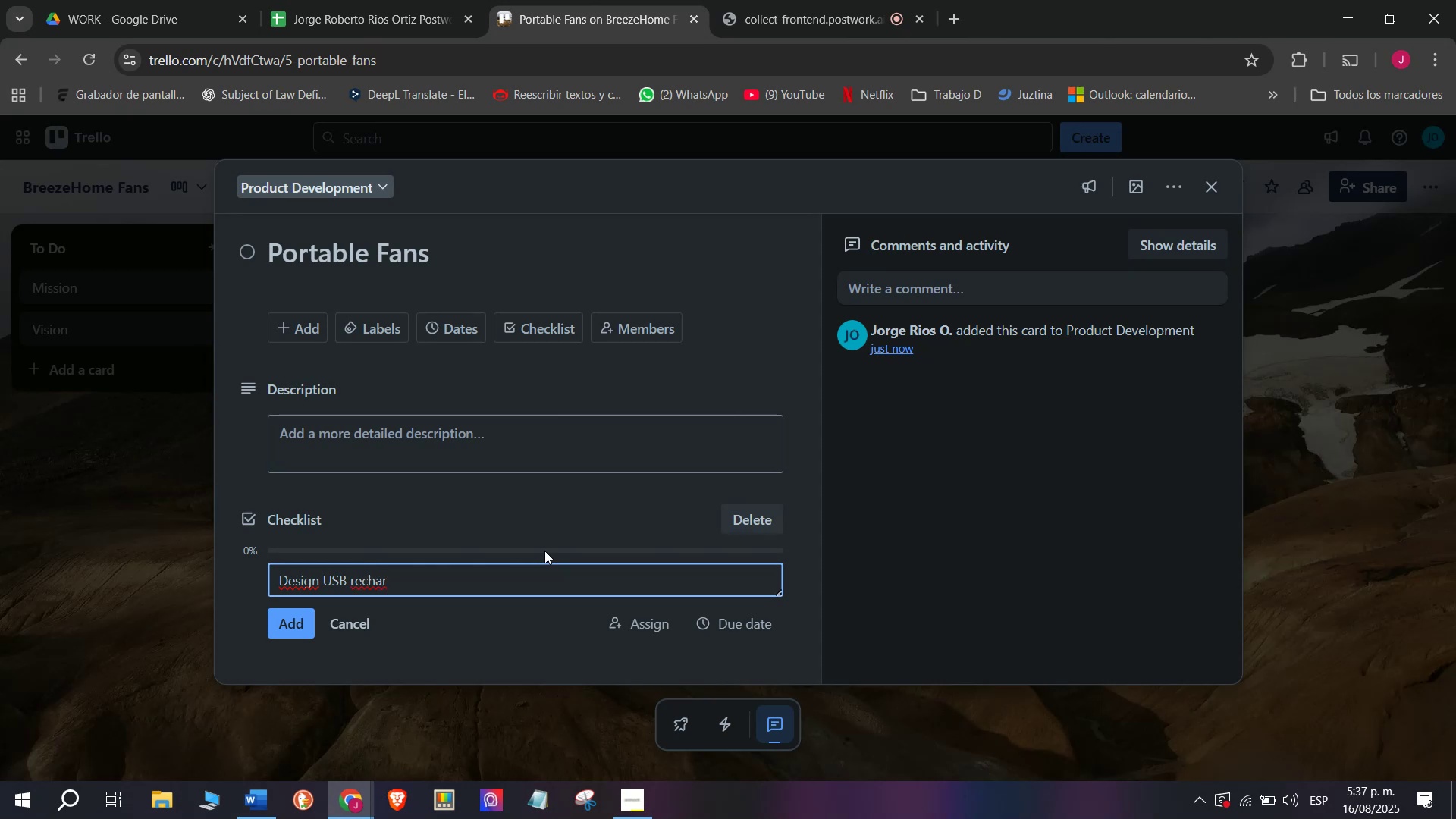 
key(Enter)
 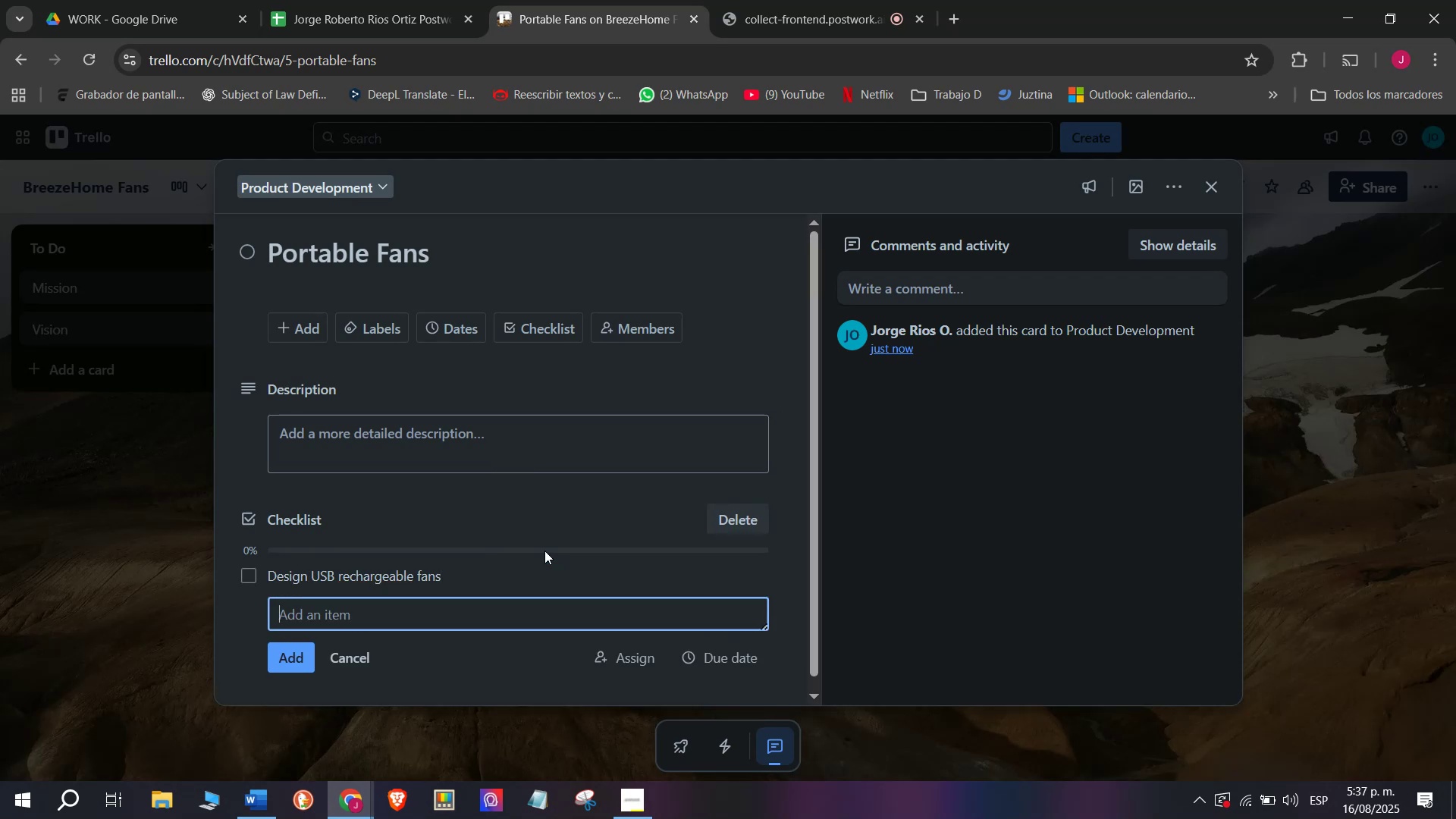 
type(Add )
 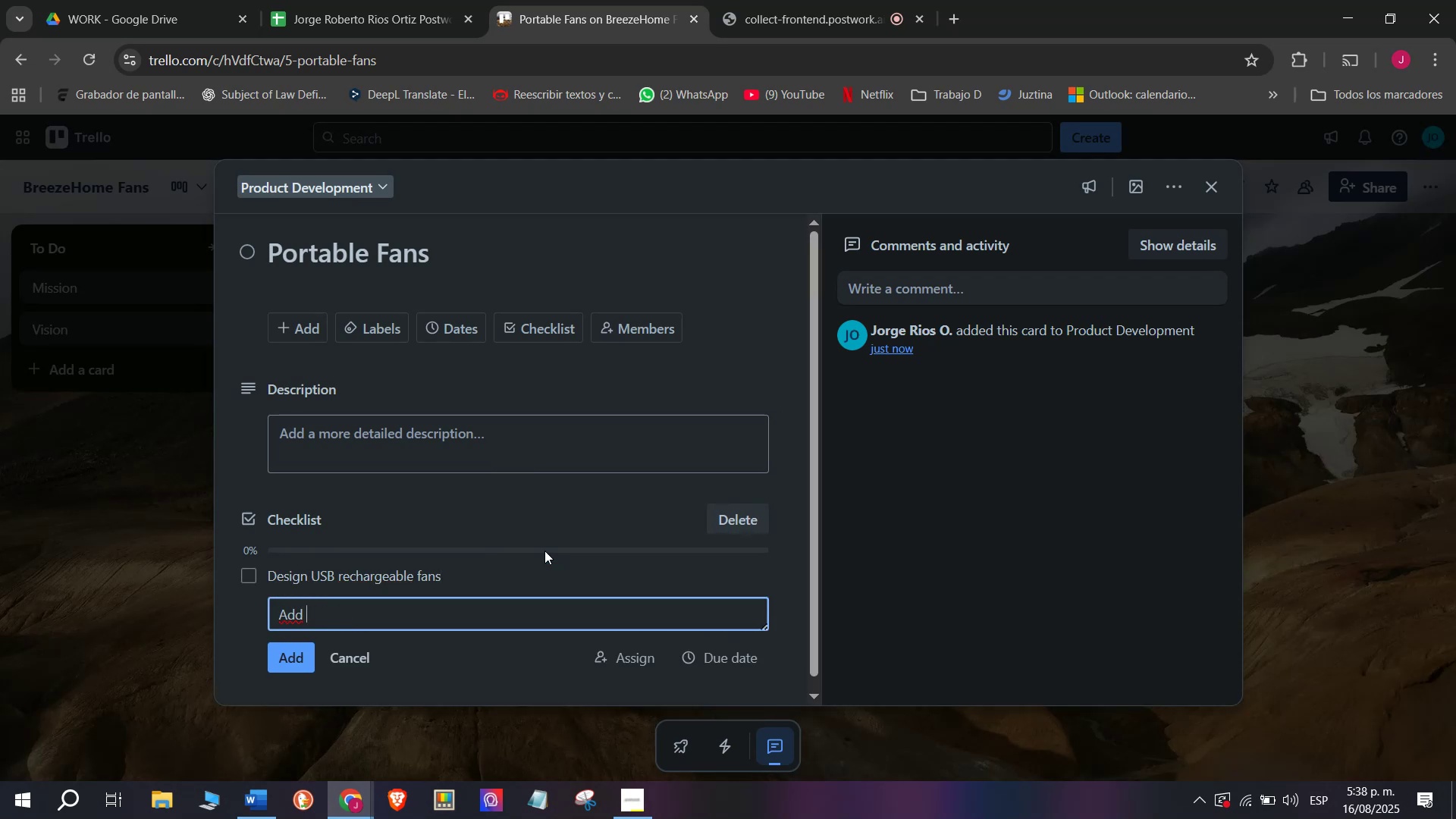 
type(multiple )
 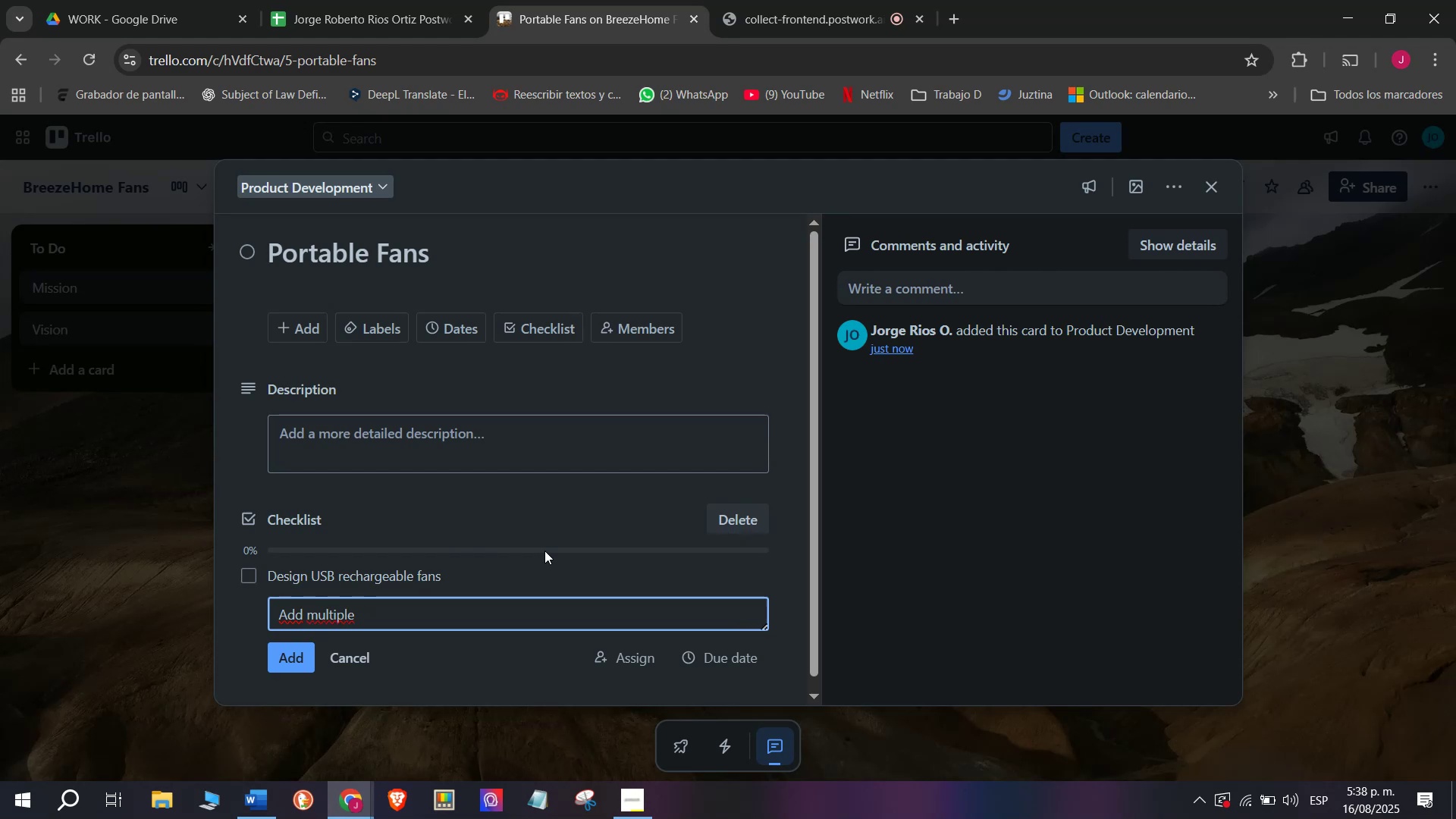 
type(e)
key(Backspace)
type(speed options)
 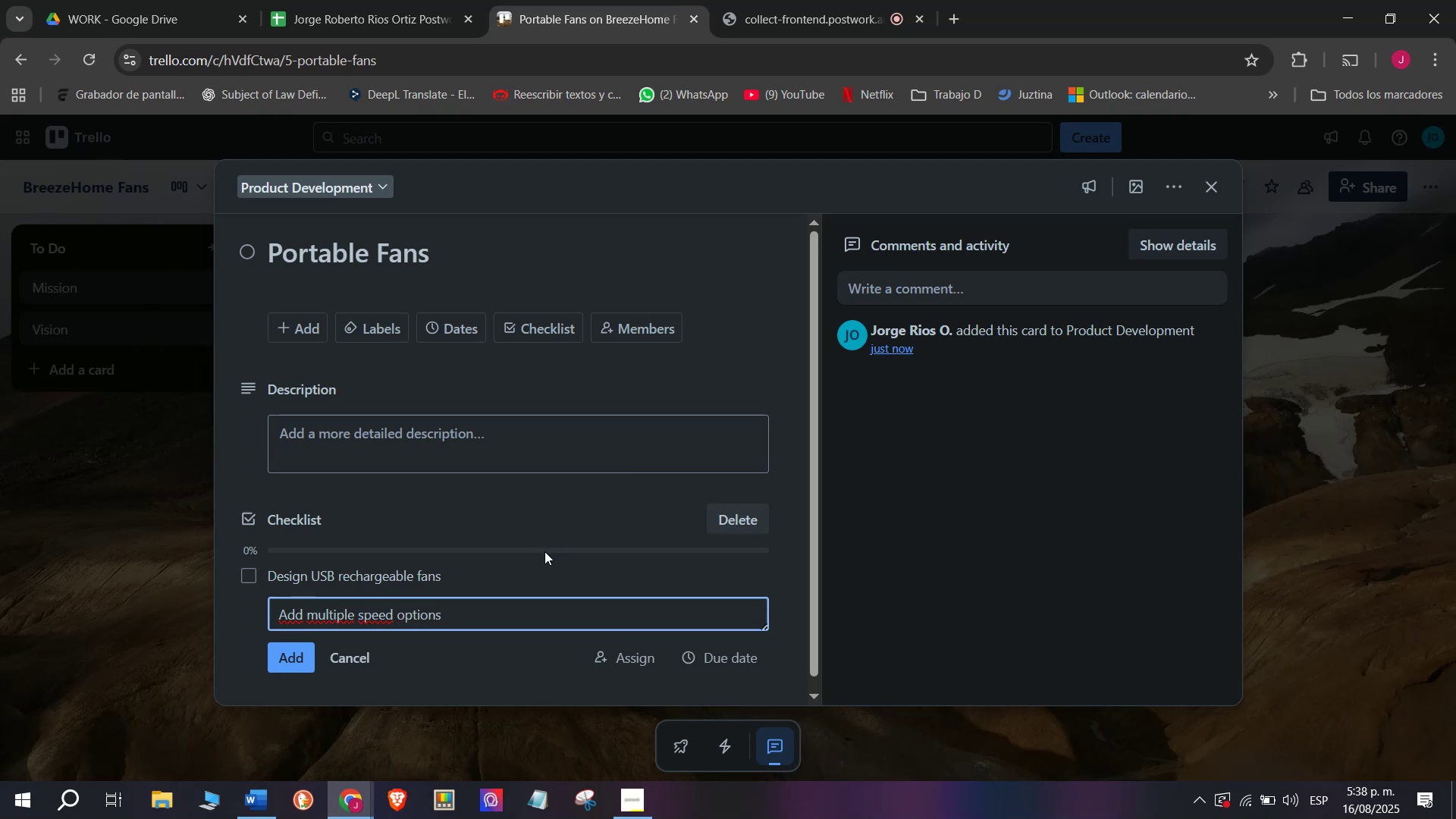 
key(Enter)
 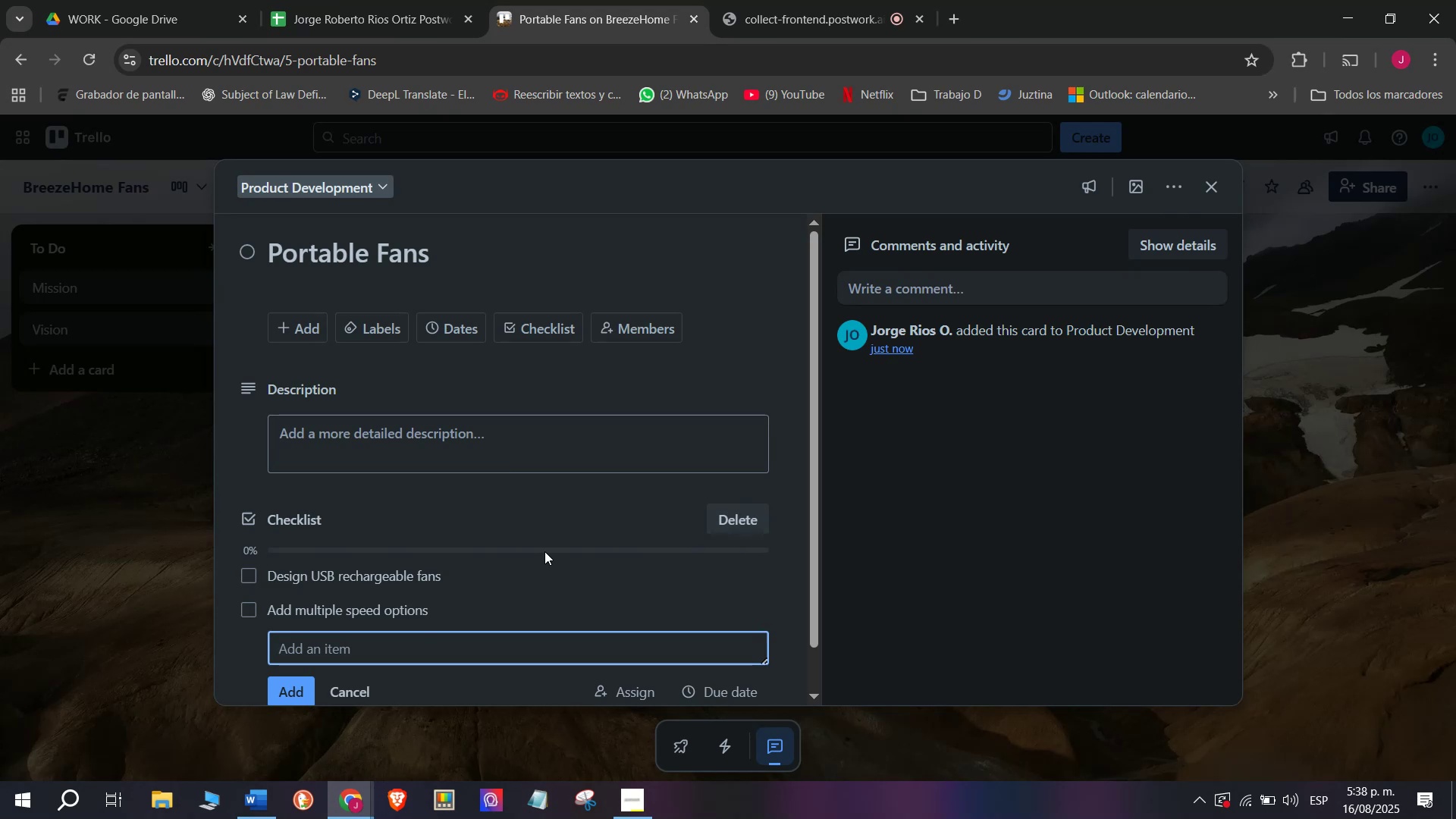 
type(Test bat)
 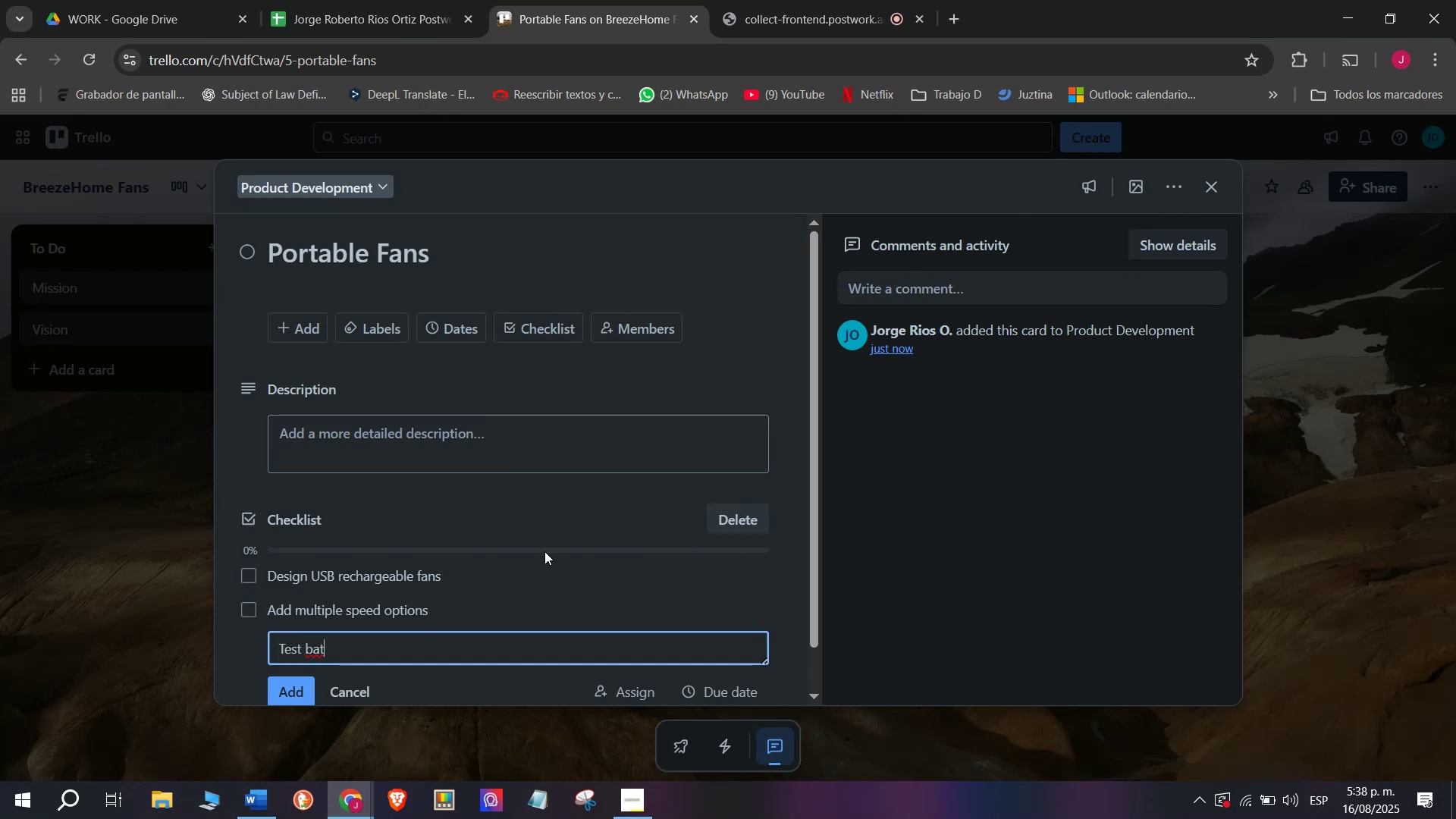 
type(tery life)
 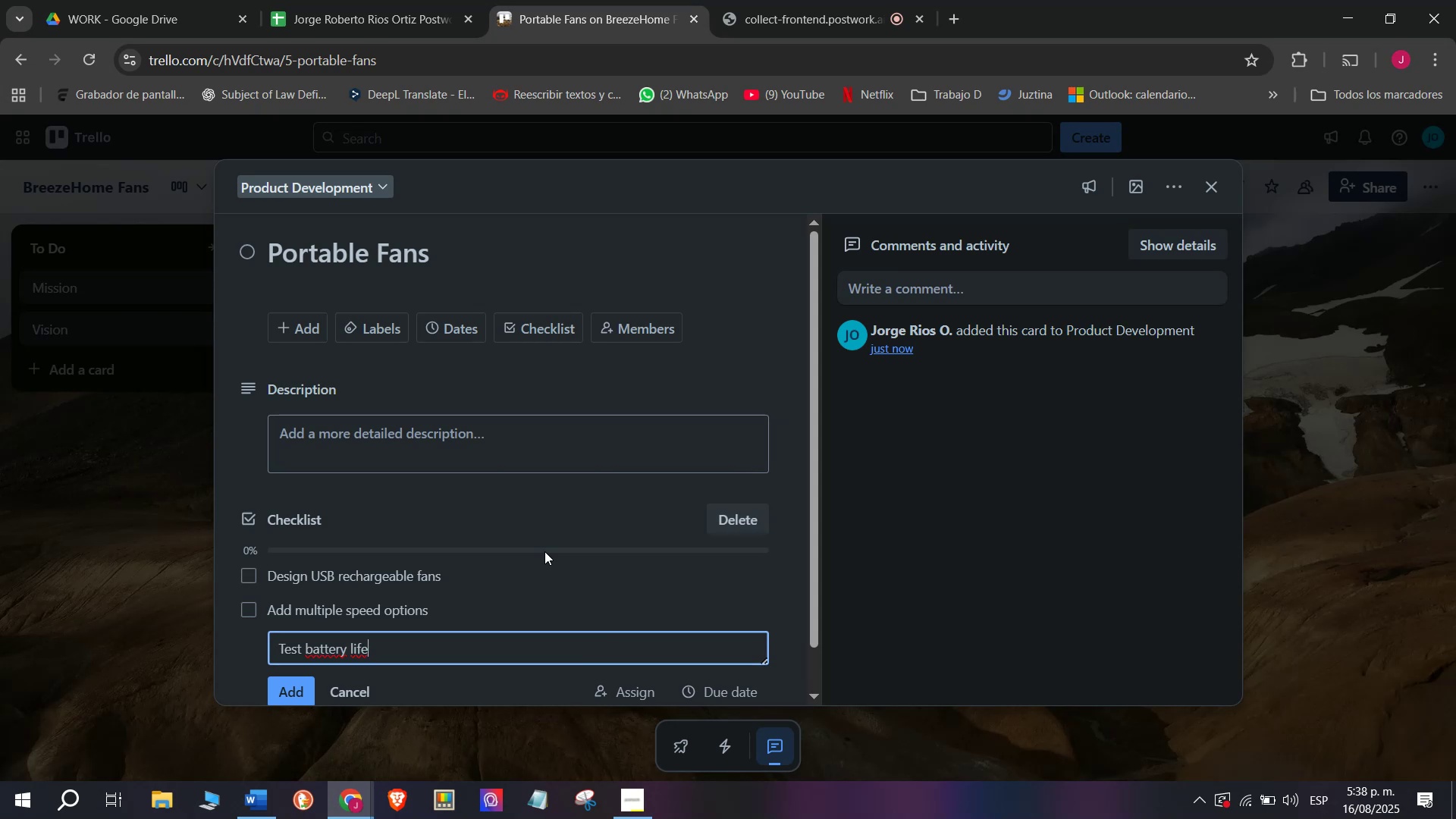 
key(Enter)
 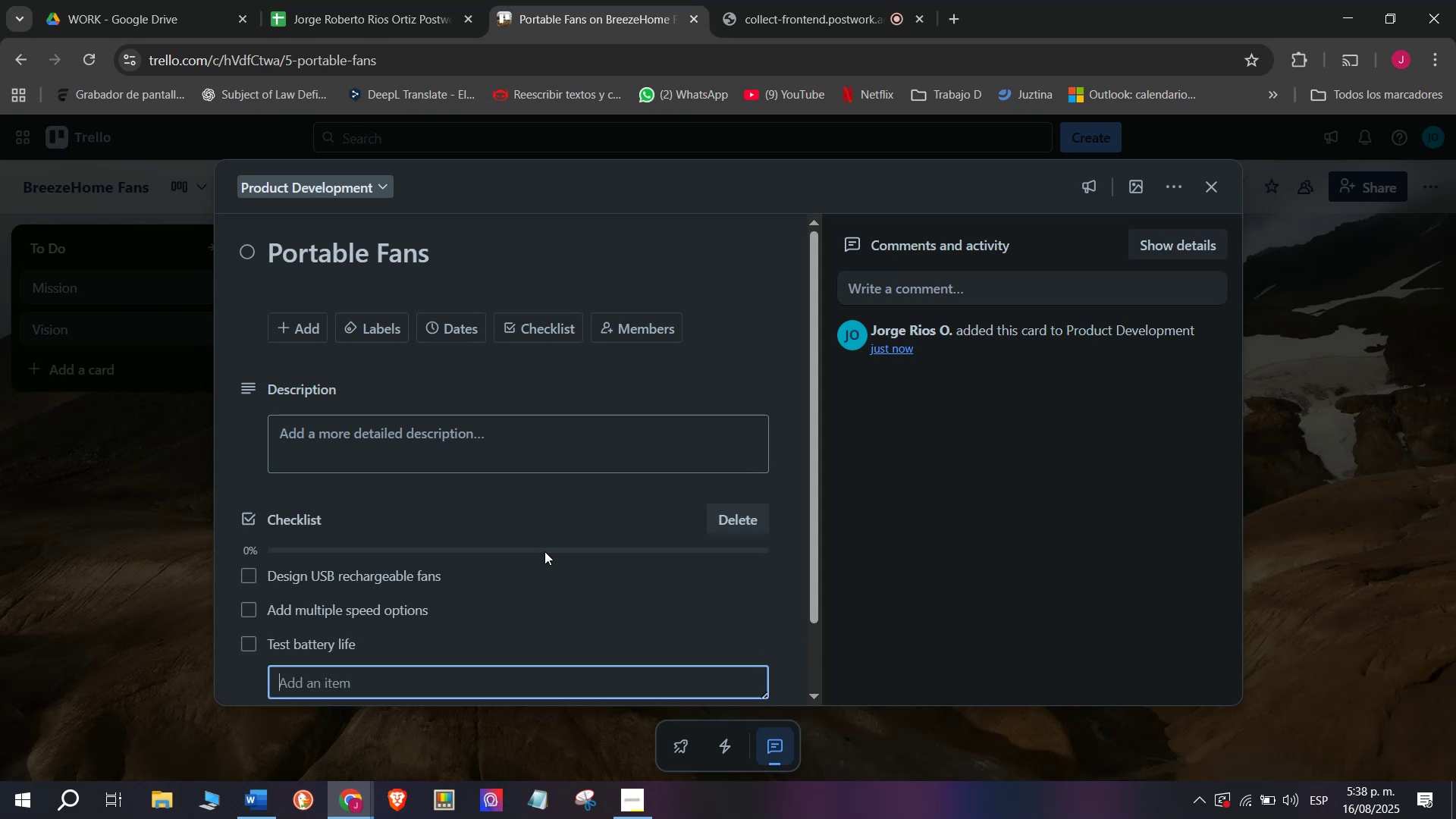 
type(Ensy)
key(Backspace)
type(ure child safety)
 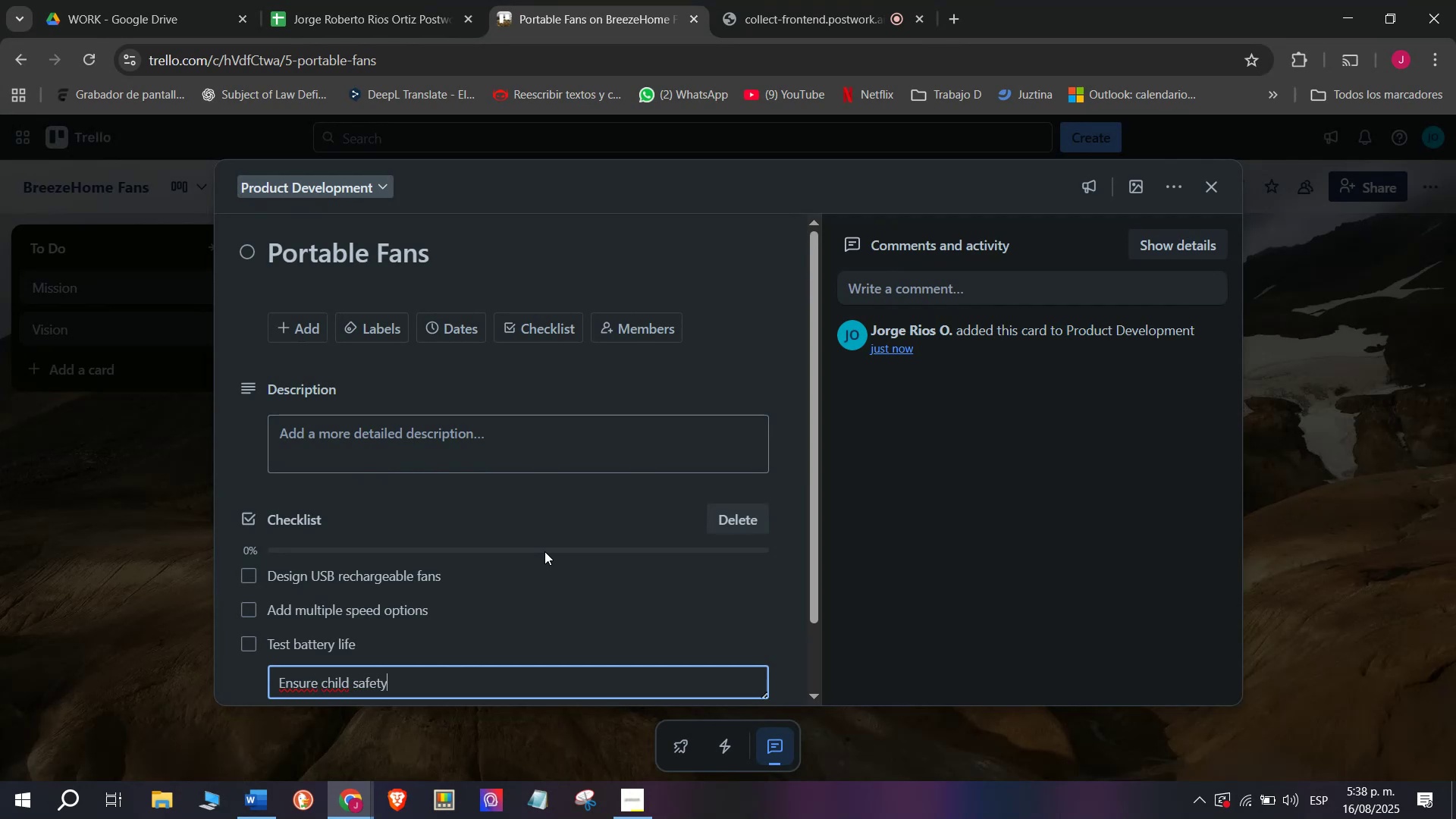 
key(Enter)
 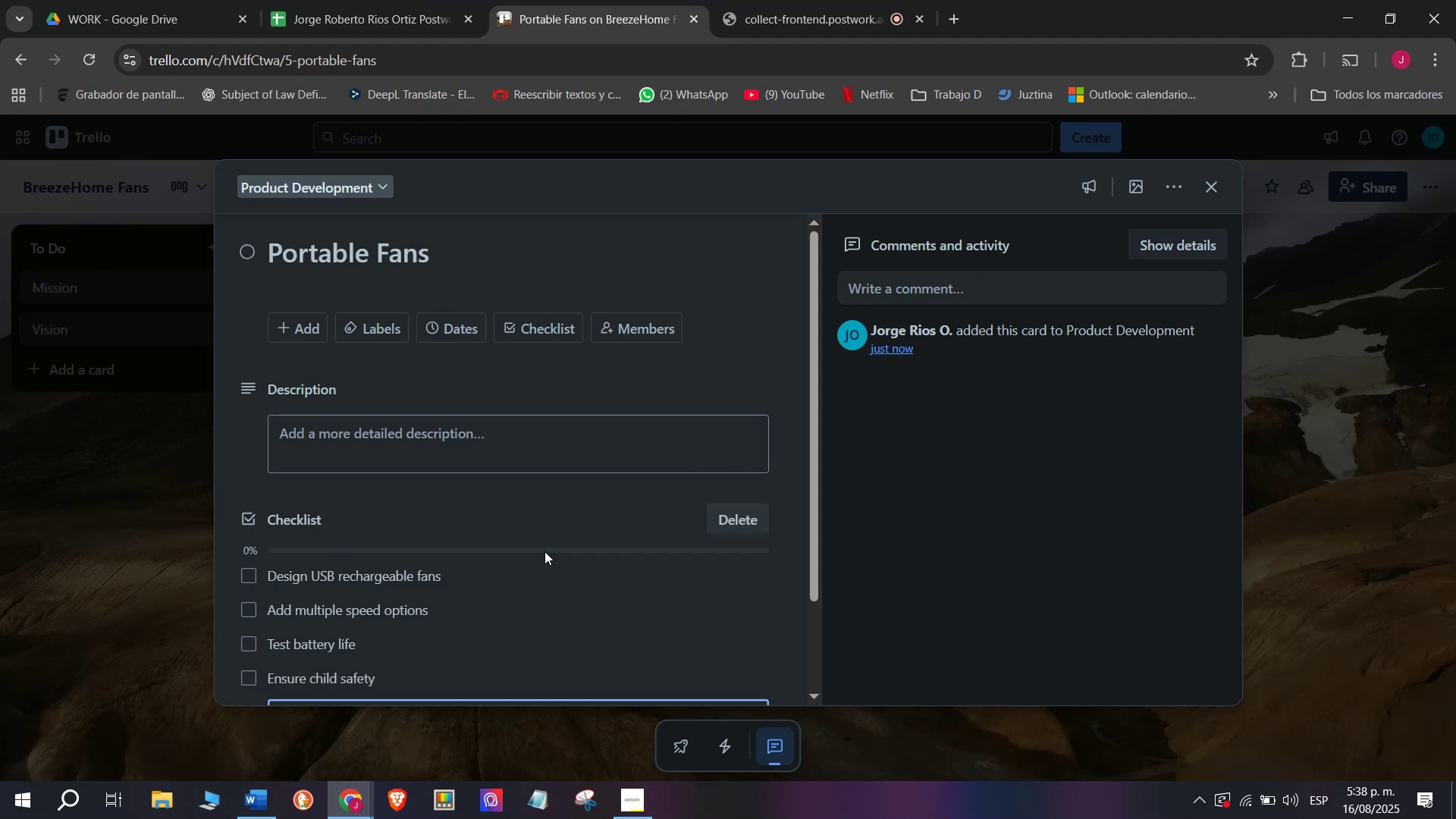 
type(Approve colors and )
 